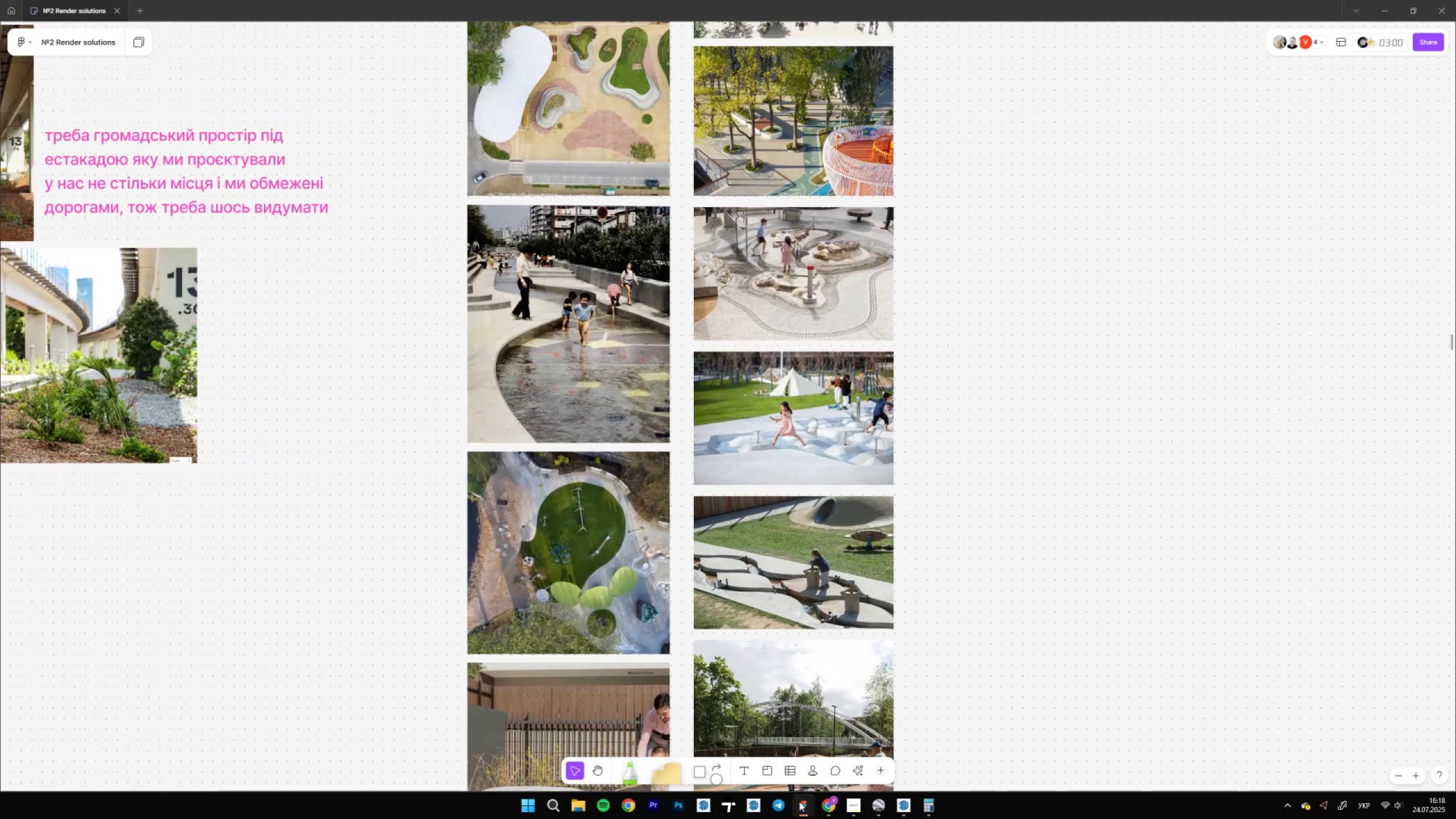 
left_click([799, 805])
 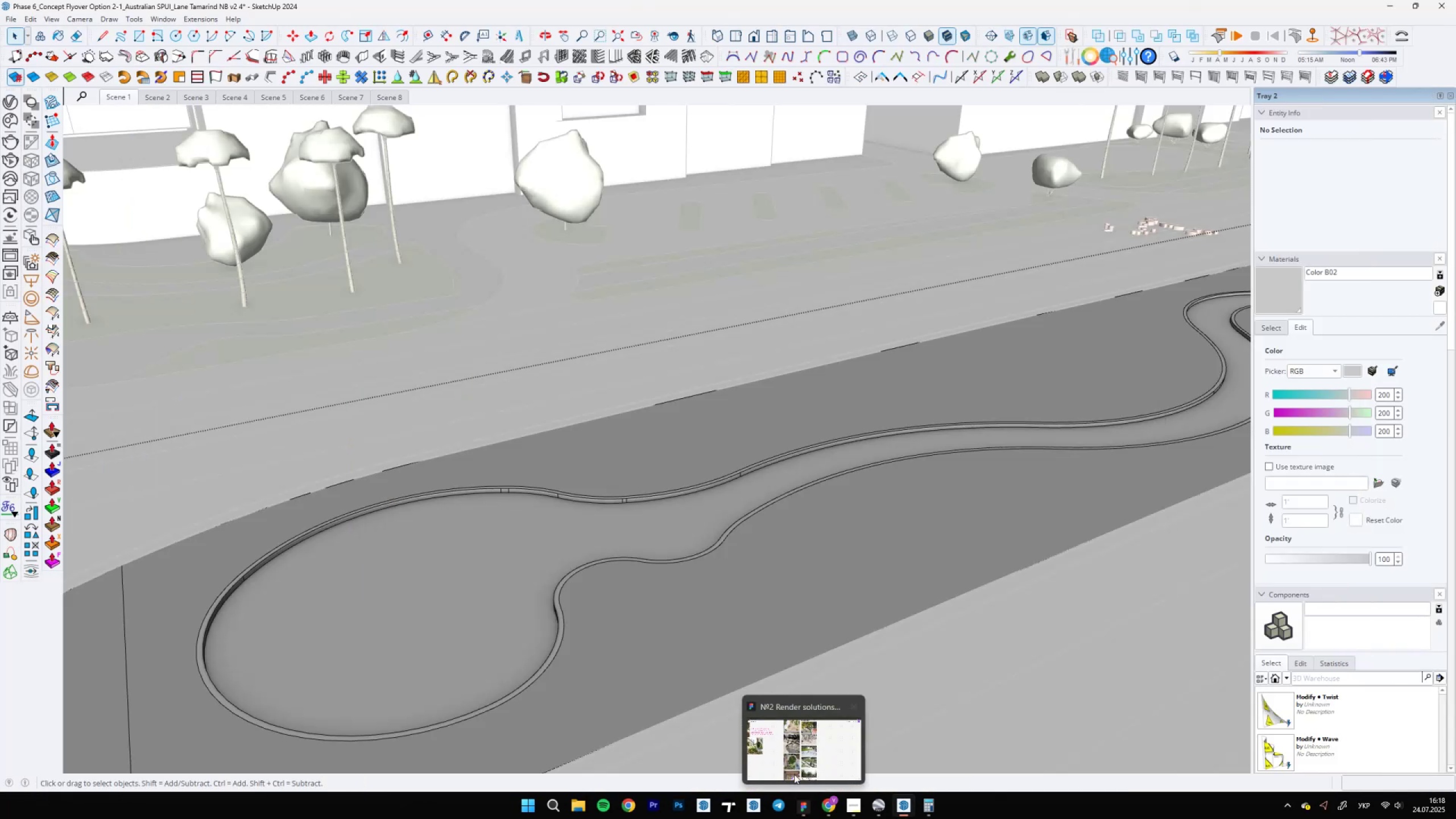 
scroll: coordinate [713, 470], scroll_direction: down, amount: 12.0
 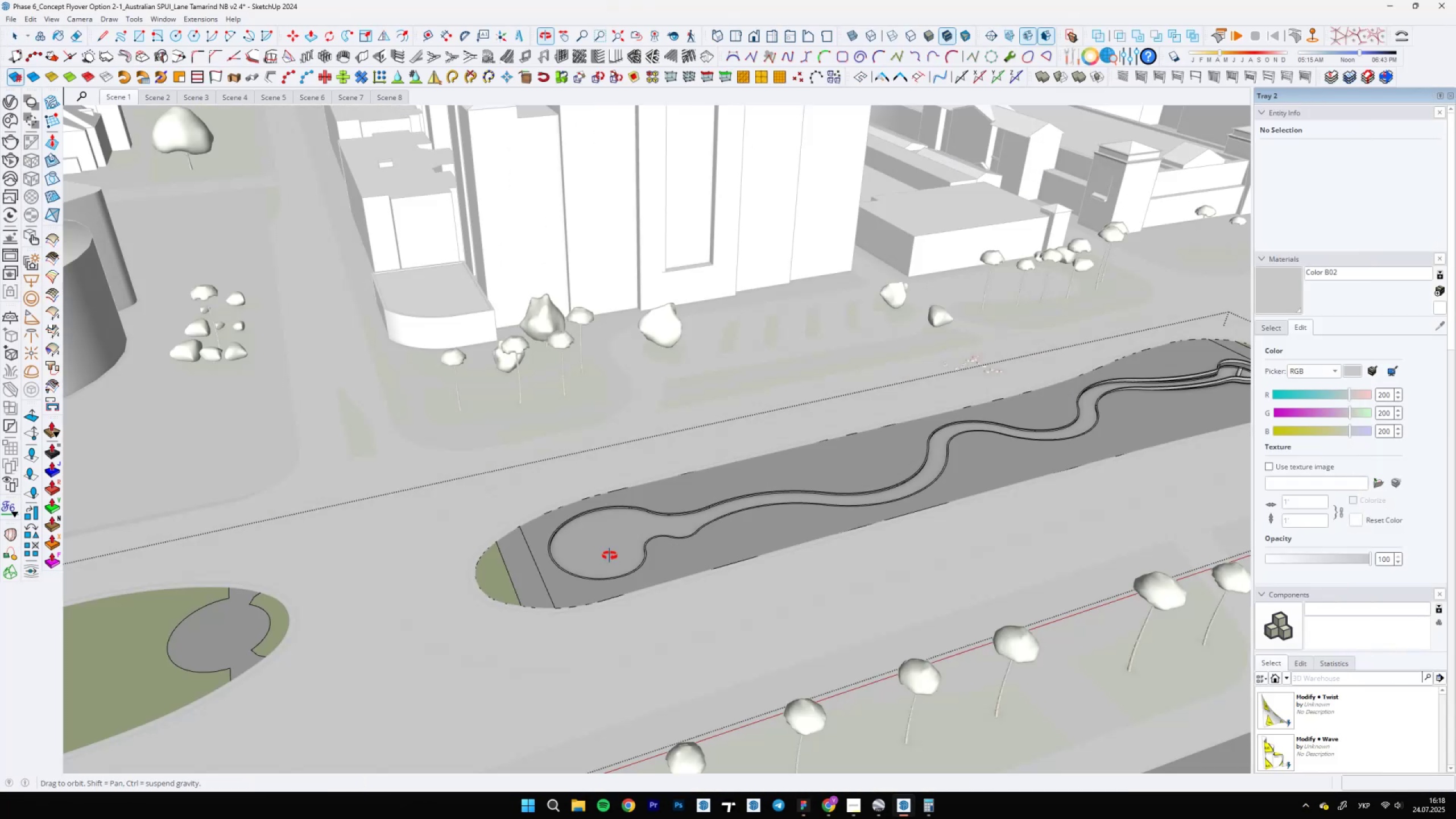 
scroll: coordinate [858, 429], scroll_direction: up, amount: 3.0
 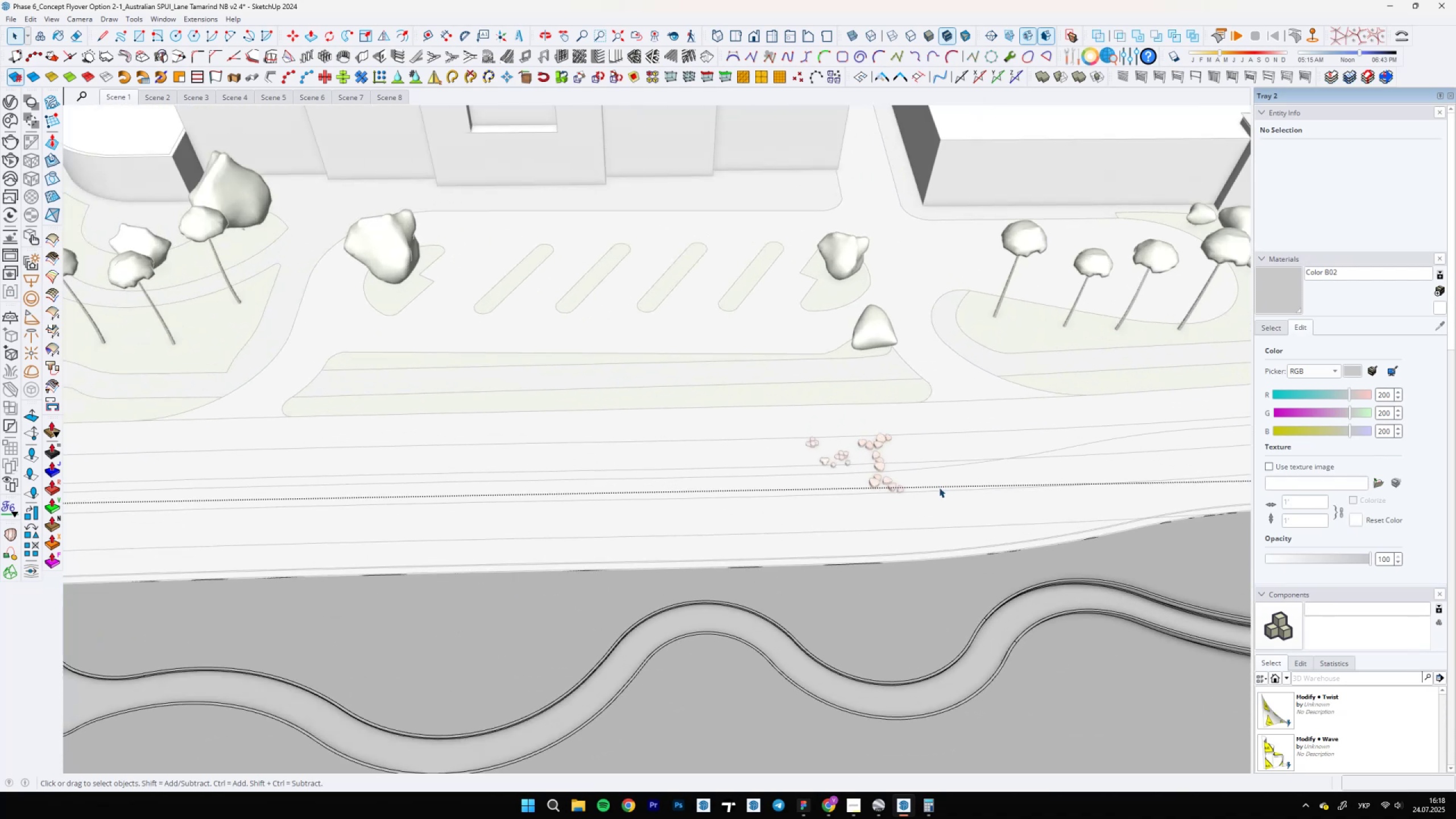 
scroll: coordinate [1004, 508], scroll_direction: down, amount: 6.0
 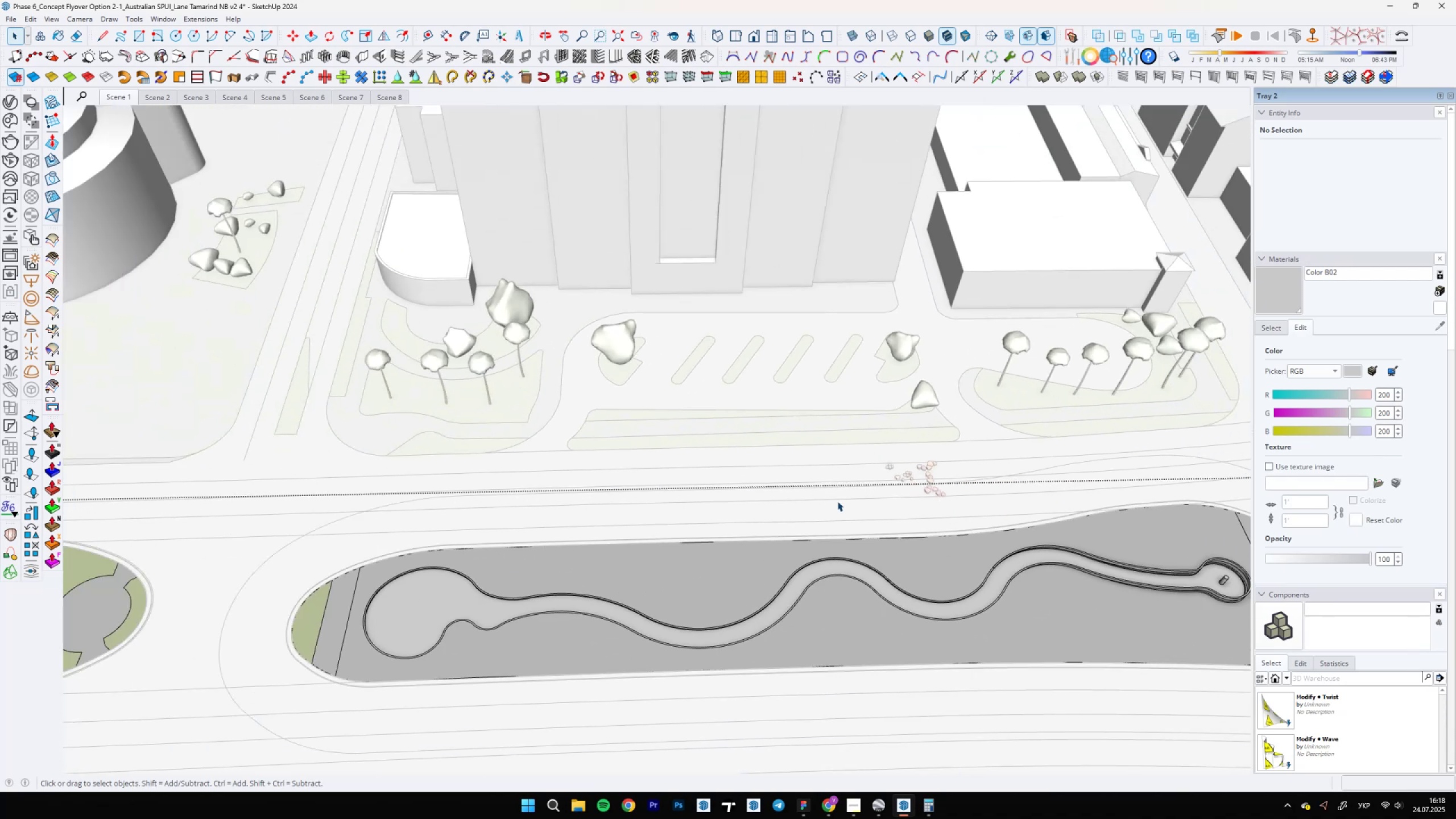 
scroll: coordinate [642, 650], scroll_direction: up, amount: 12.0
 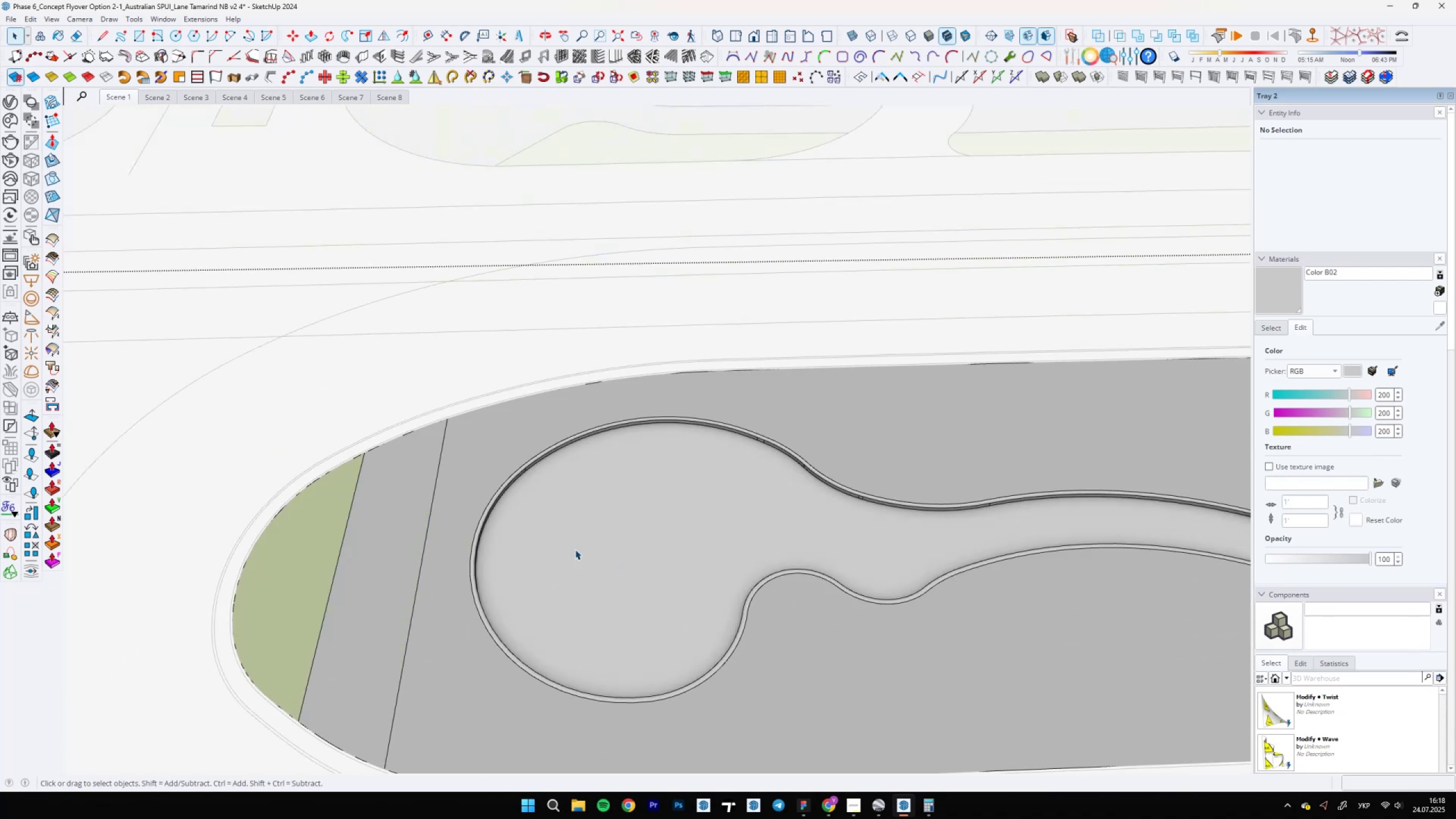 
left_click([563, 547])
 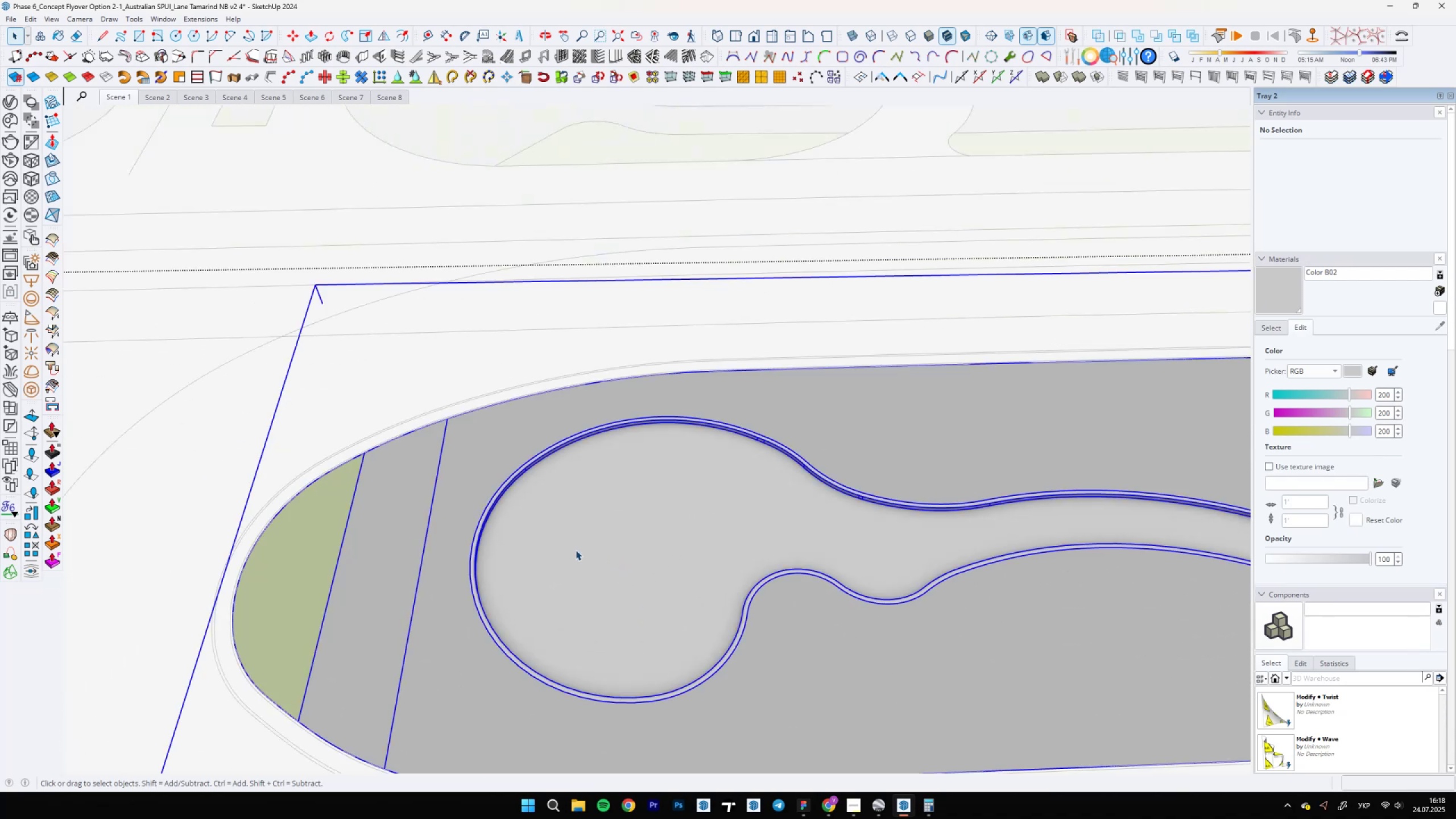 
double_click([576, 550])
 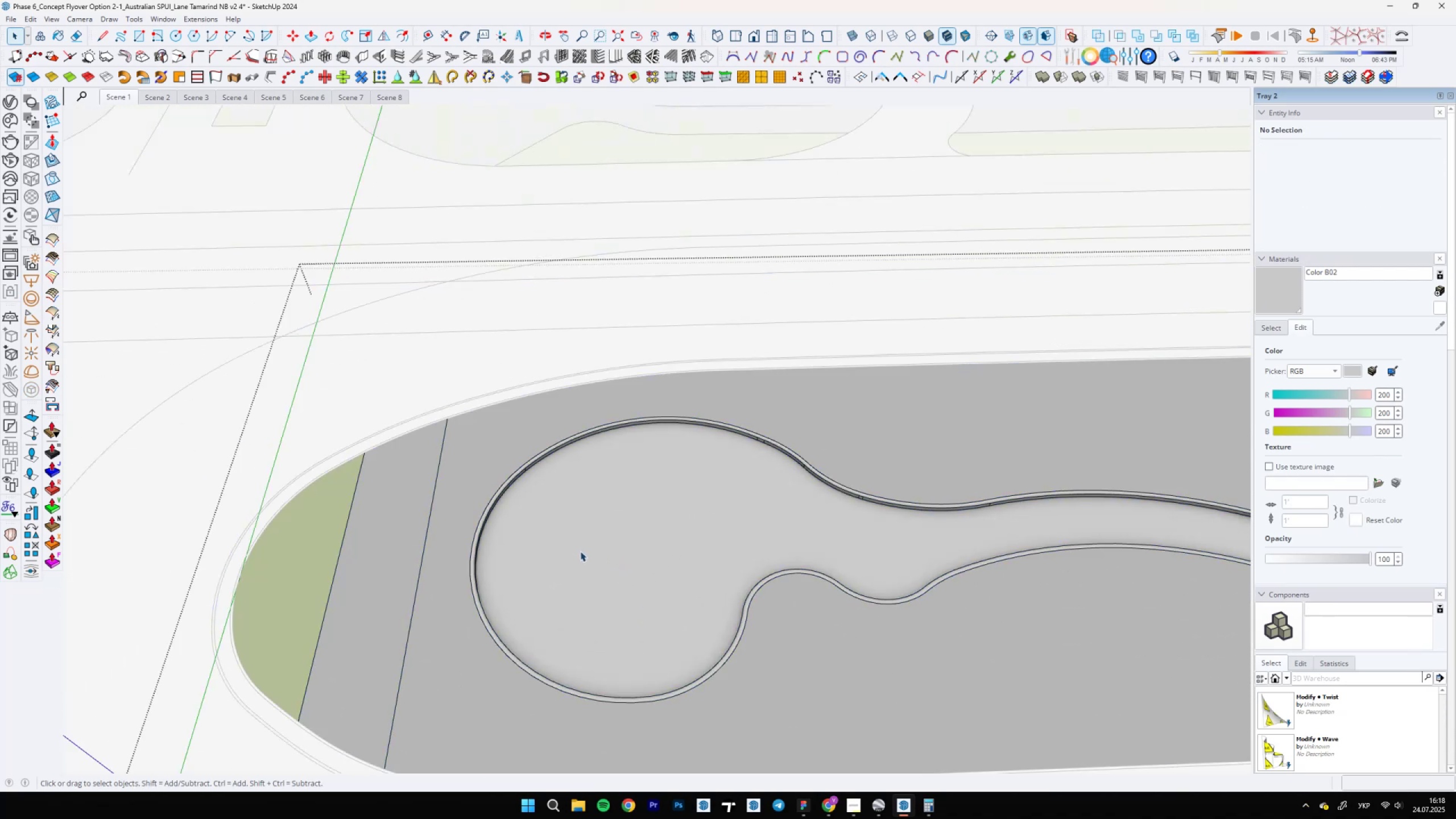 
key(Backslash)
 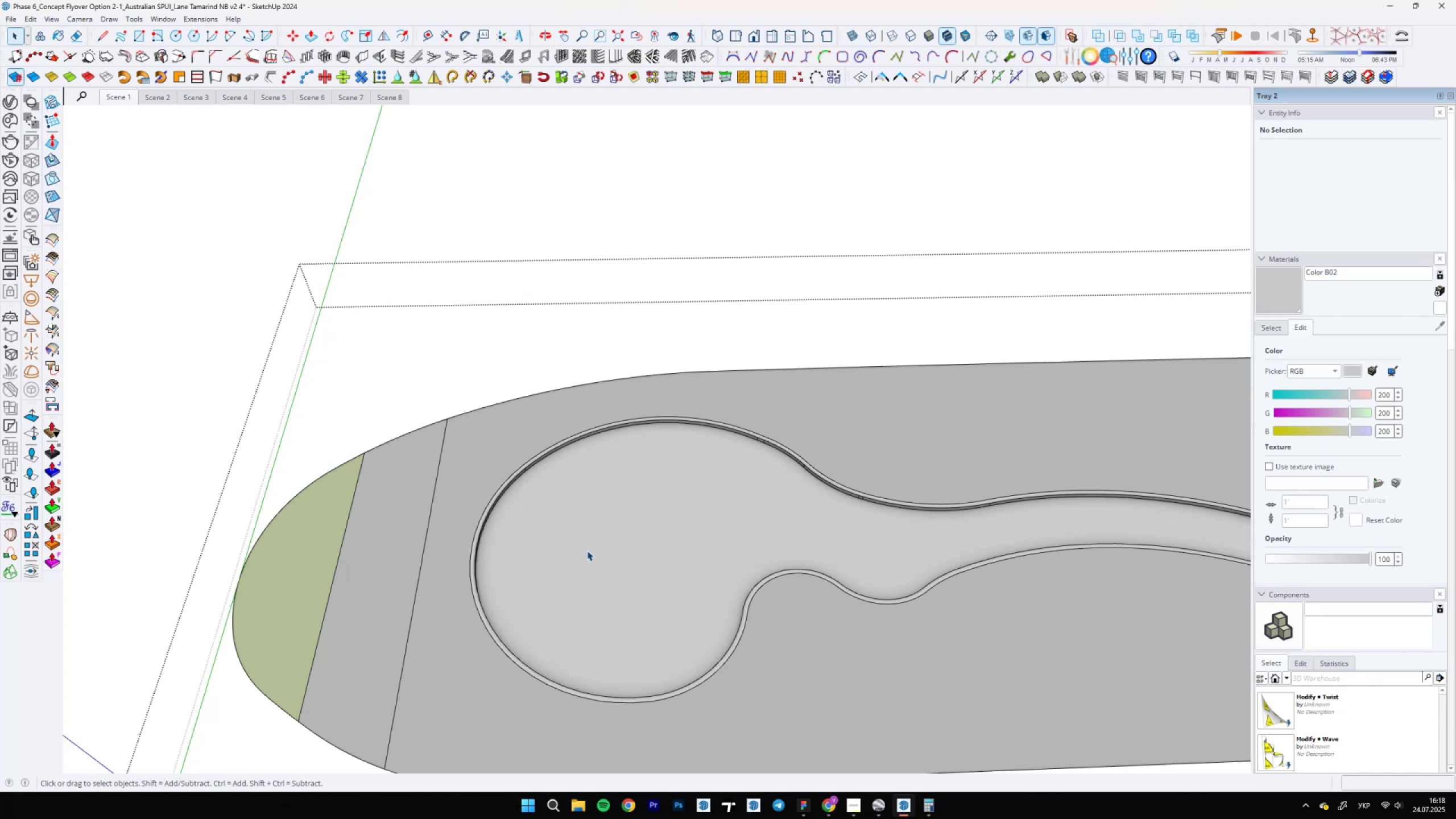 
scroll: coordinate [568, 476], scroll_direction: up, amount: 11.0
 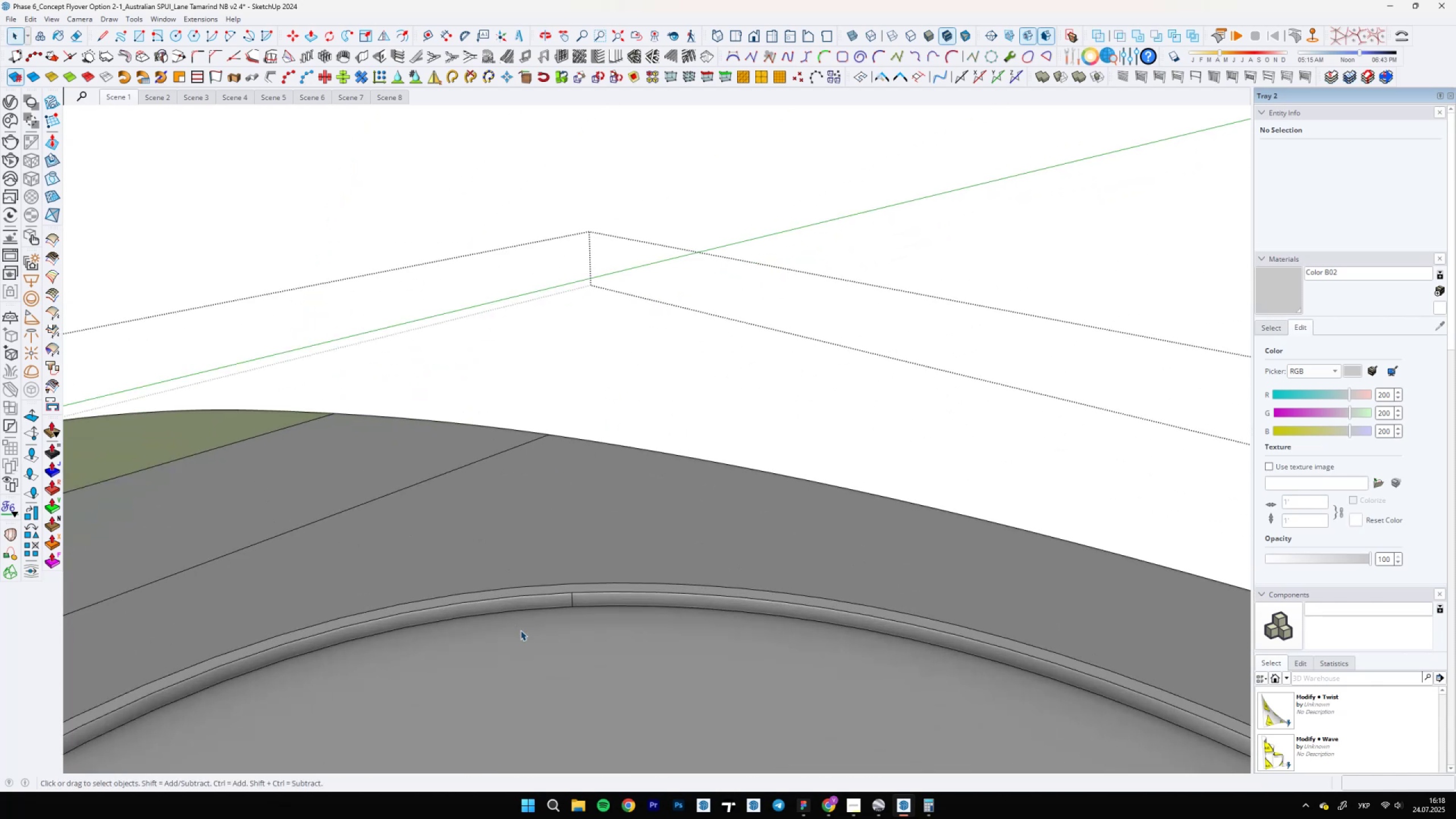 
double_click([520, 630])
 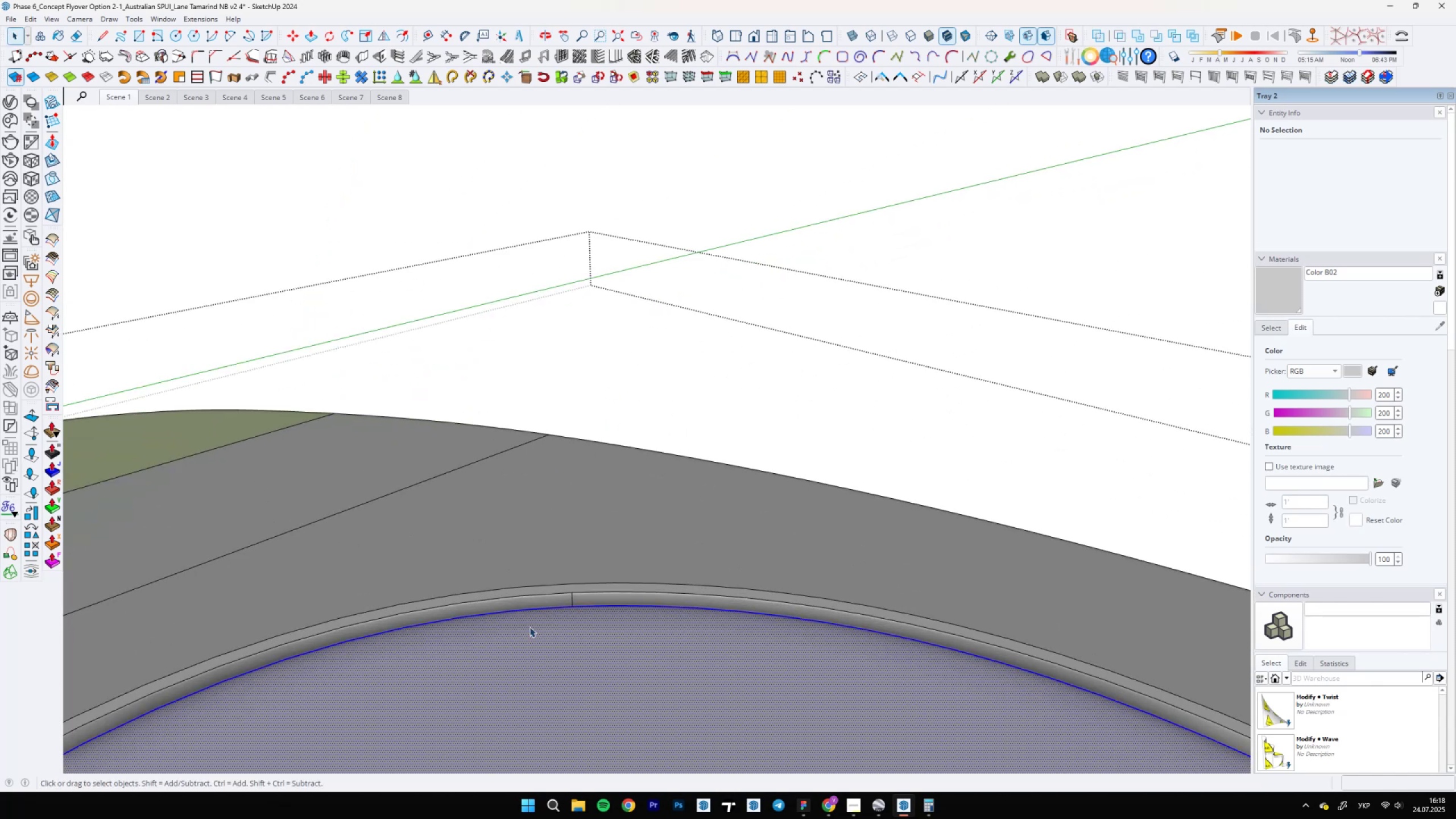 
scroll: coordinate [565, 606], scroll_direction: up, amount: 5.0
 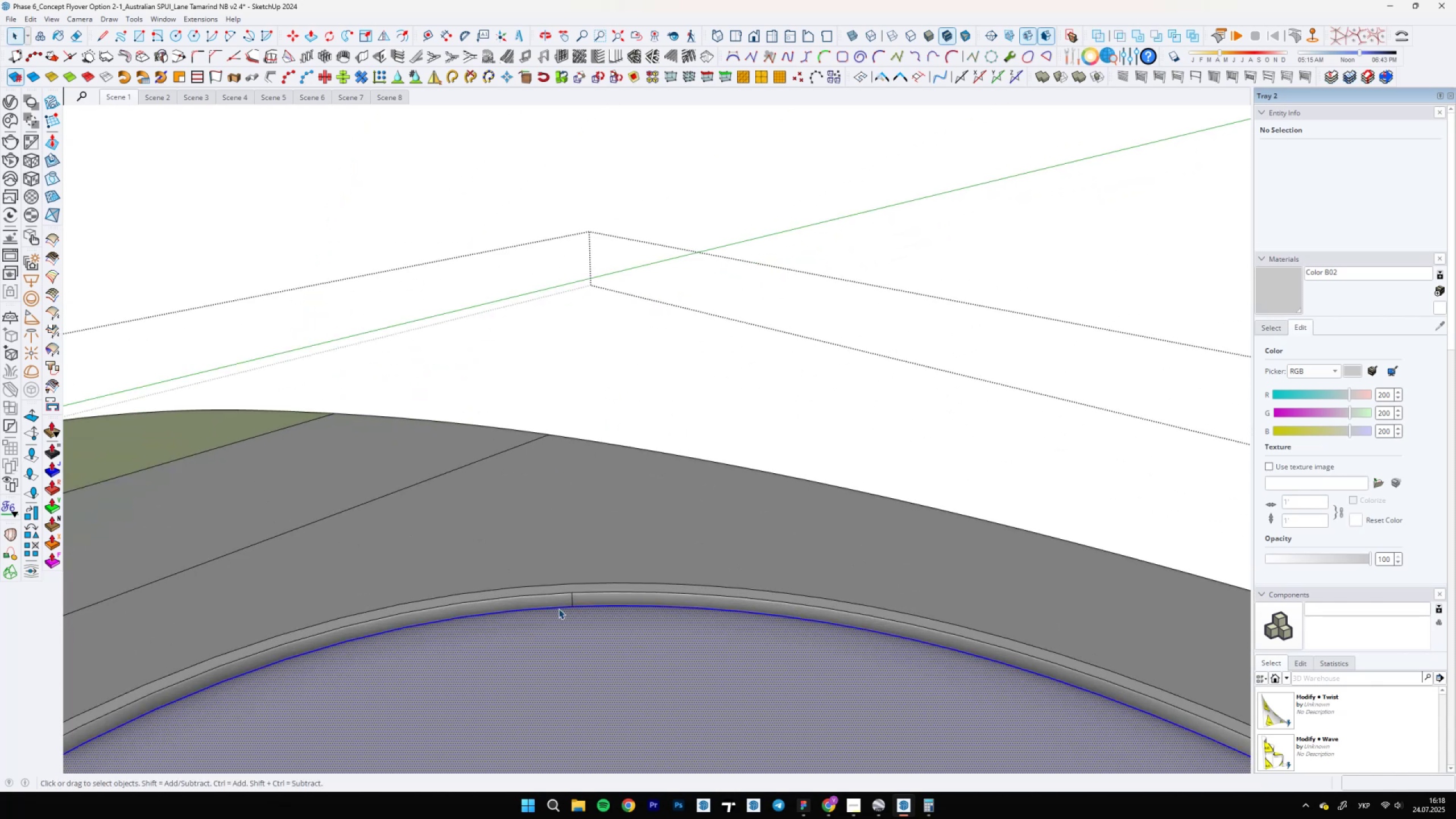 
key(E)
 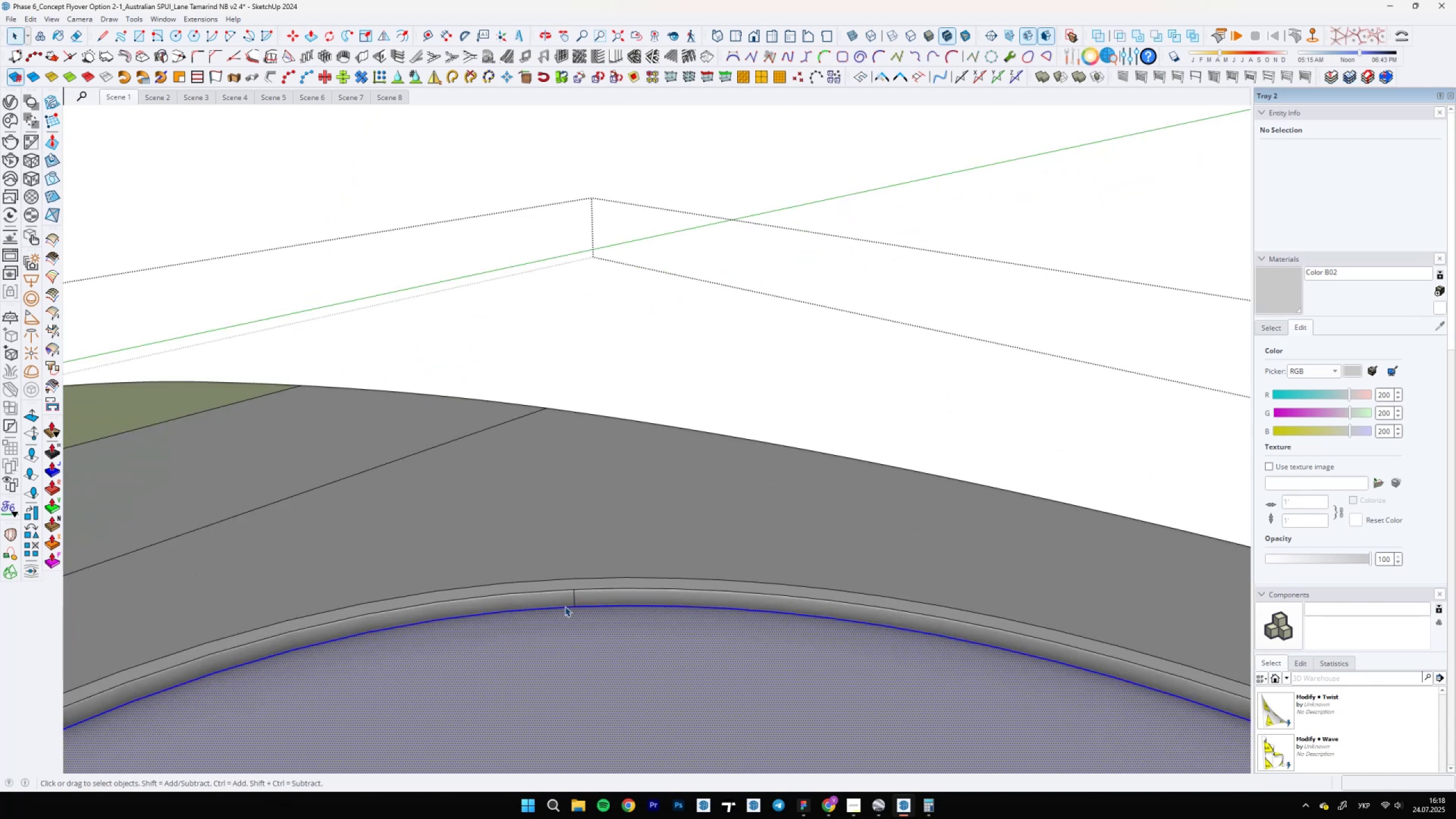 
key(Control+ControlLeft)
 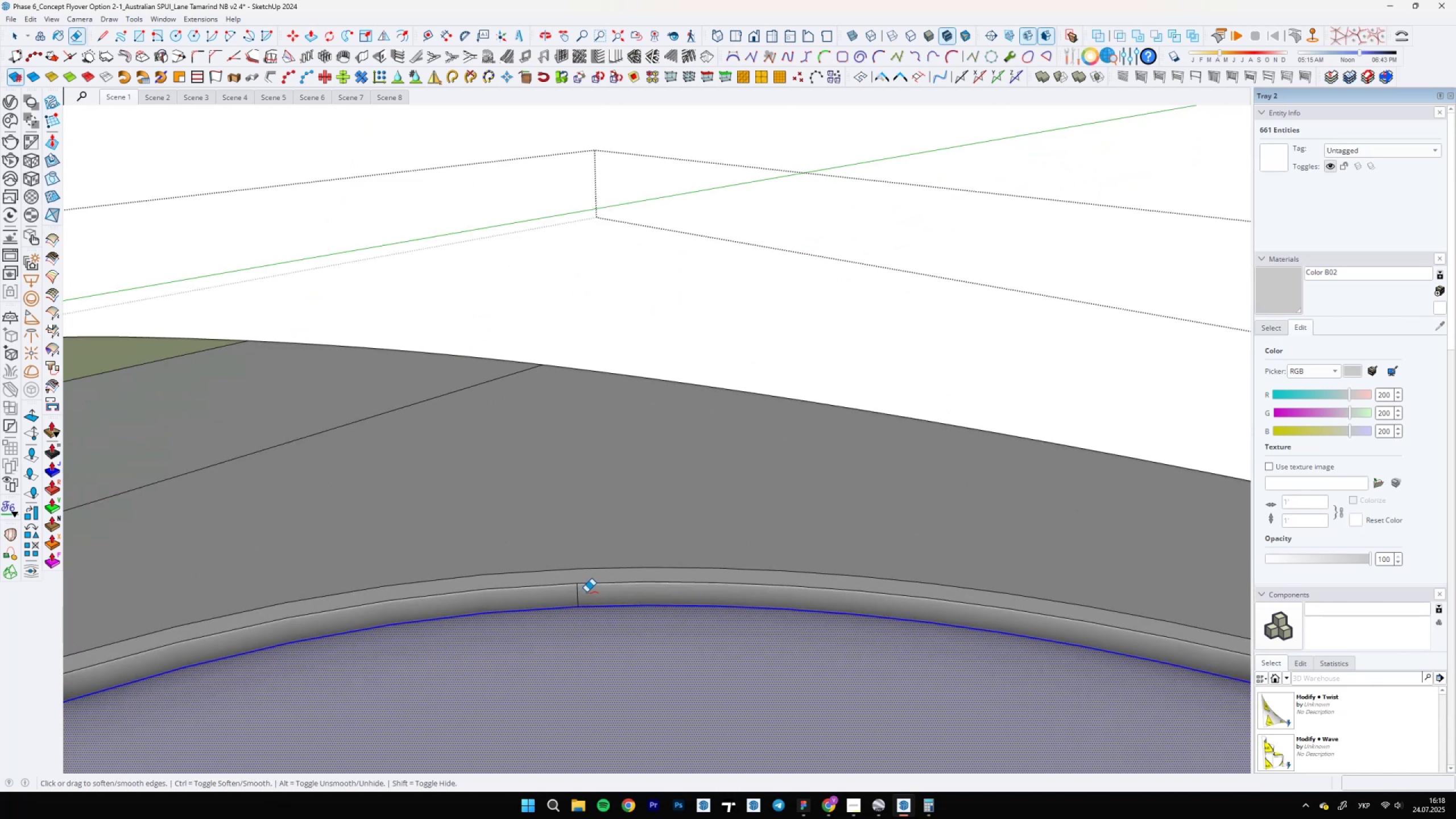 
left_click_drag(start_coordinate=[582, 593], to_coordinate=[577, 594])
 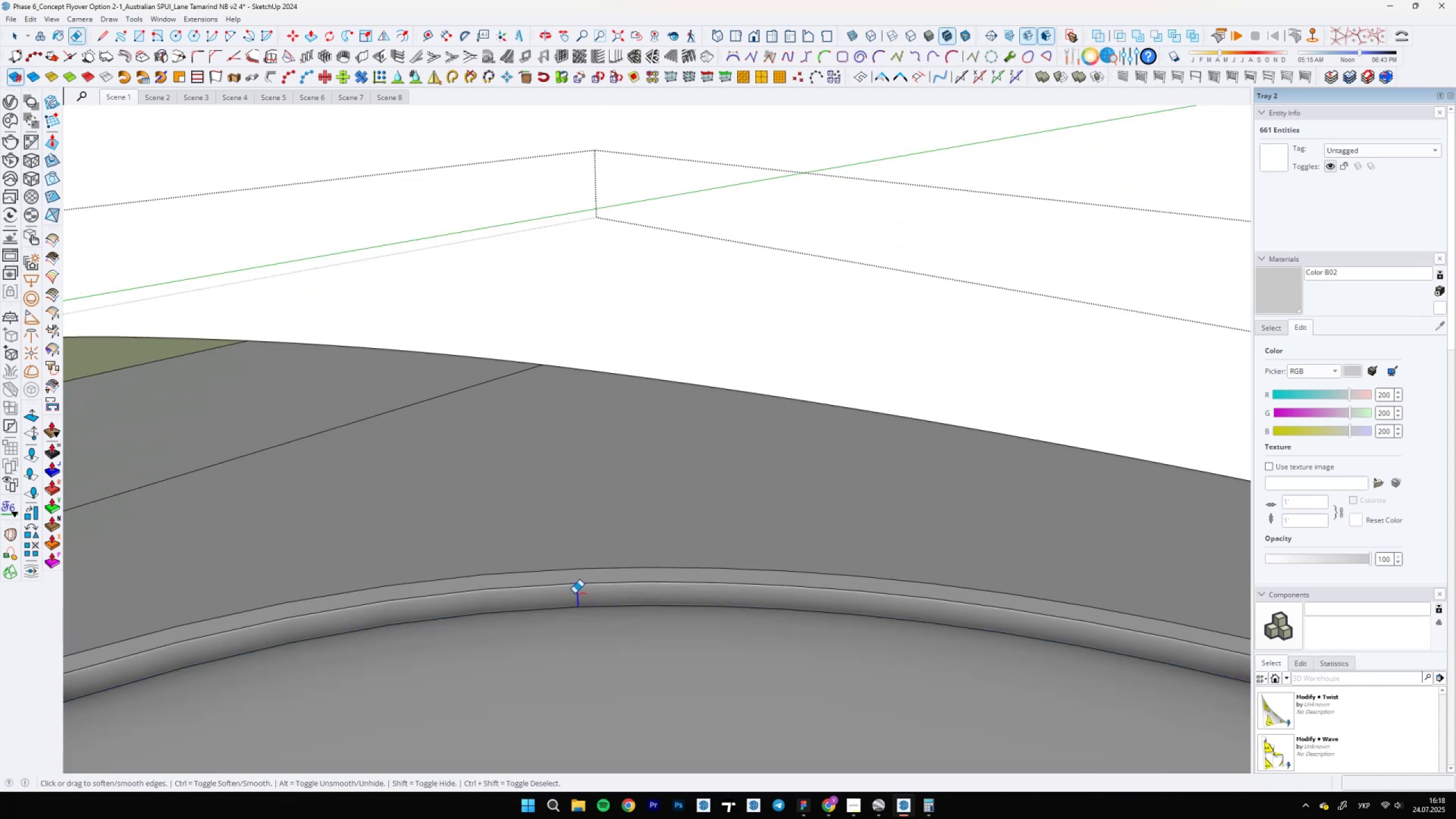 
scroll: coordinate [864, 542], scroll_direction: down, amount: 7.0
 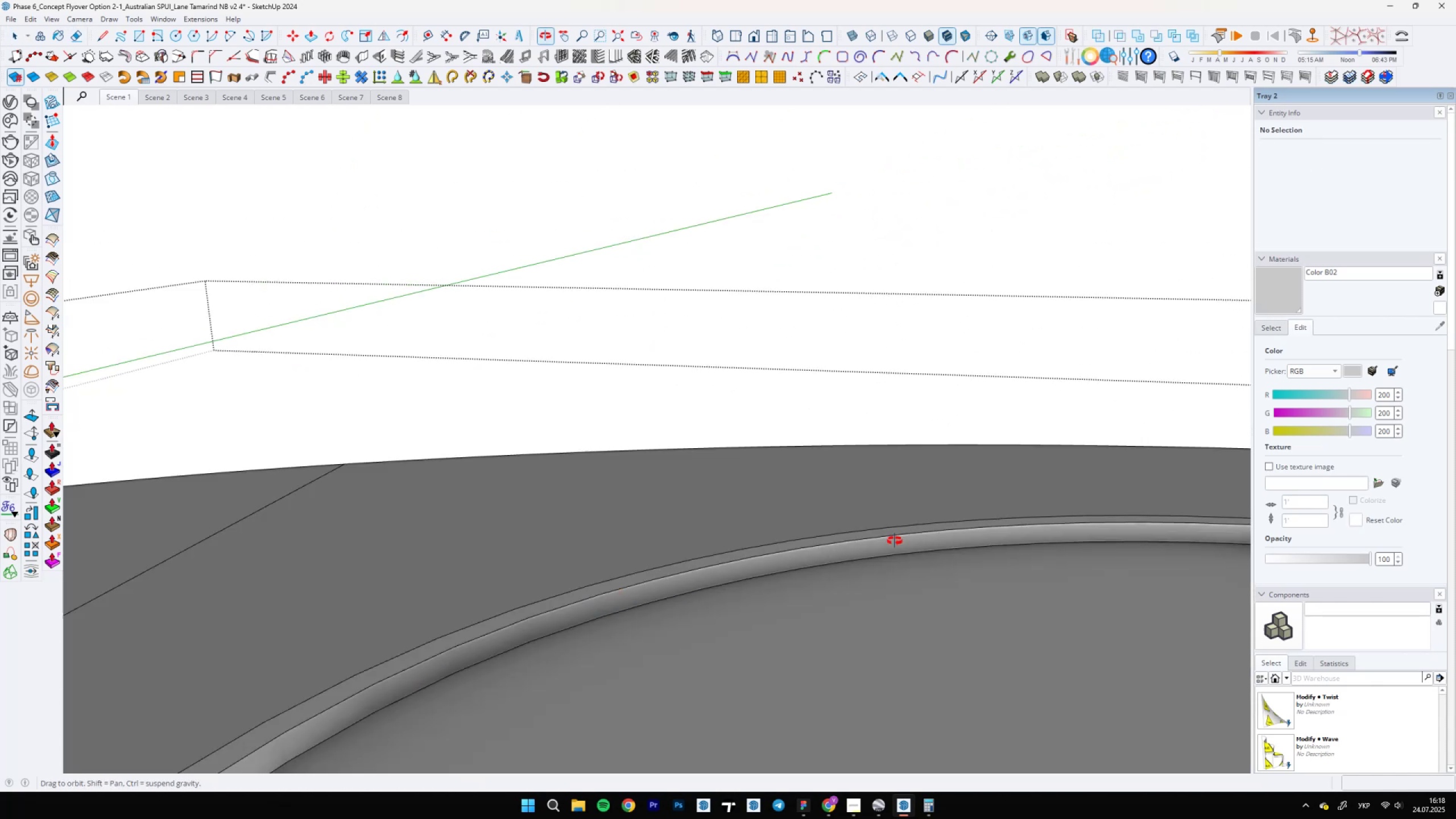 
hold_key(key=ShiftLeft, duration=0.47)
scroll: coordinate [849, 461], scroll_direction: up, amount: 6.0
 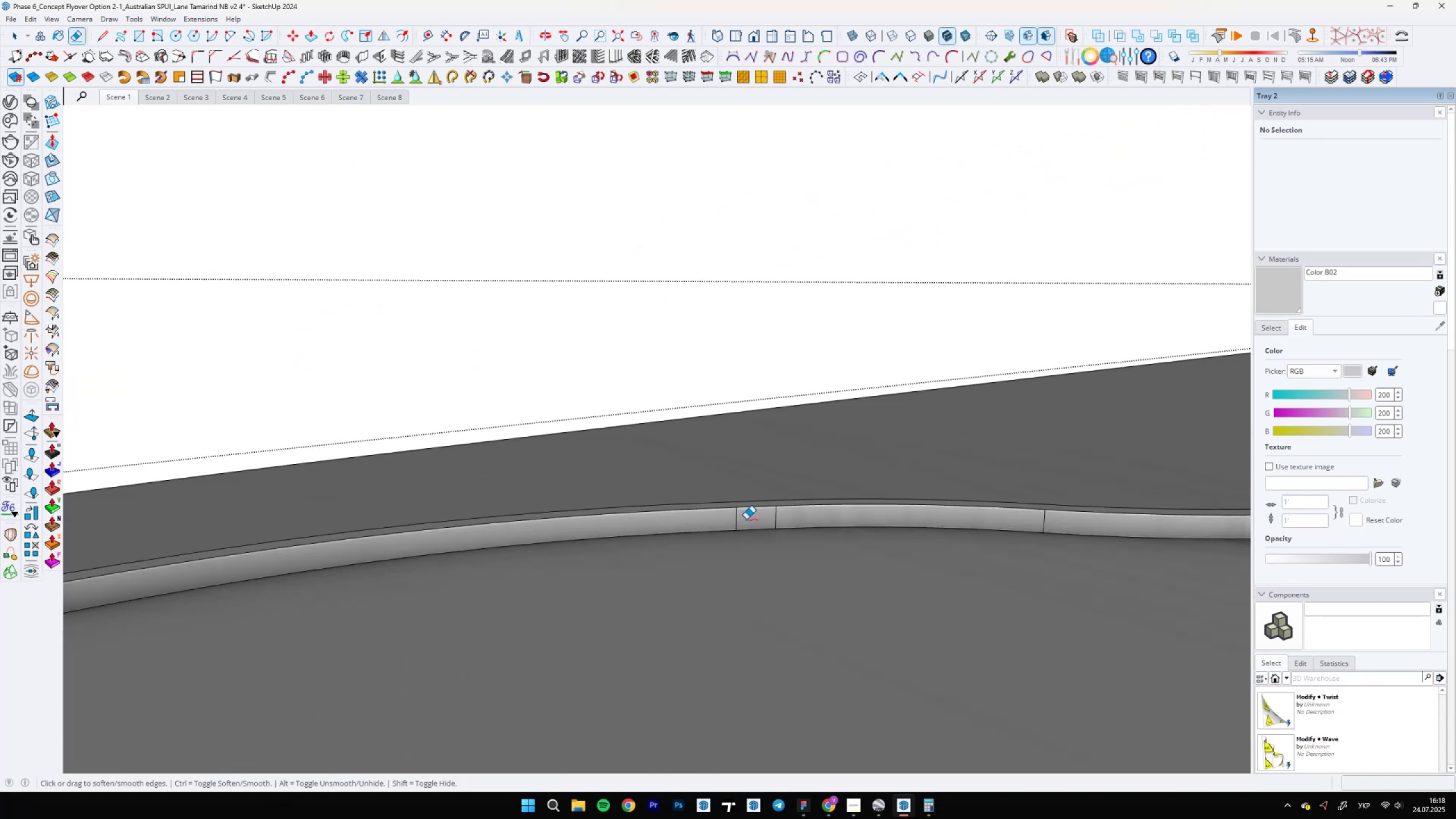 
left_click_drag(start_coordinate=[733, 519], to_coordinate=[779, 516])
 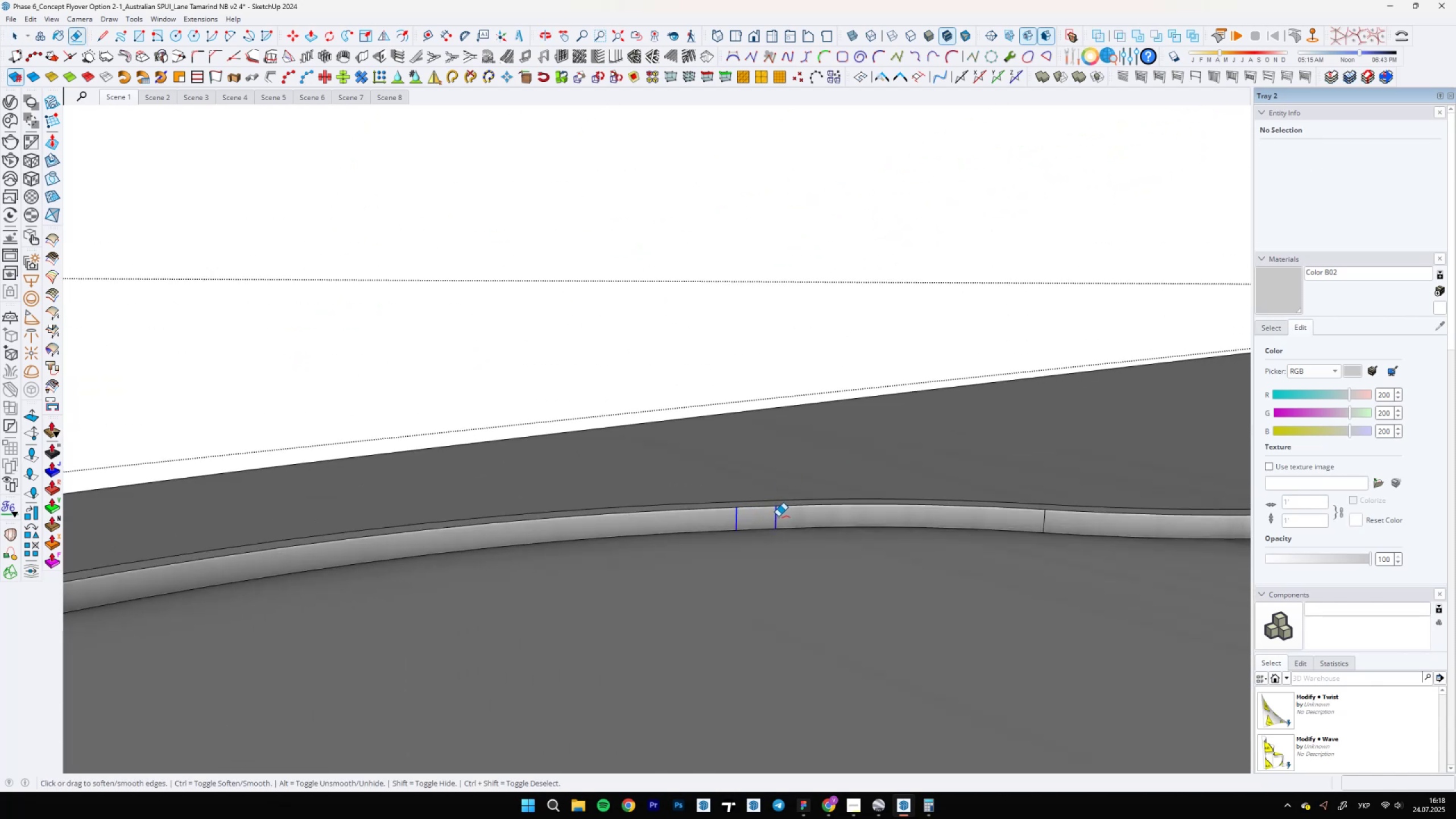 
hold_key(key=ShiftLeft, duration=0.67)
 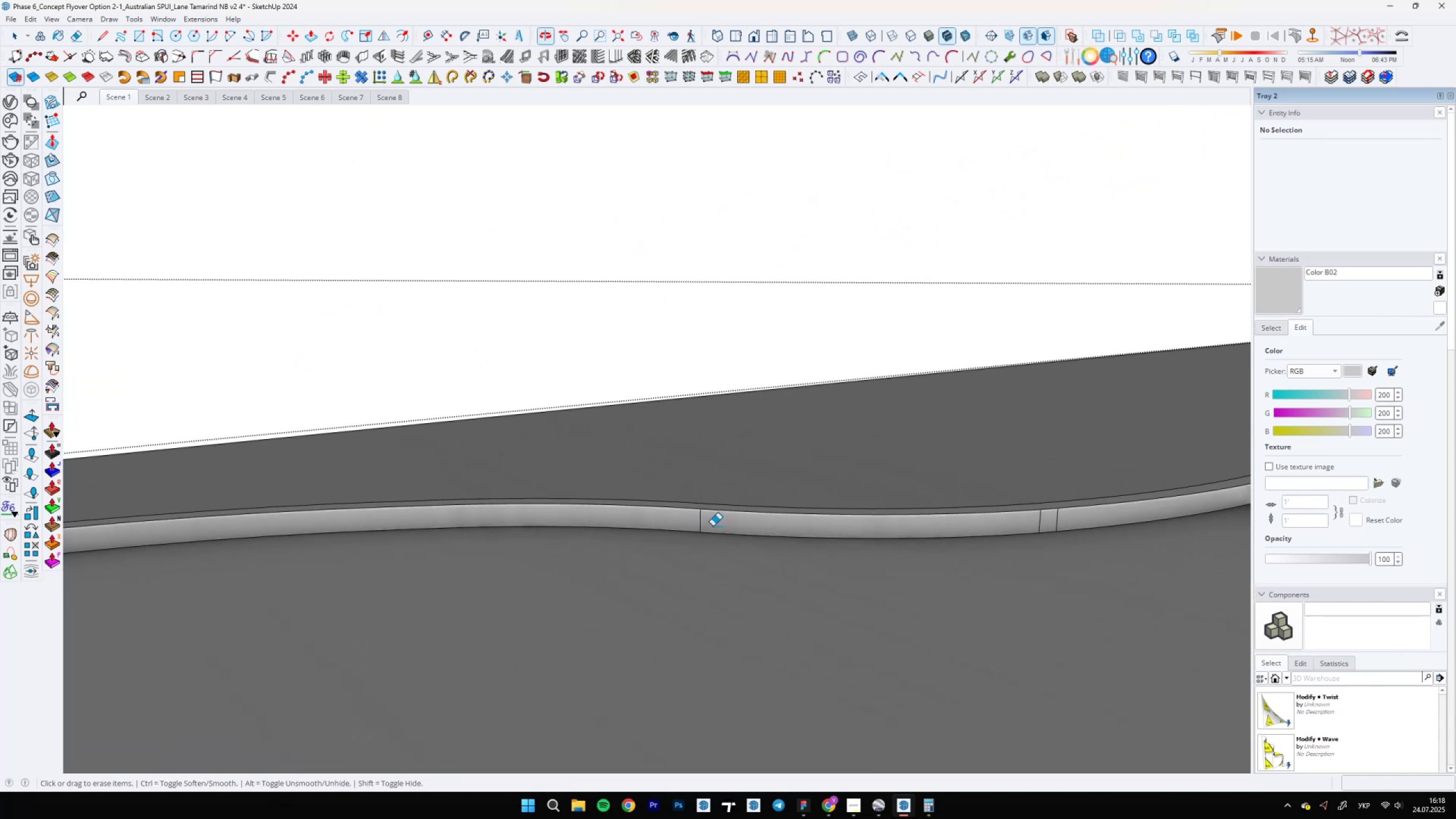 
left_click_drag(start_coordinate=[690, 515], to_coordinate=[699, 518])
 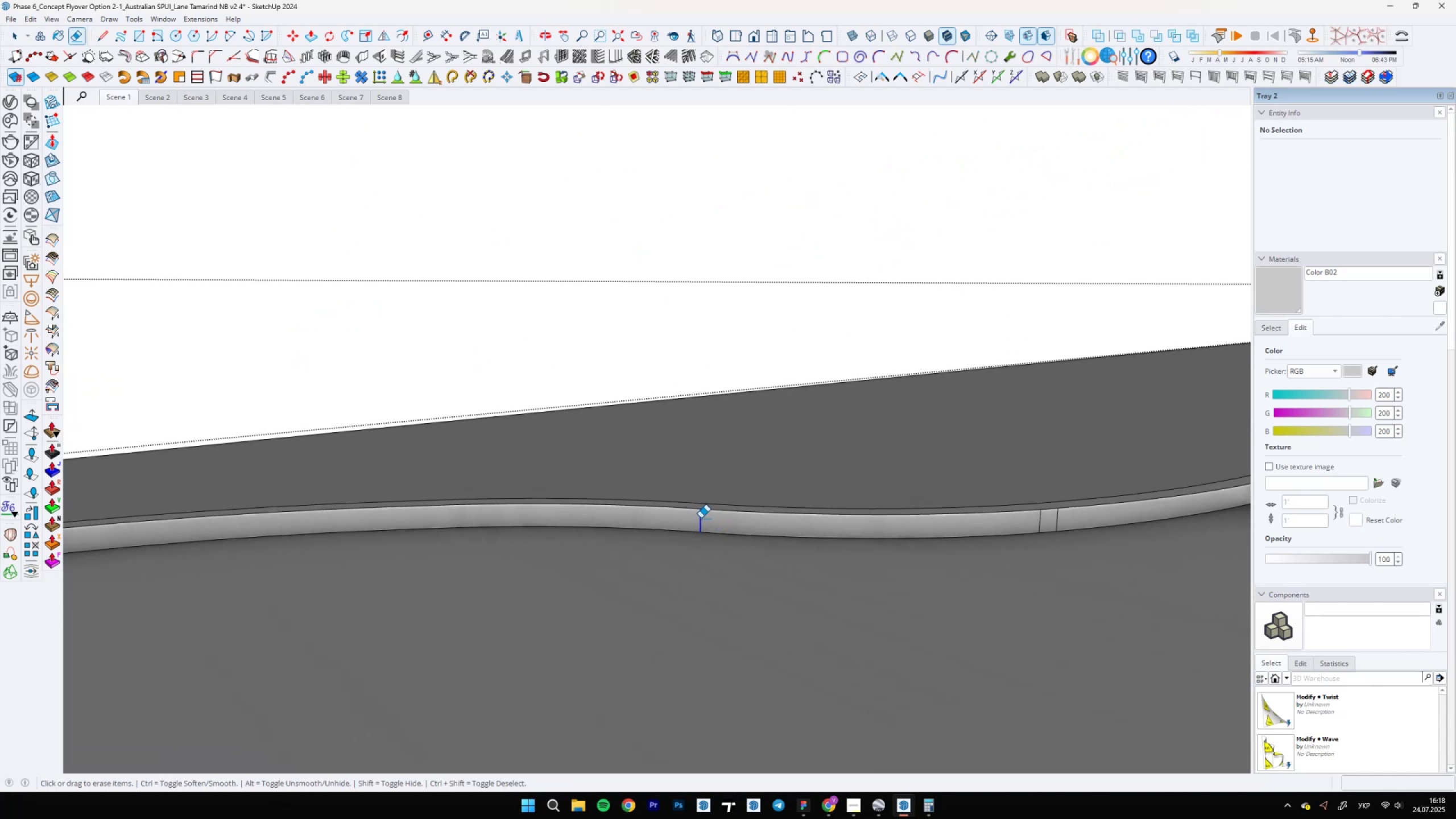 
key(Control+Z)
 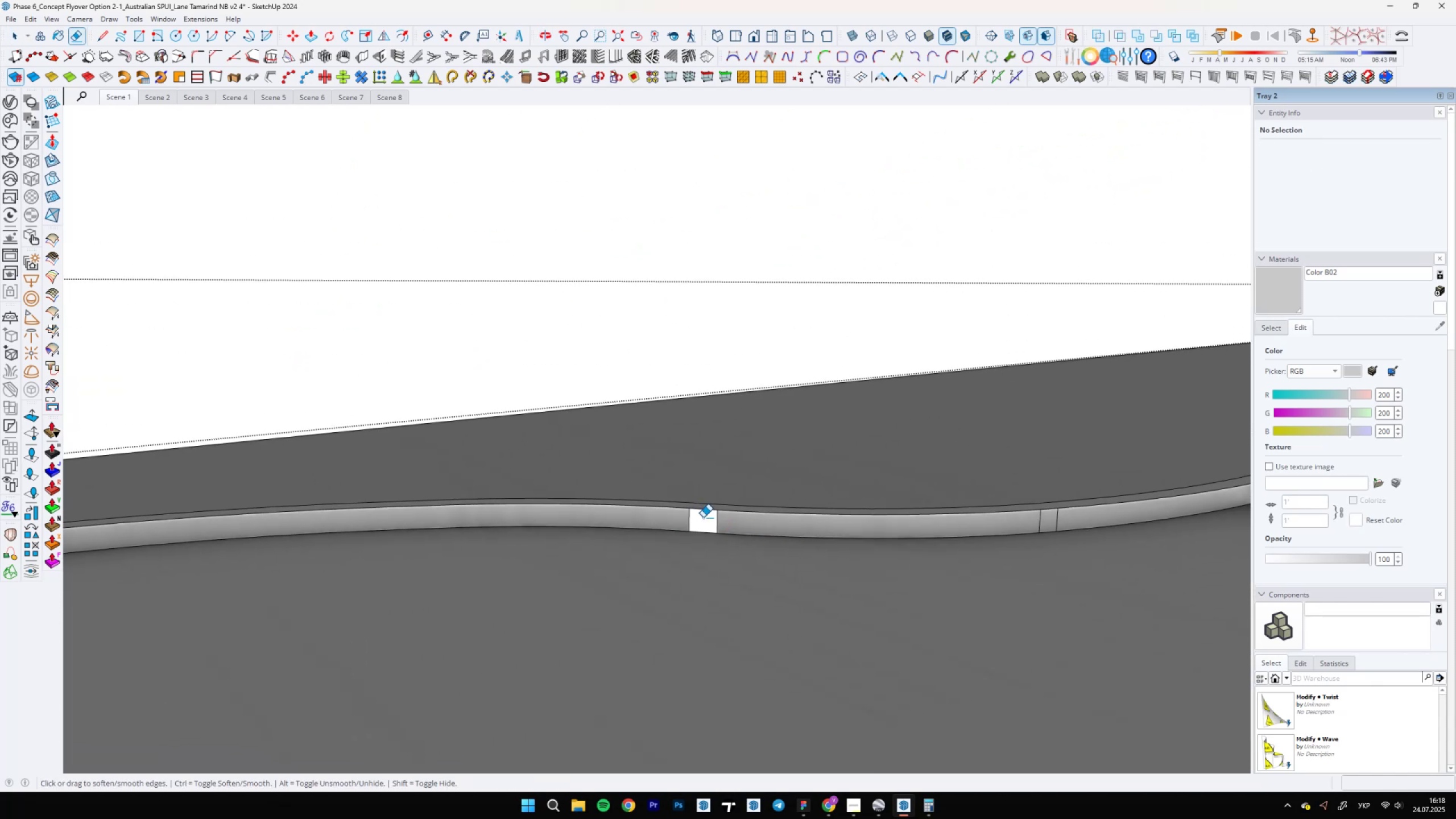 
key(Control+ControlLeft)
 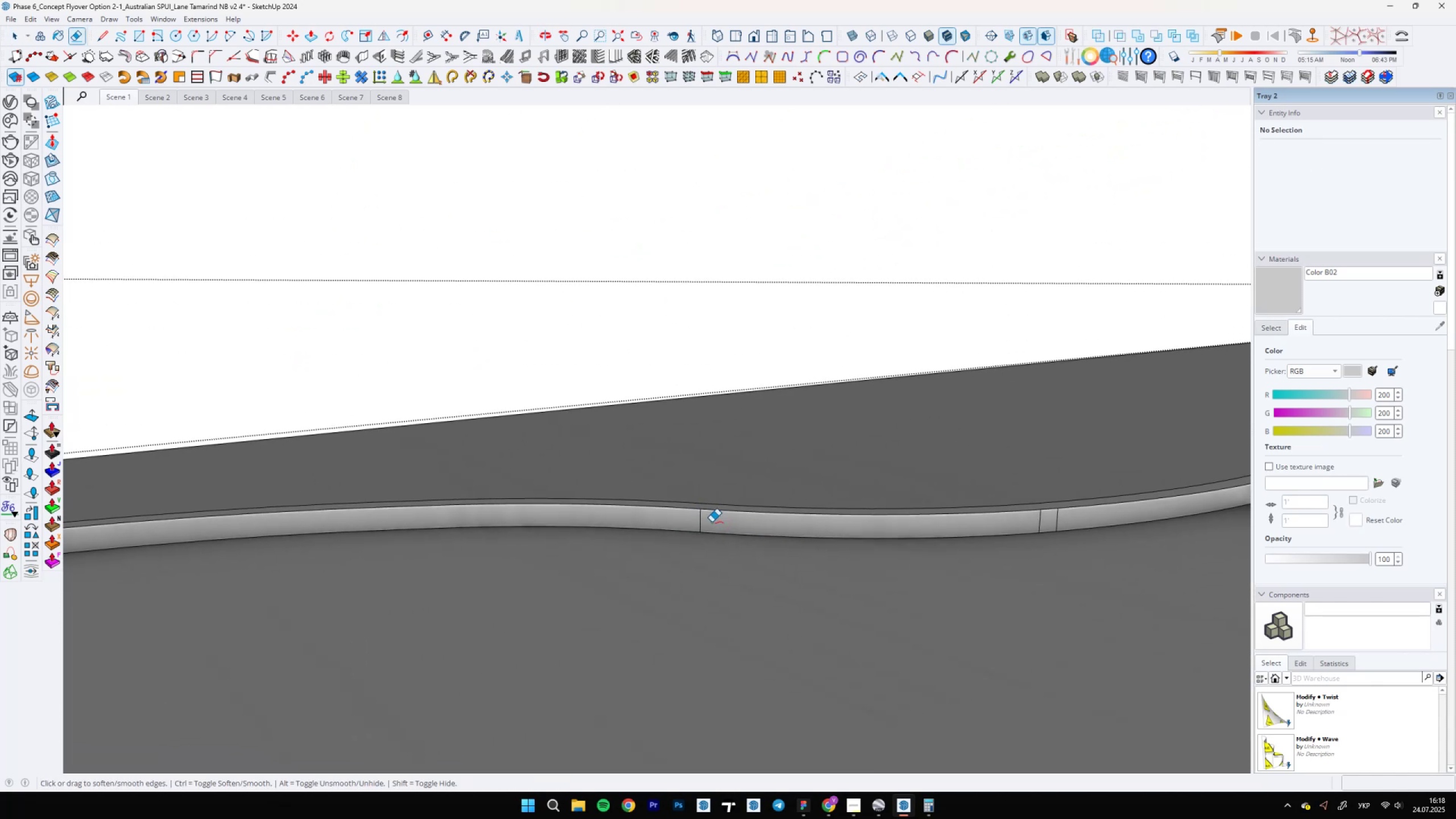 
left_click_drag(start_coordinate=[708, 519], to_coordinate=[693, 519])
 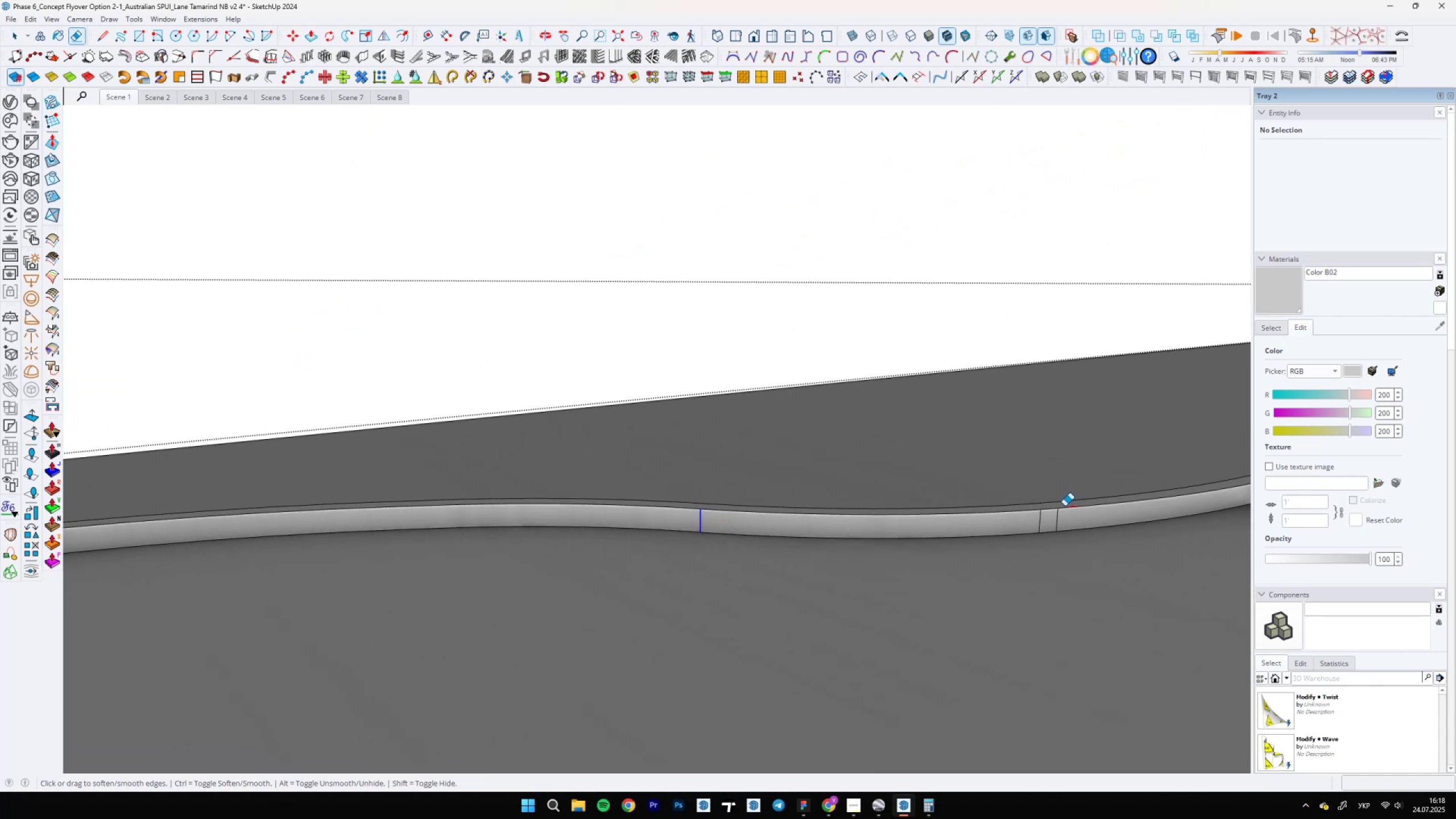 
left_click_drag(start_coordinate=[1060, 520], to_coordinate=[1040, 527])
 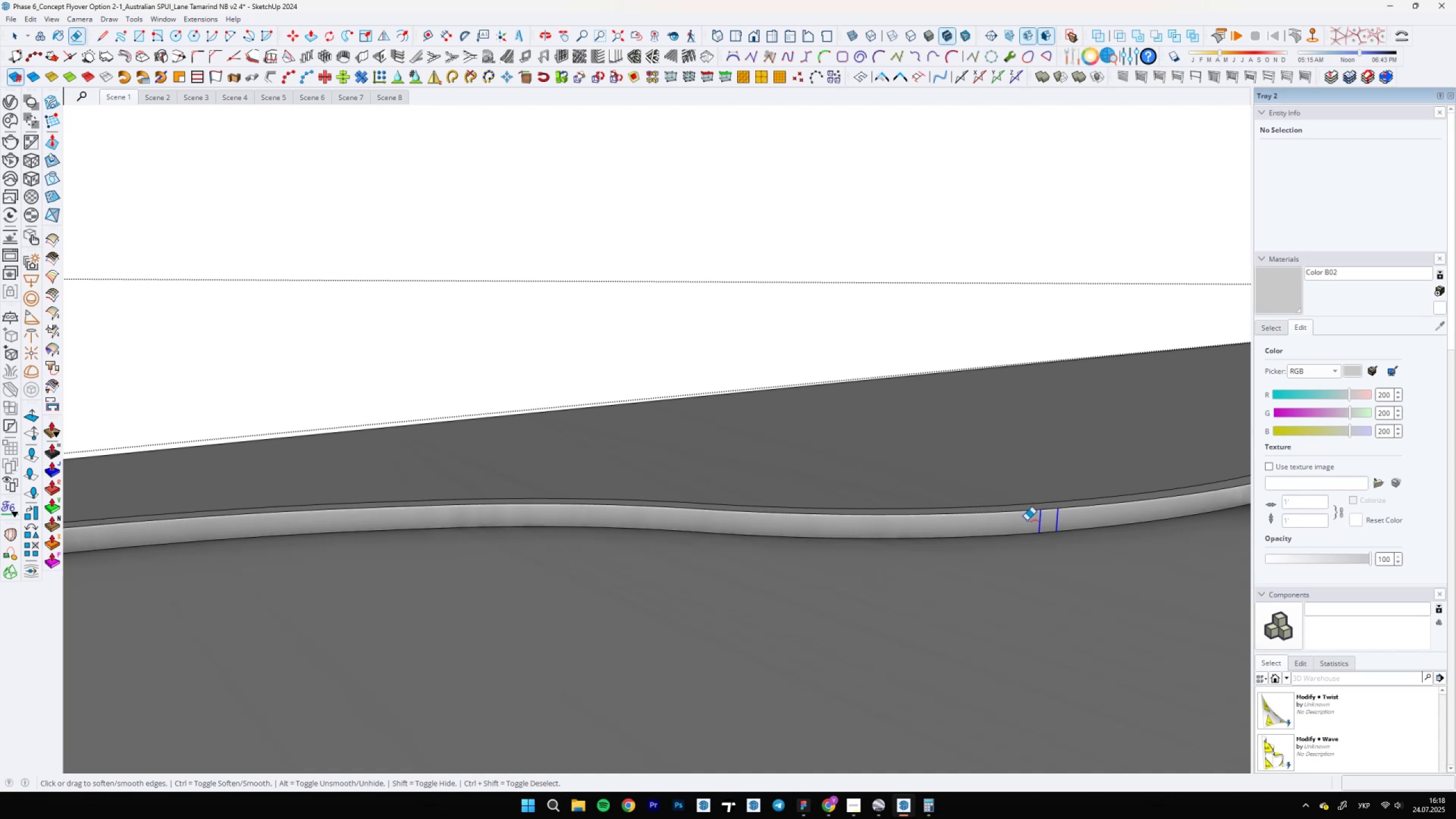 
scroll: coordinate [749, 499], scroll_direction: down, amount: 4.0
 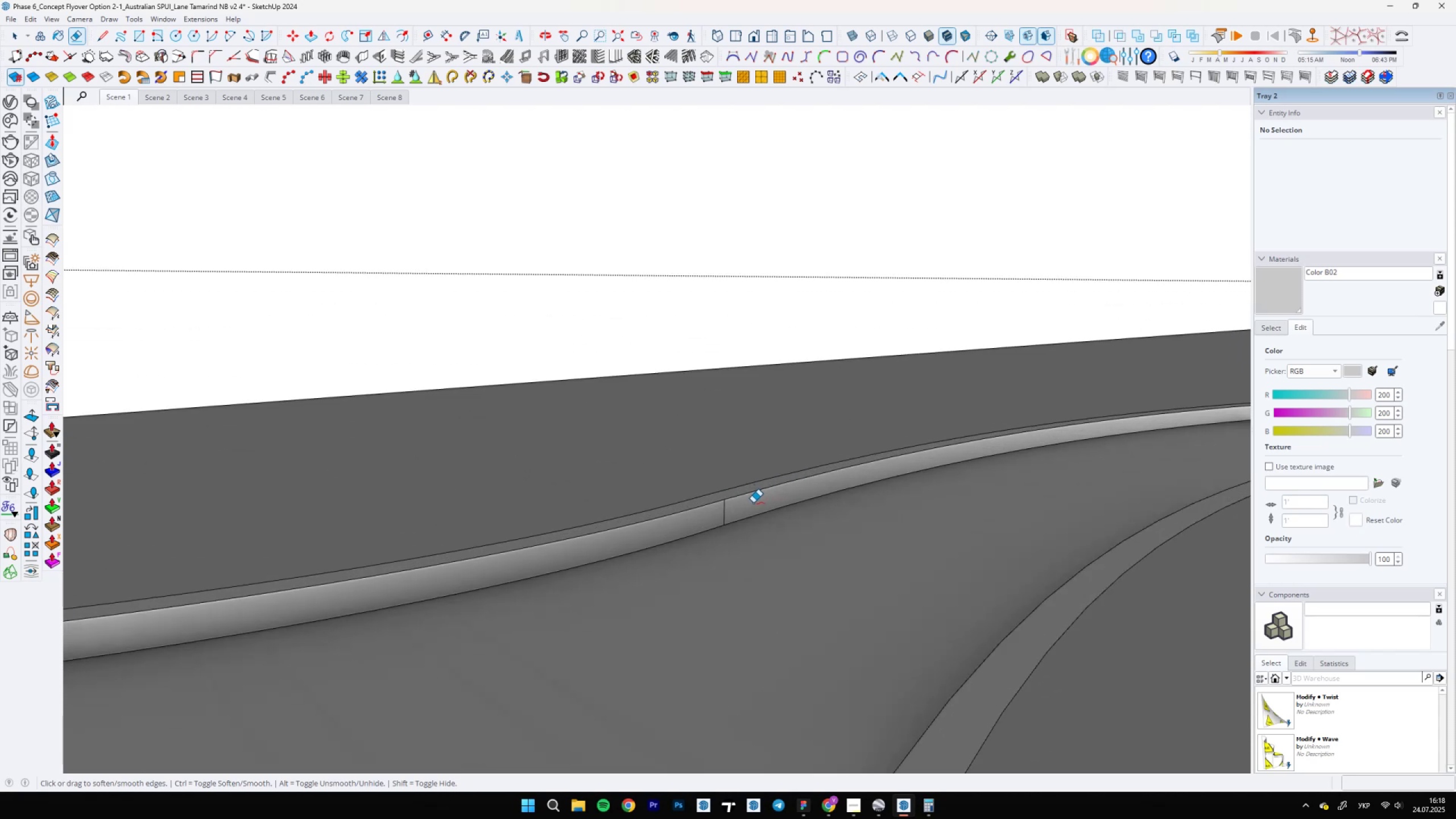 
left_click_drag(start_coordinate=[731, 514], to_coordinate=[719, 514])
 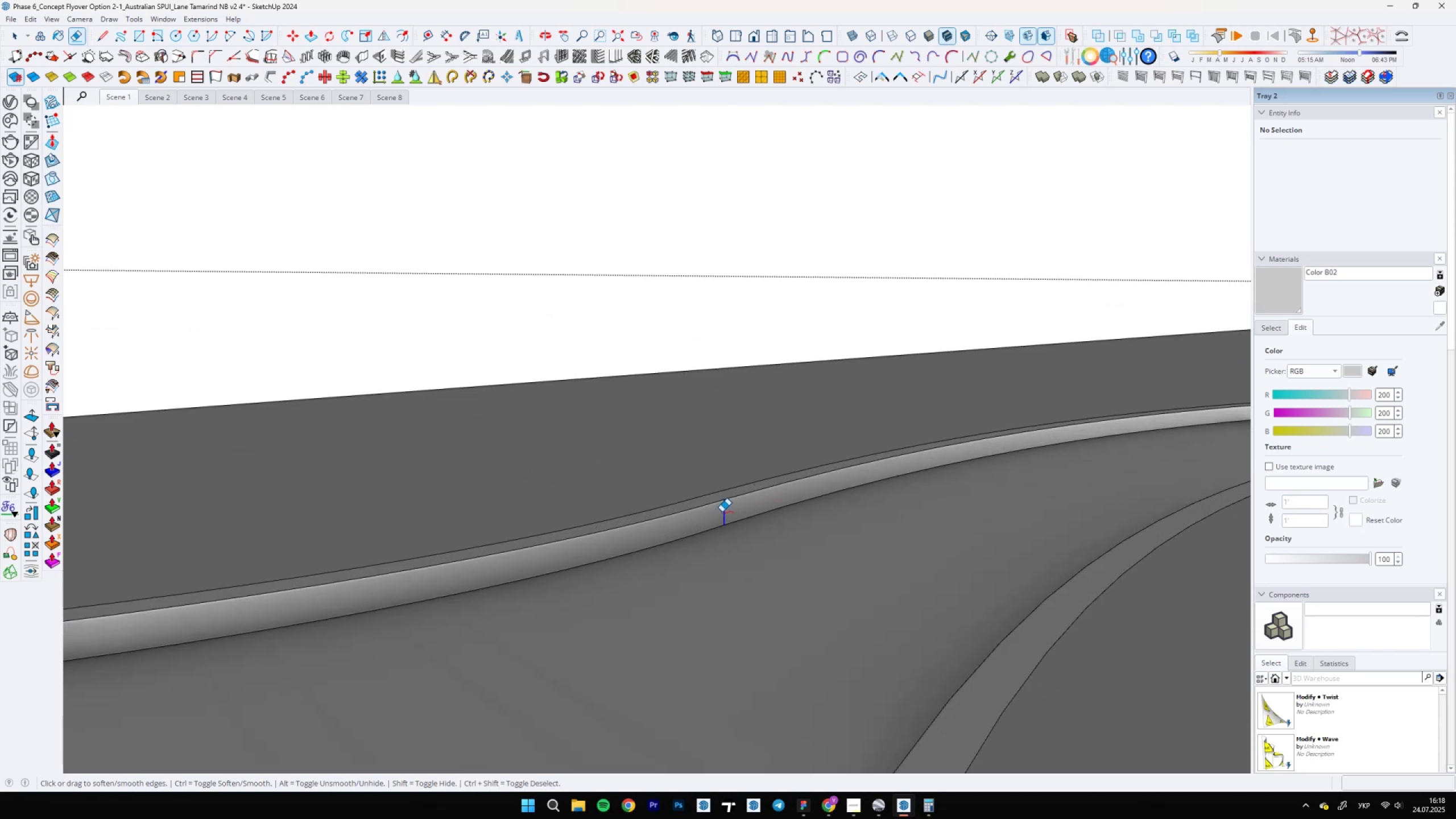 
scroll: coordinate [526, 429], scroll_direction: down, amount: 24.0
 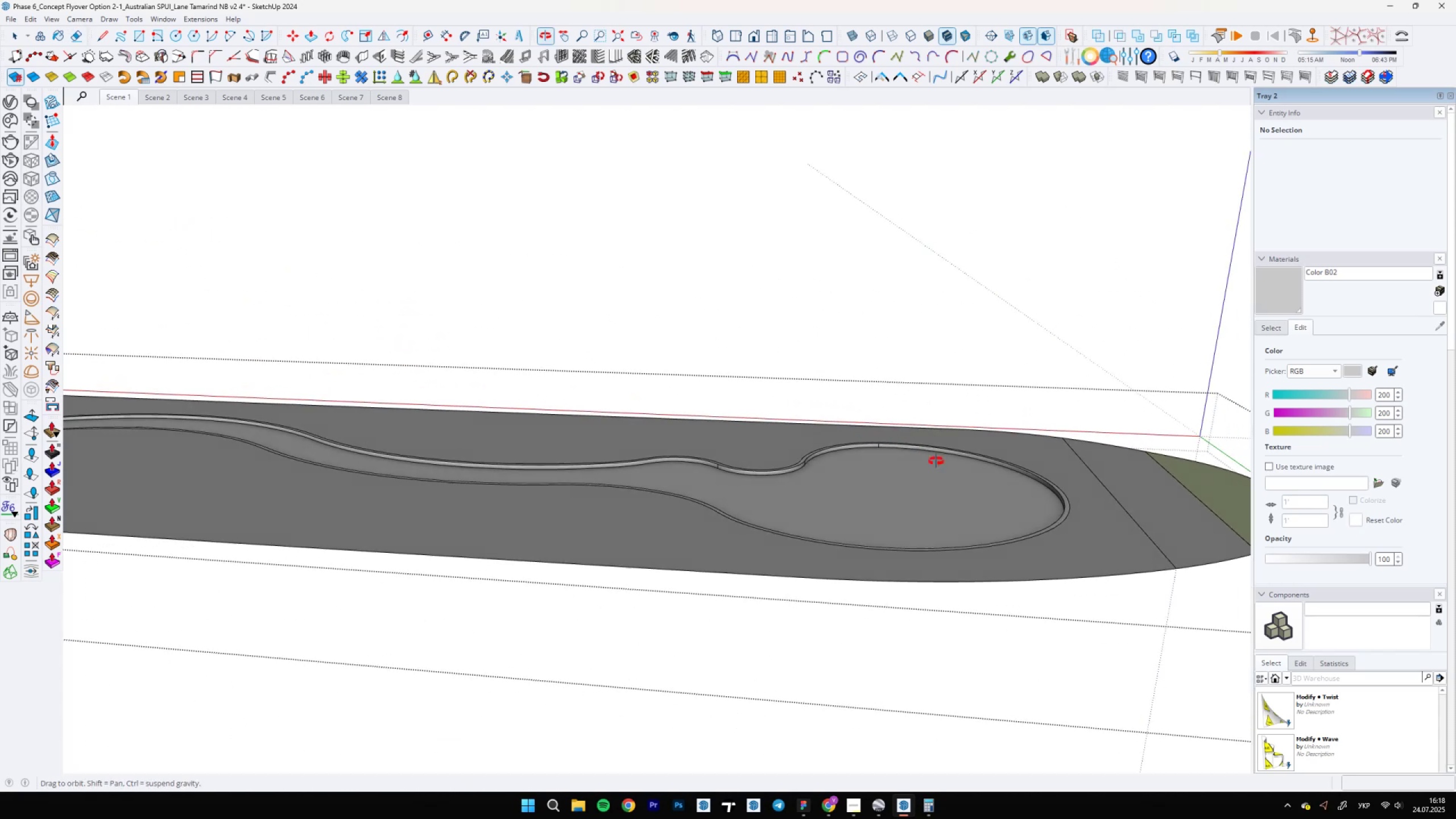 
scroll: coordinate [667, 452], scroll_direction: up, amount: 18.0
 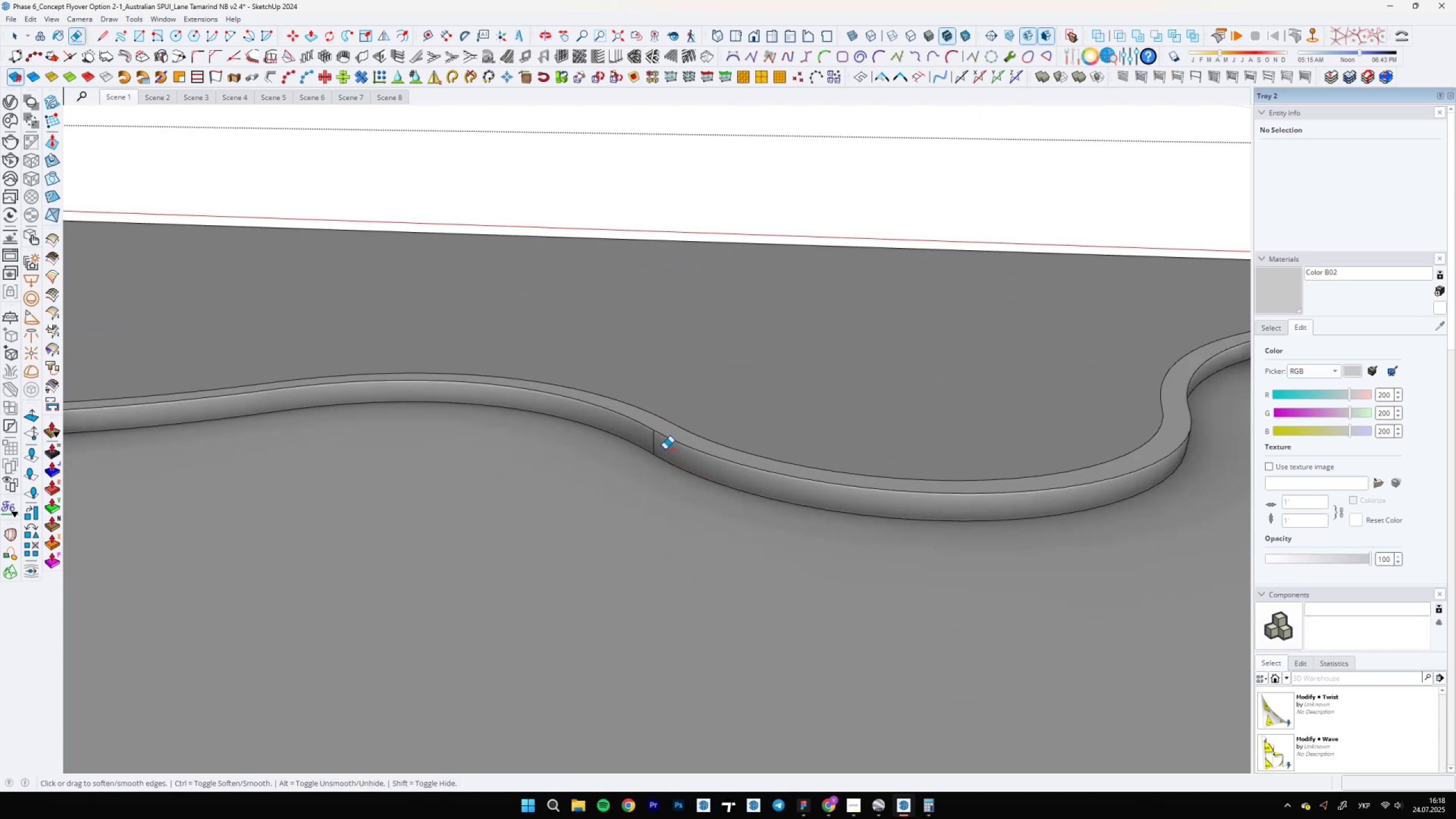 
left_click_drag(start_coordinate=[659, 440], to_coordinate=[651, 440])
 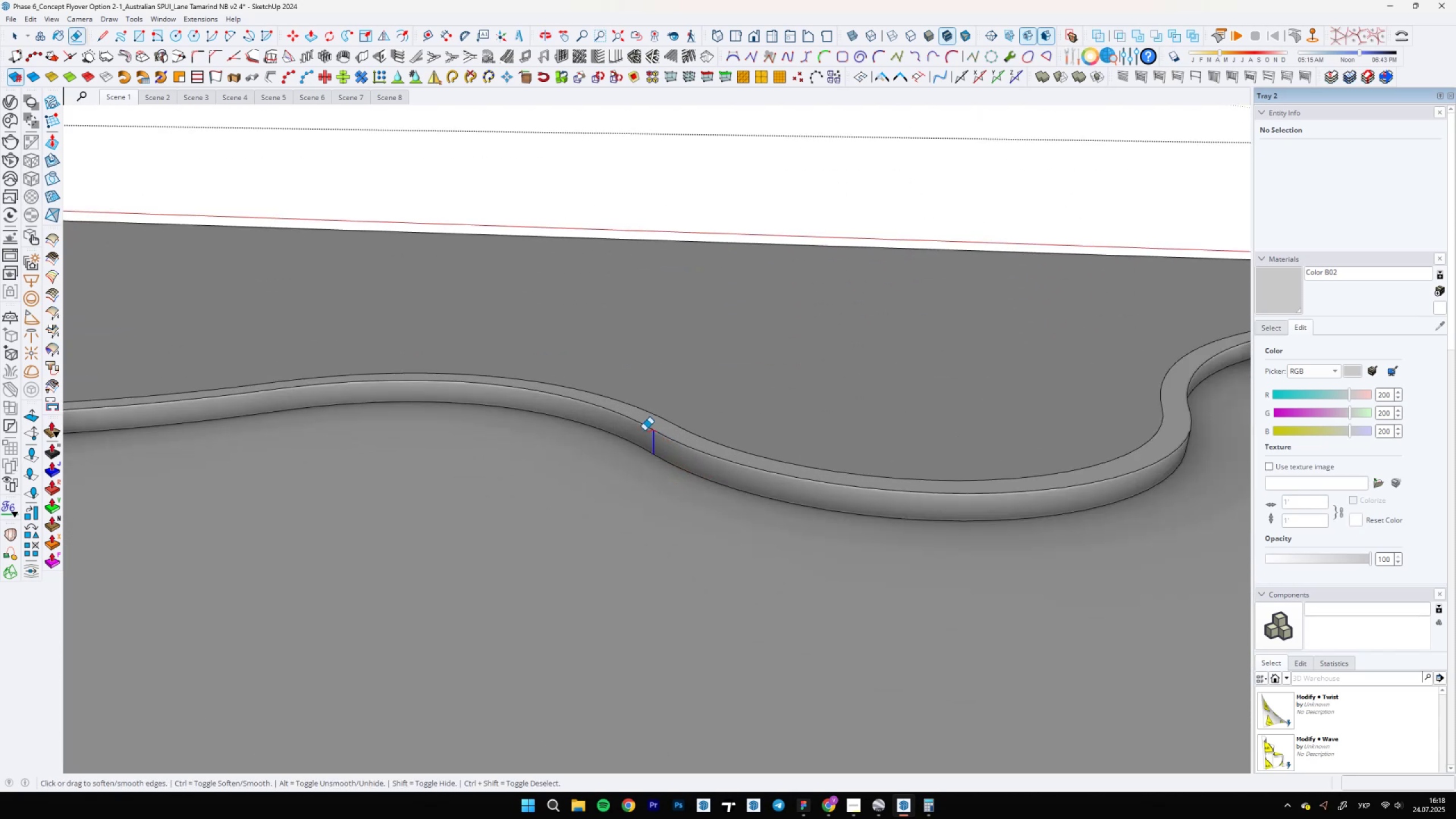 
scroll: coordinate [665, 407], scroll_direction: down, amount: 3.0
 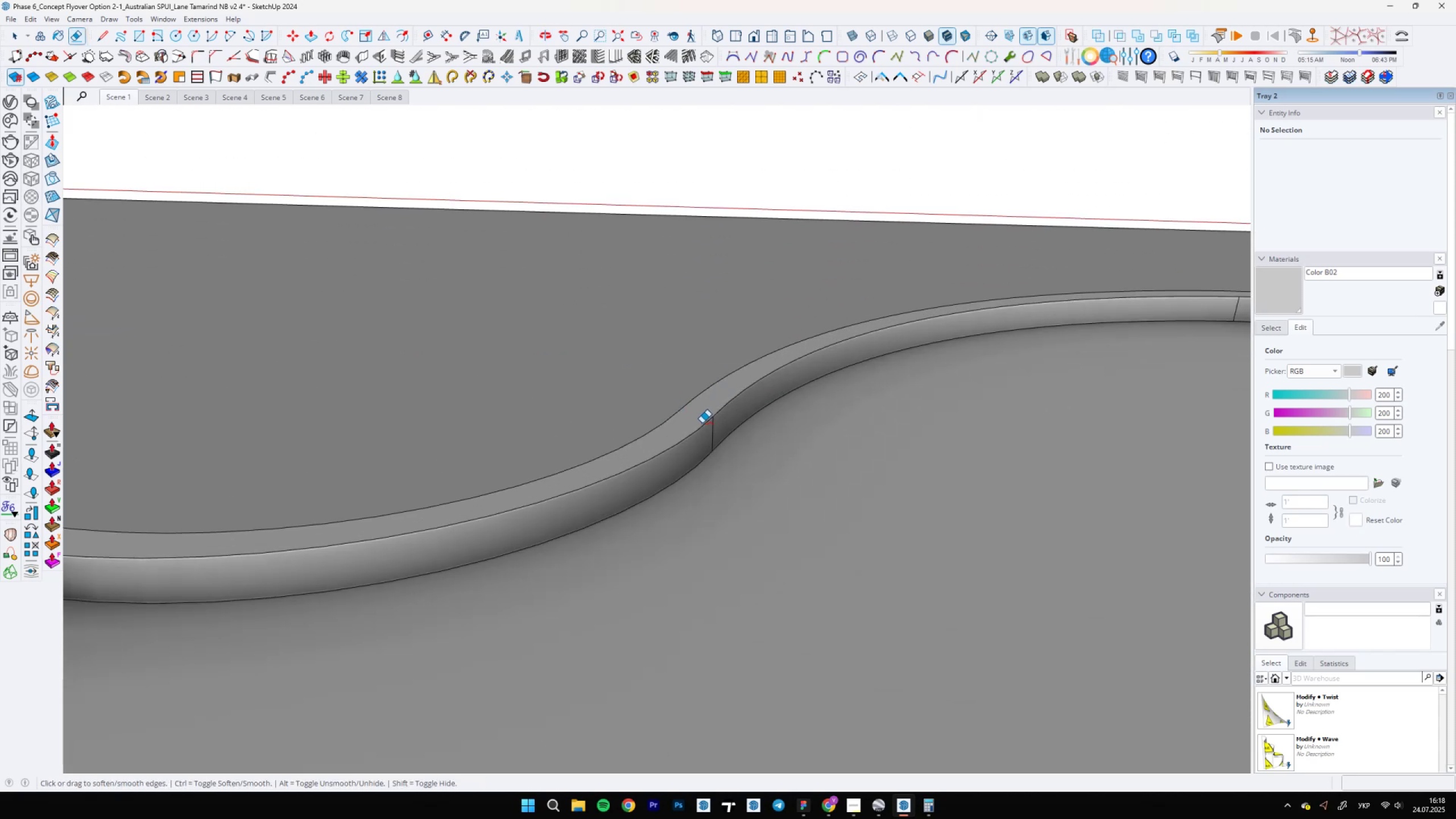 
left_click_drag(start_coordinate=[710, 425], to_coordinate=[713, 425])
 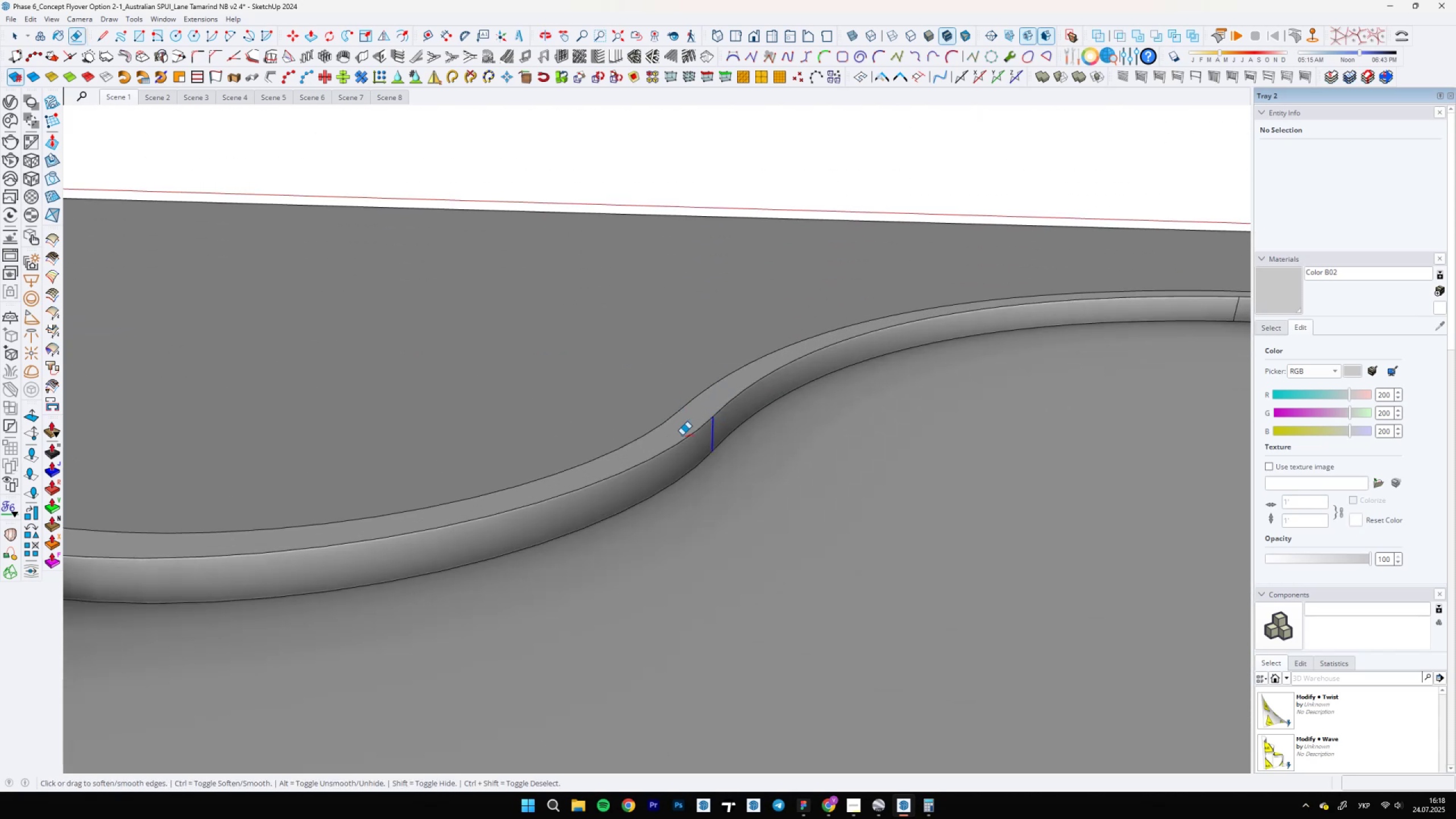 
scroll: coordinate [891, 348], scroll_direction: down, amount: 3.0
 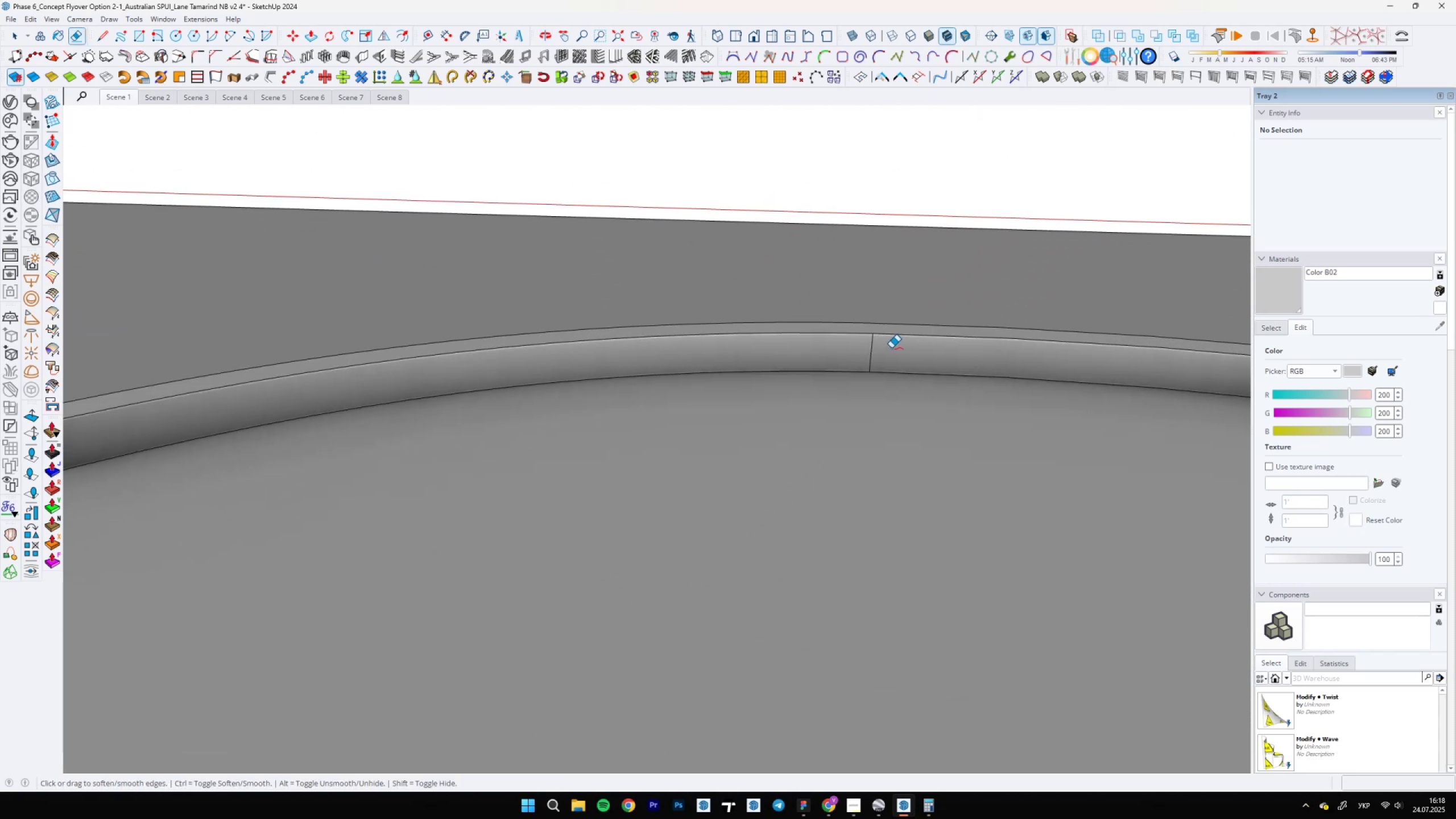 
left_click_drag(start_coordinate=[886, 351], to_coordinate=[863, 353])
 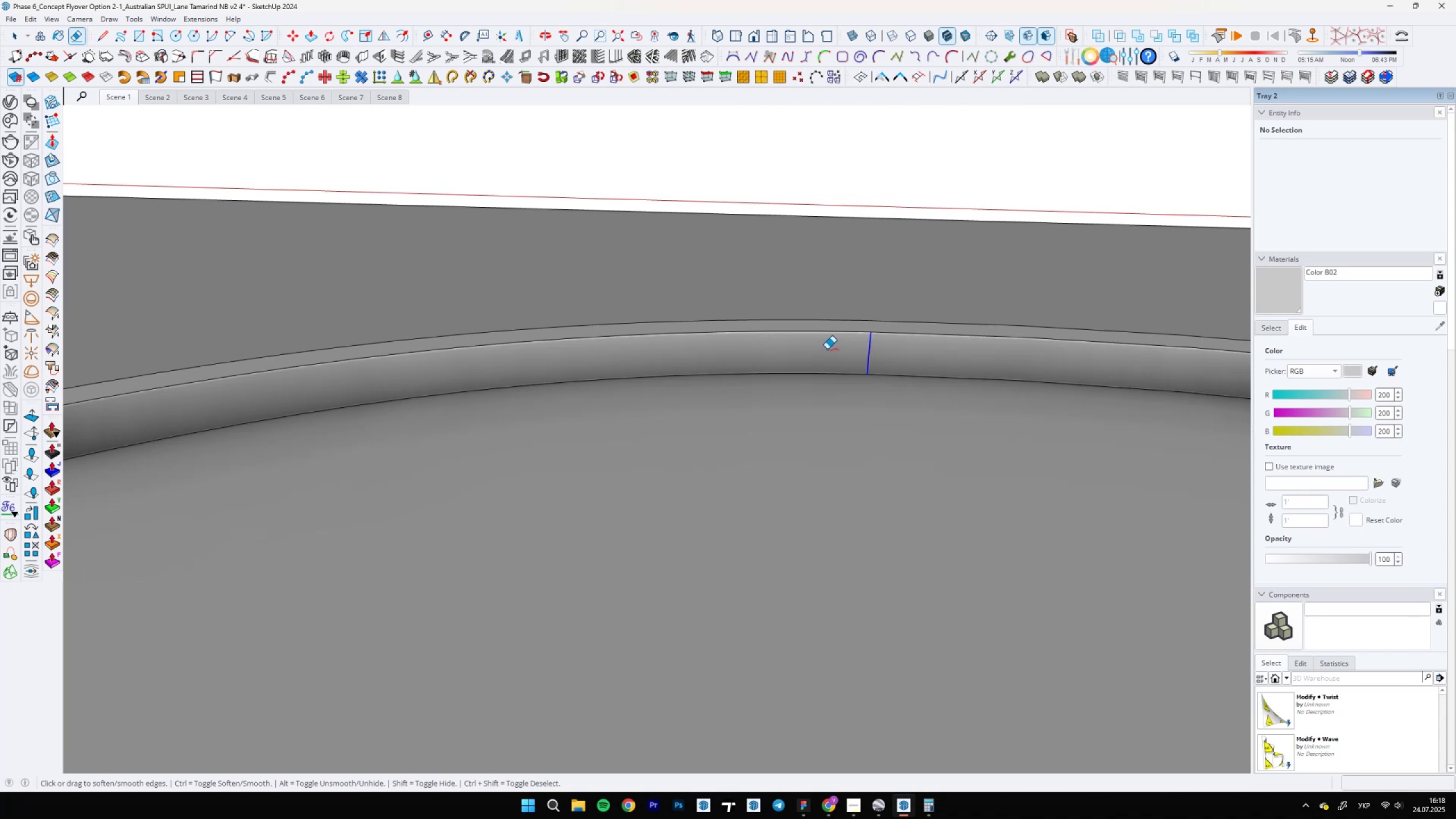 
scroll: coordinate [335, 312], scroll_direction: down, amount: 33.0
 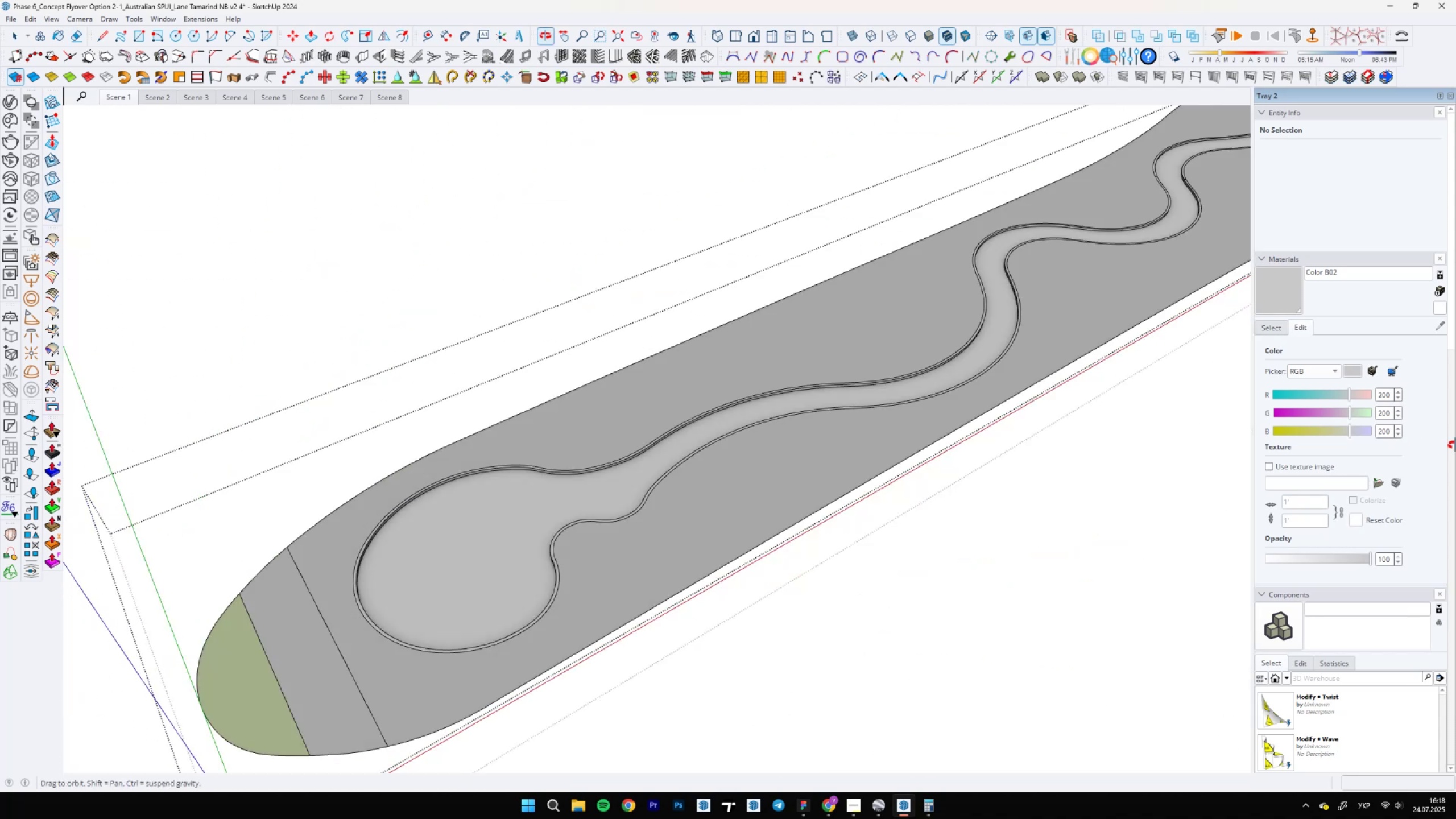 
scroll: coordinate [572, 423], scroll_direction: up, amount: 20.0
 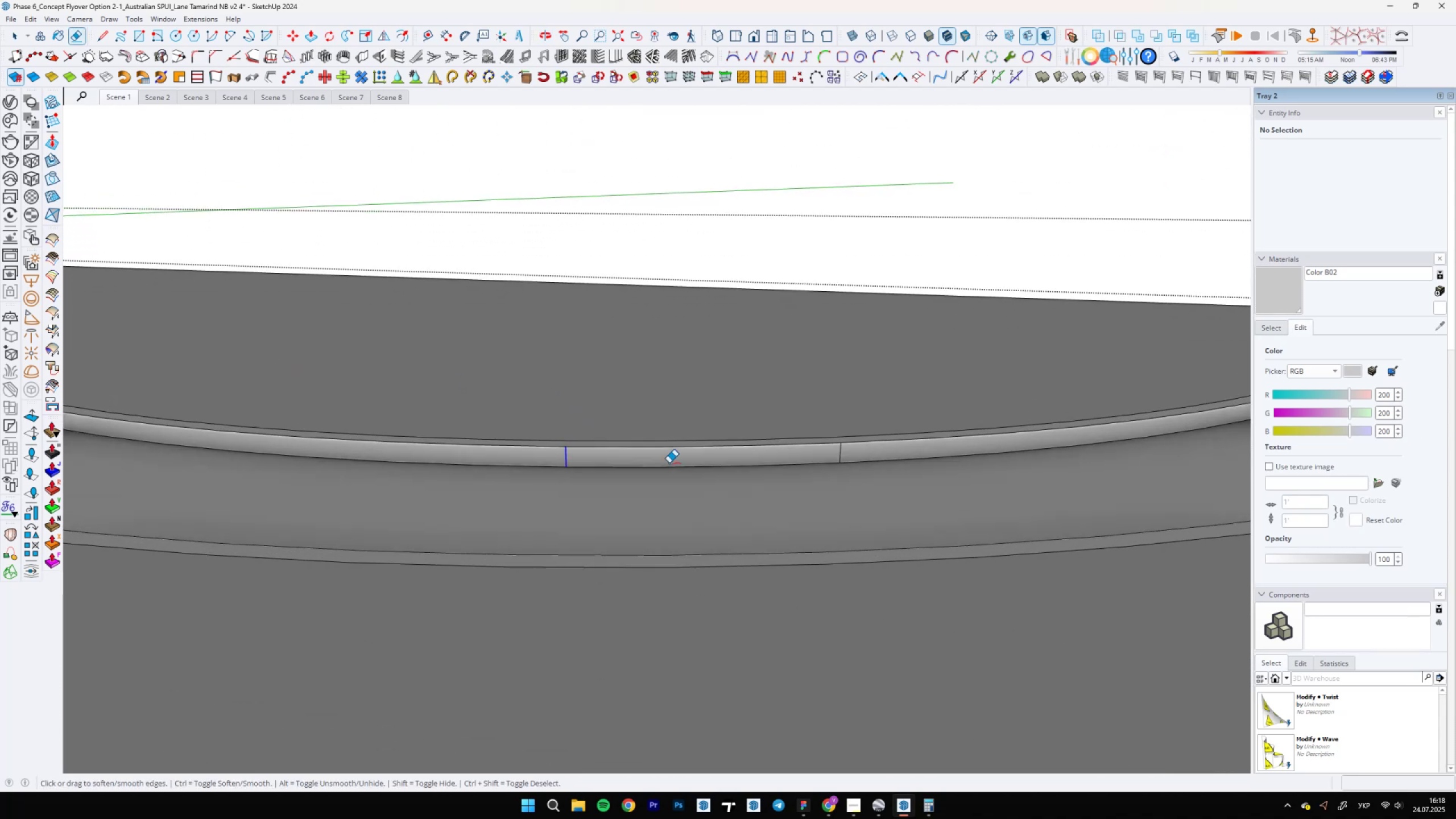 
left_click_drag(start_coordinate=[839, 450], to_coordinate=[845, 449])
 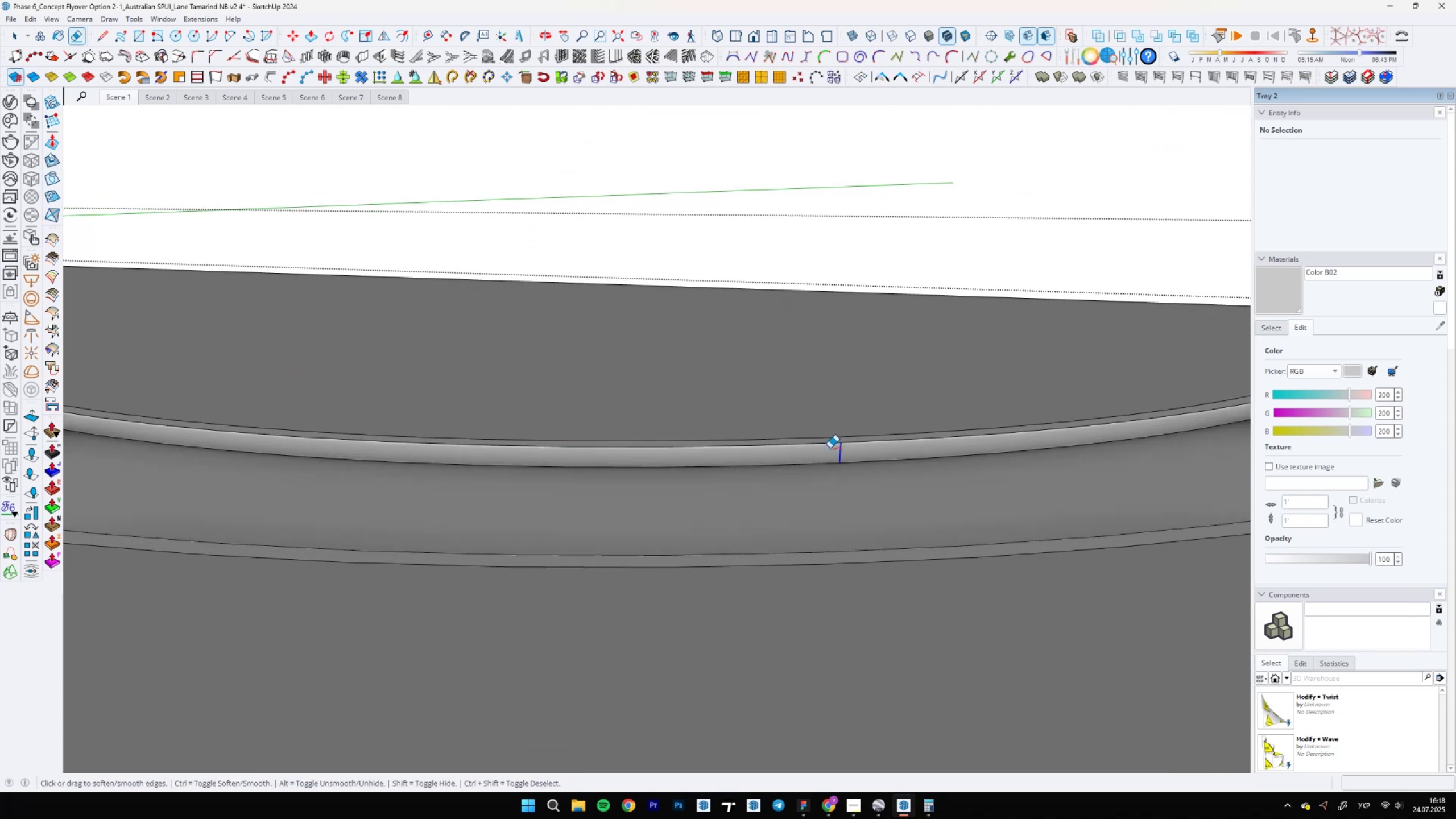 
scroll: coordinate [545, 428], scroll_direction: down, amount: 7.0
 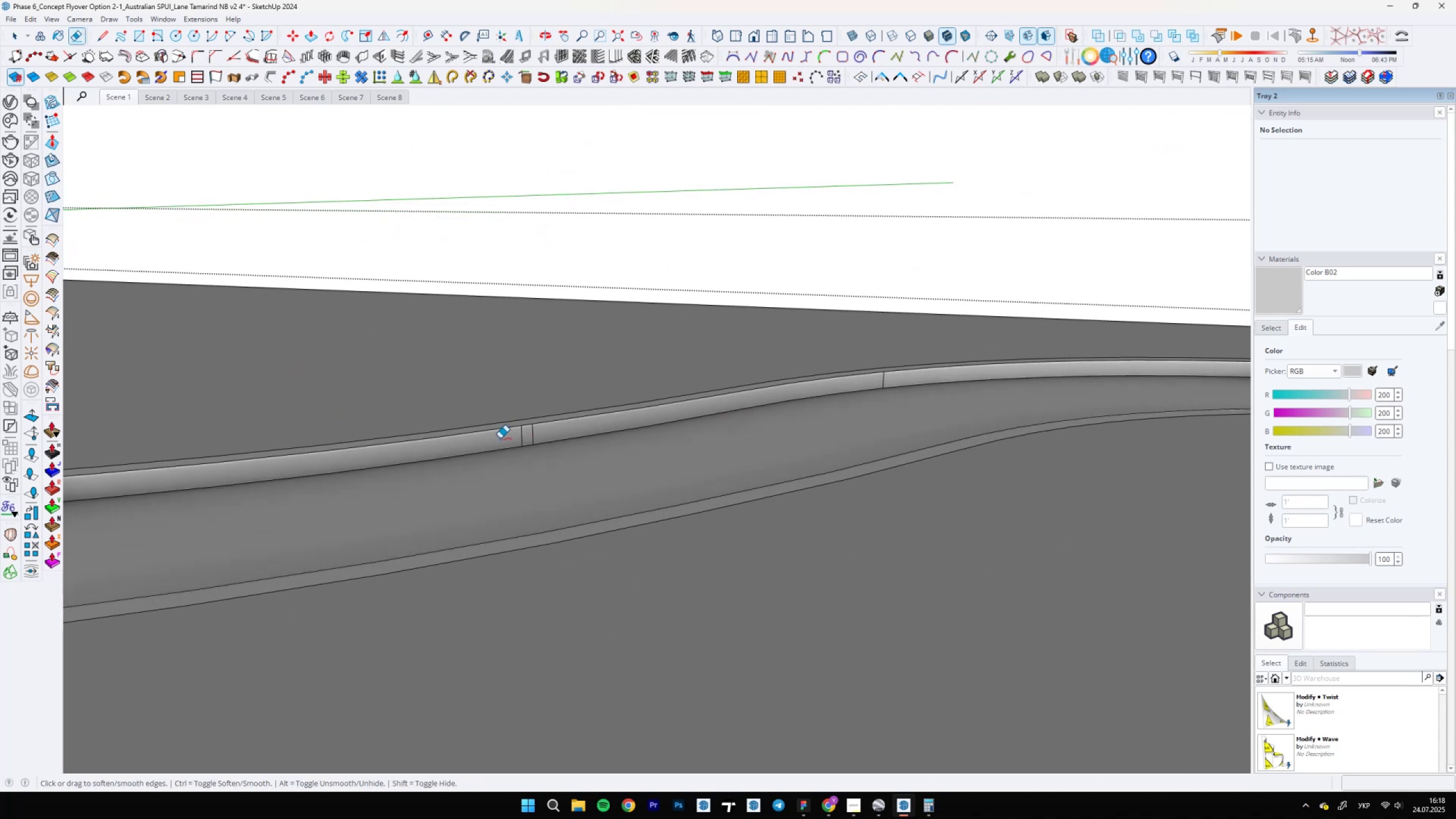 
left_click_drag(start_coordinate=[510, 439], to_coordinate=[533, 433])
 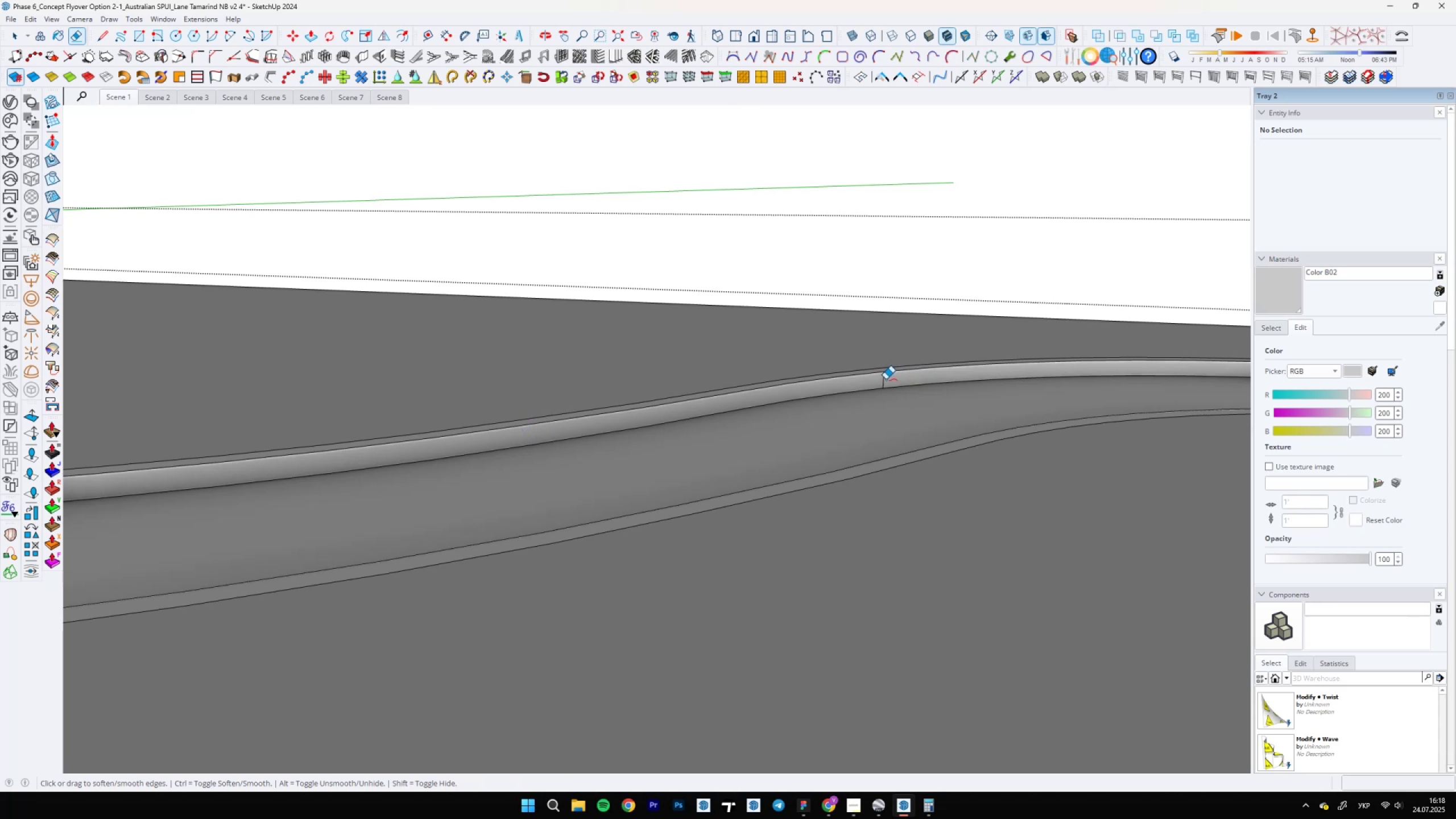 
double_click([884, 379])
 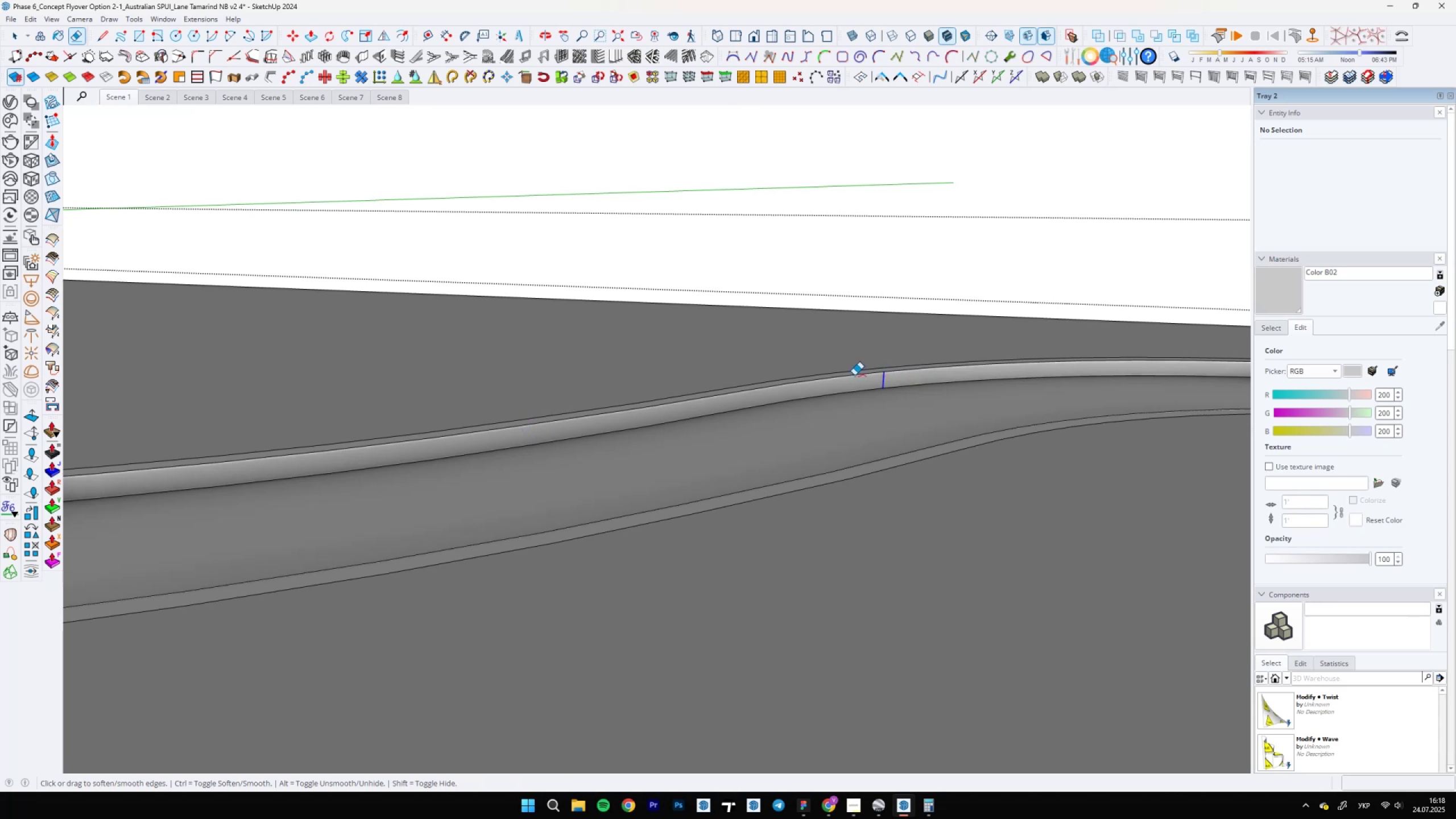 
scroll: coordinate [949, 549], scroll_direction: down, amount: 9.0
 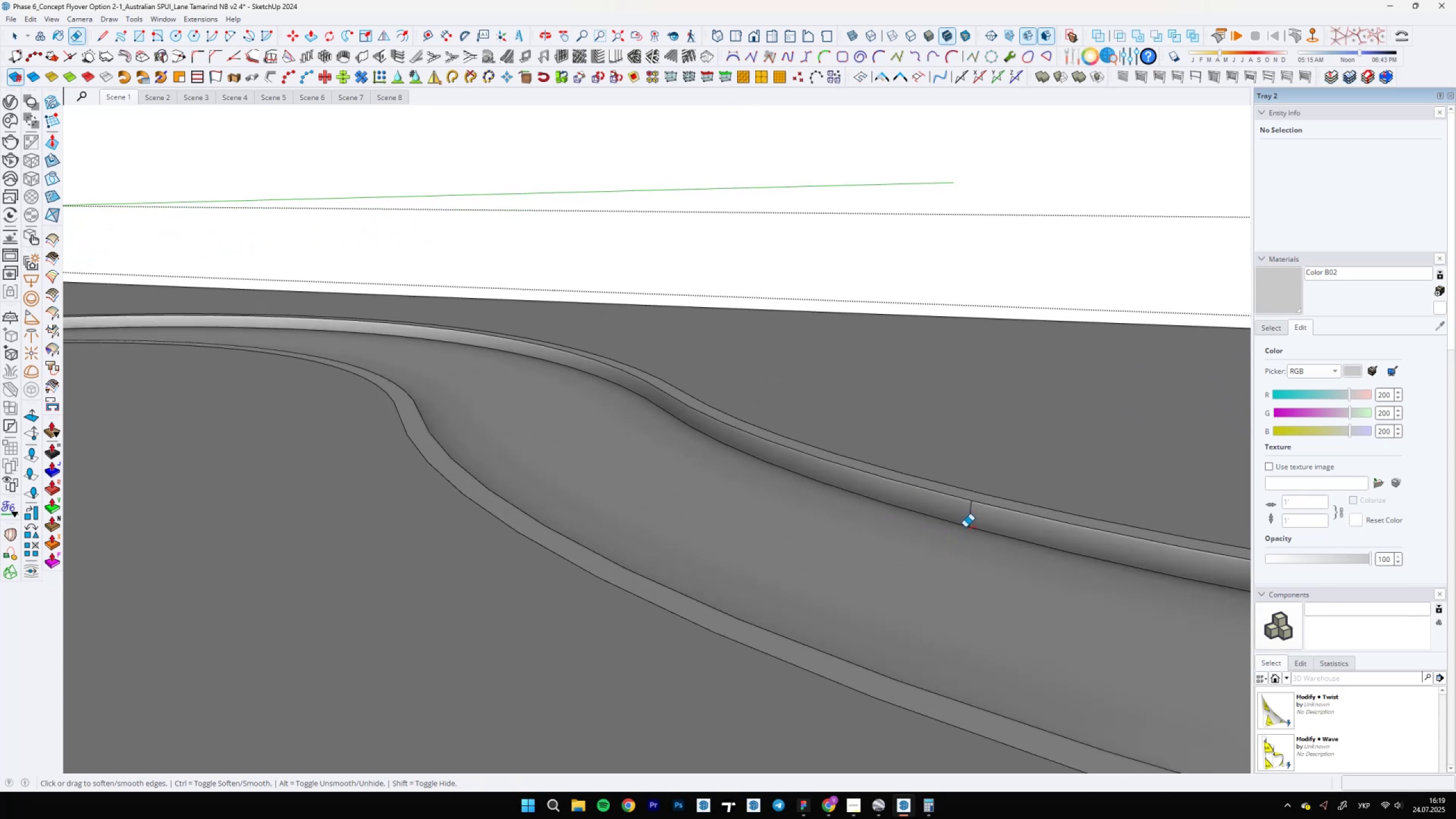 
left_click_drag(start_coordinate=[968, 518], to_coordinate=[973, 516])
 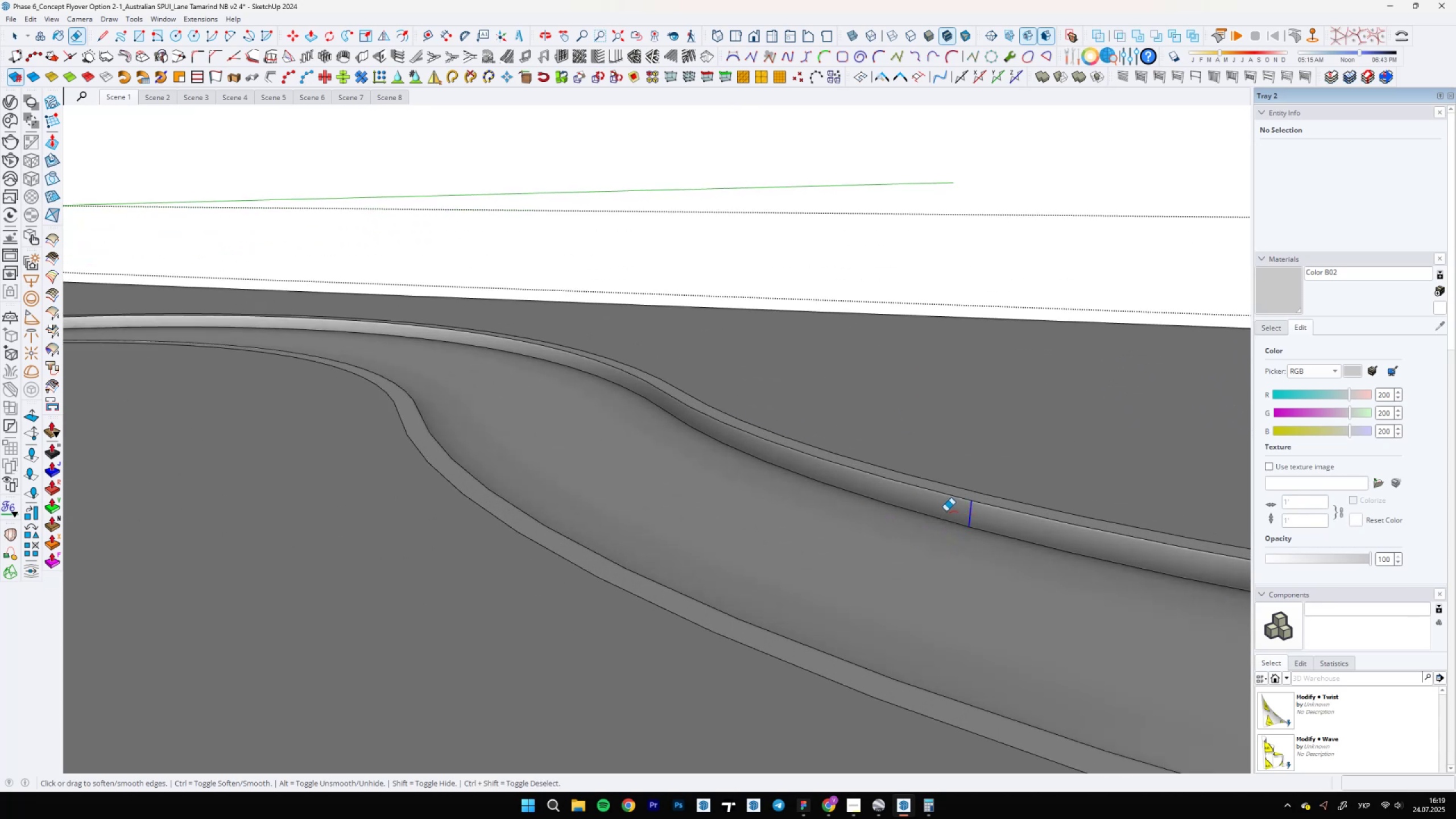 
scroll: coordinate [661, 359], scroll_direction: down, amount: 6.0
 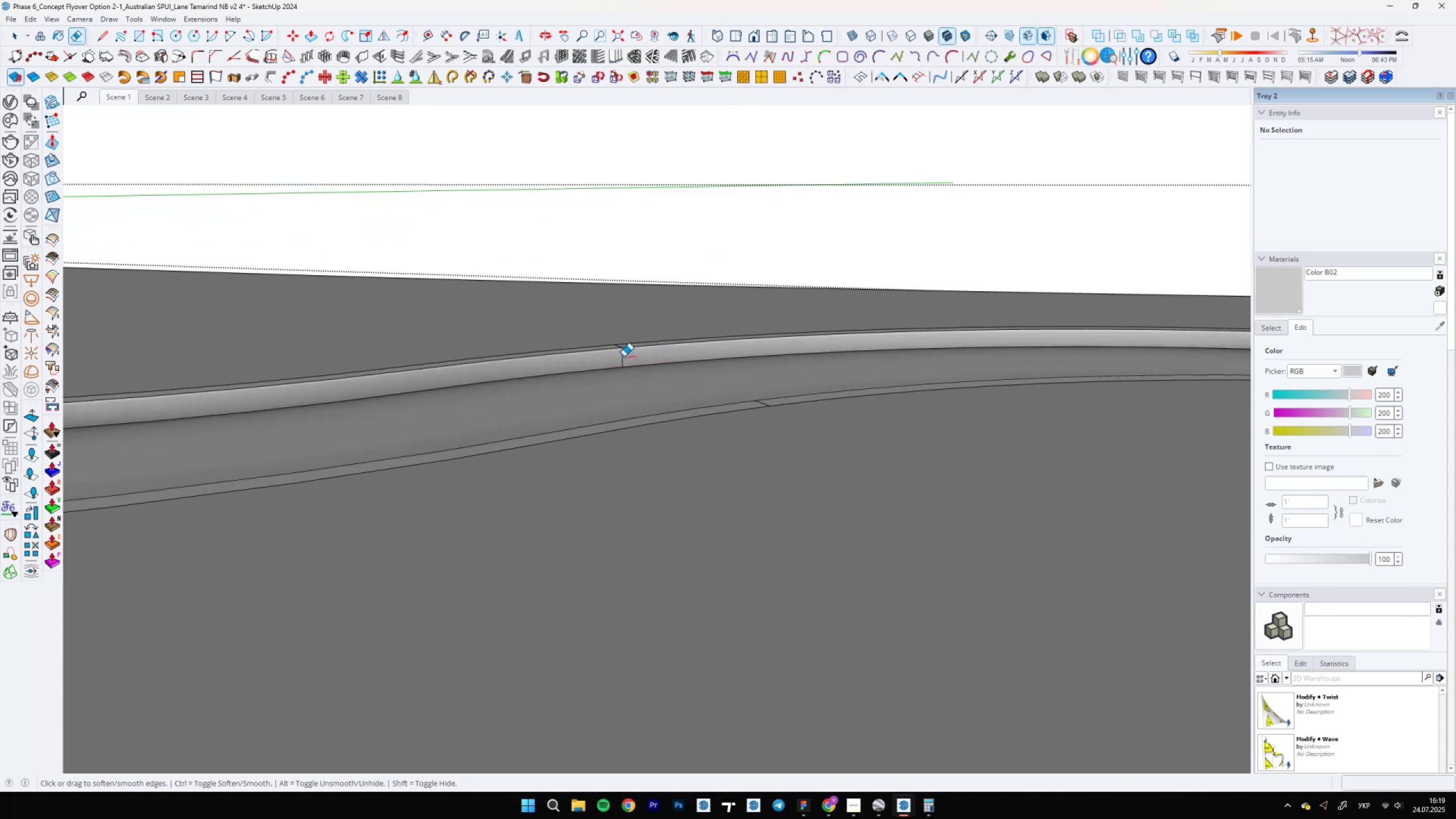 
left_click([622, 356])
 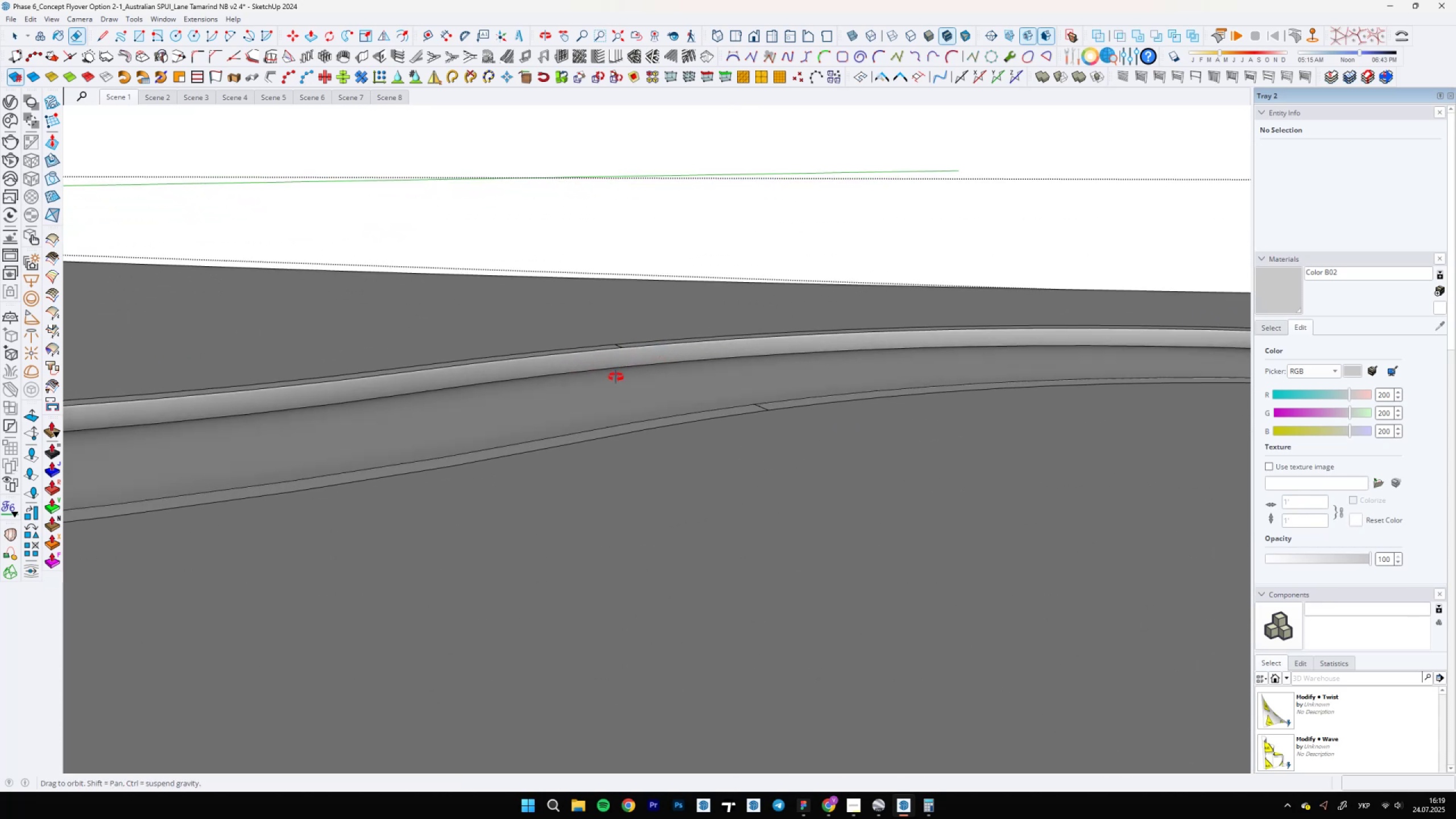 
scroll: coordinate [611, 322], scroll_direction: up, amount: 6.0
 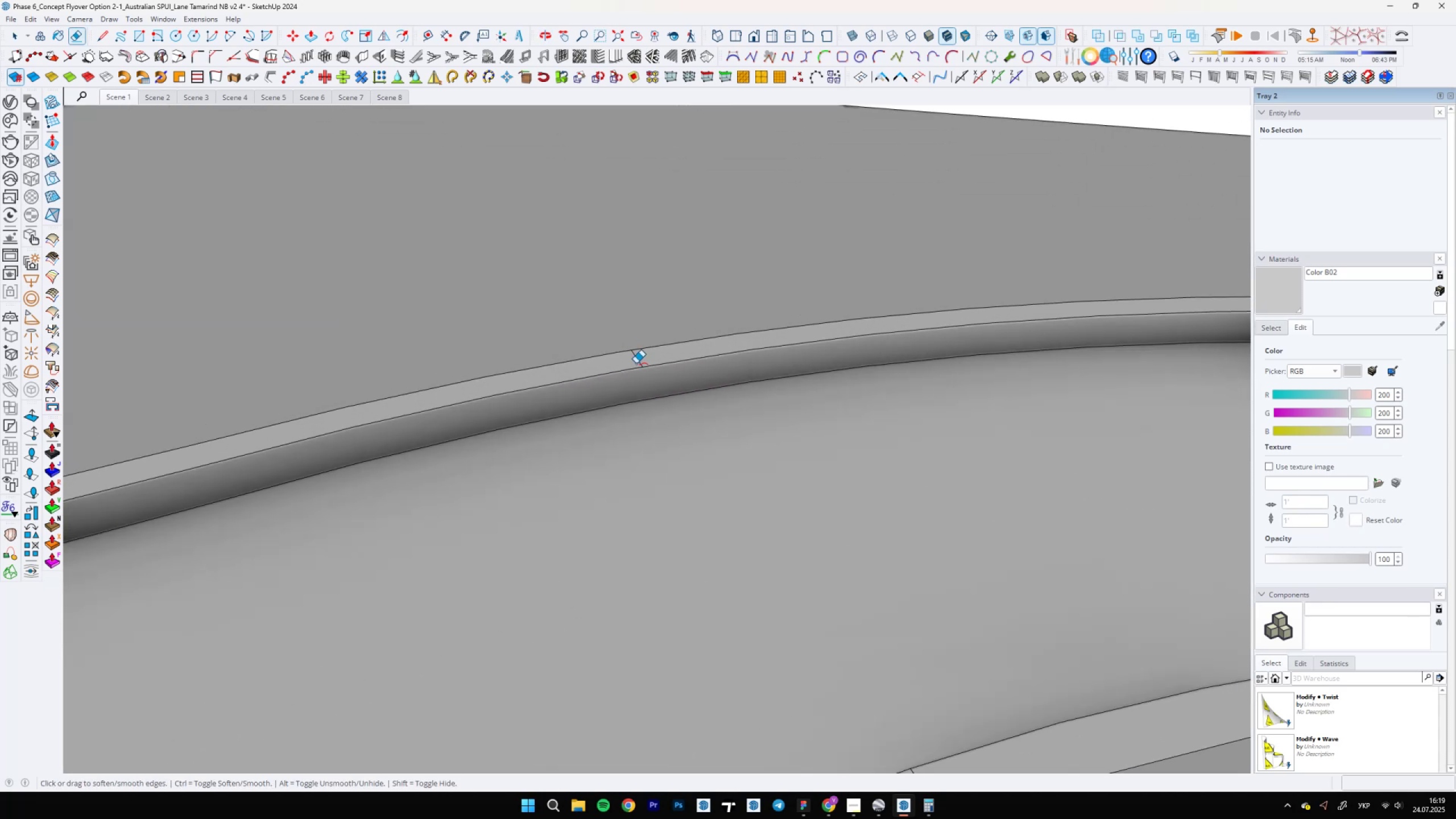 
left_click_drag(start_coordinate=[636, 362], to_coordinate=[640, 361])
 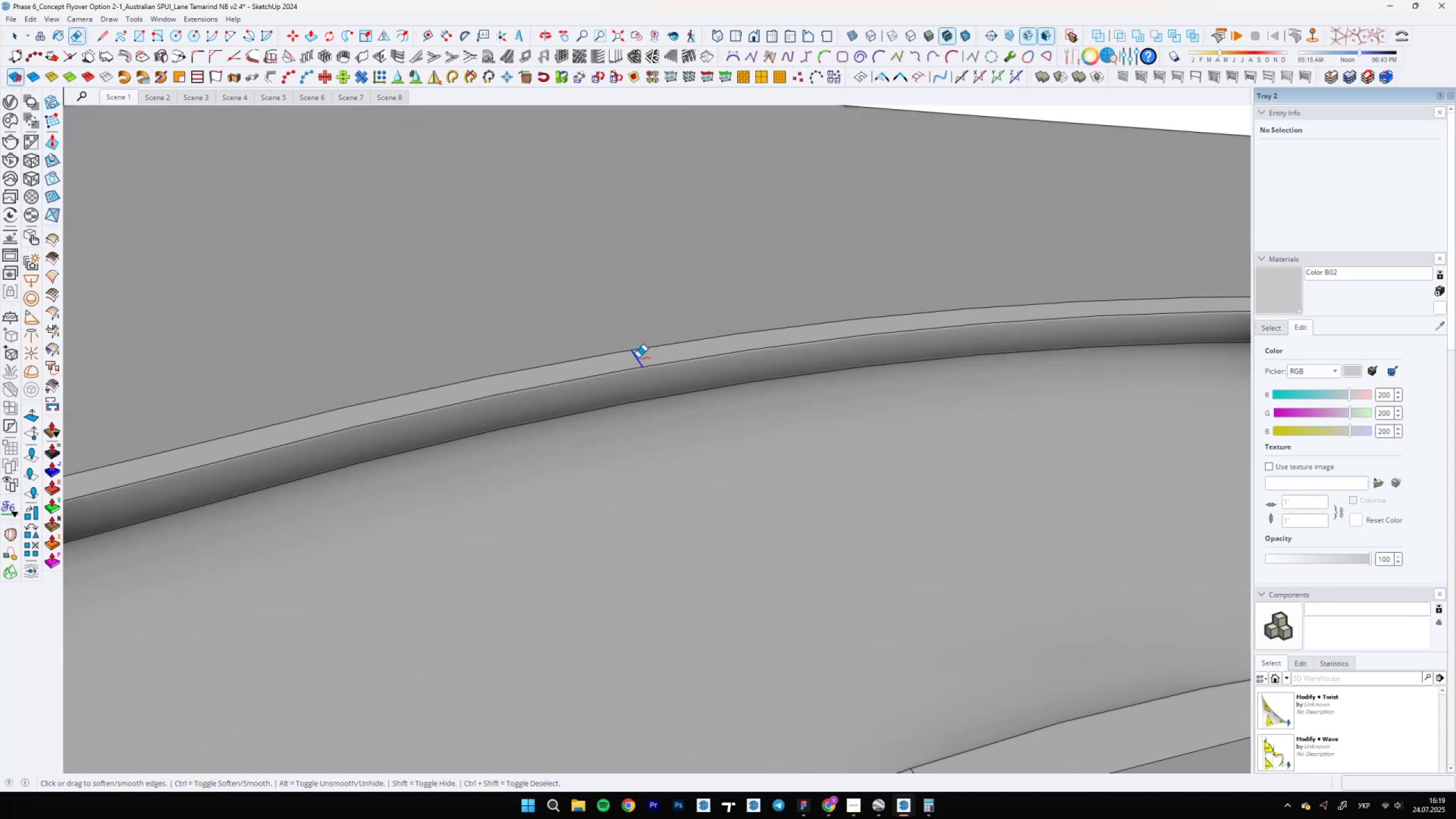 
scroll: coordinate [748, 565], scroll_direction: down, amount: 7.0
 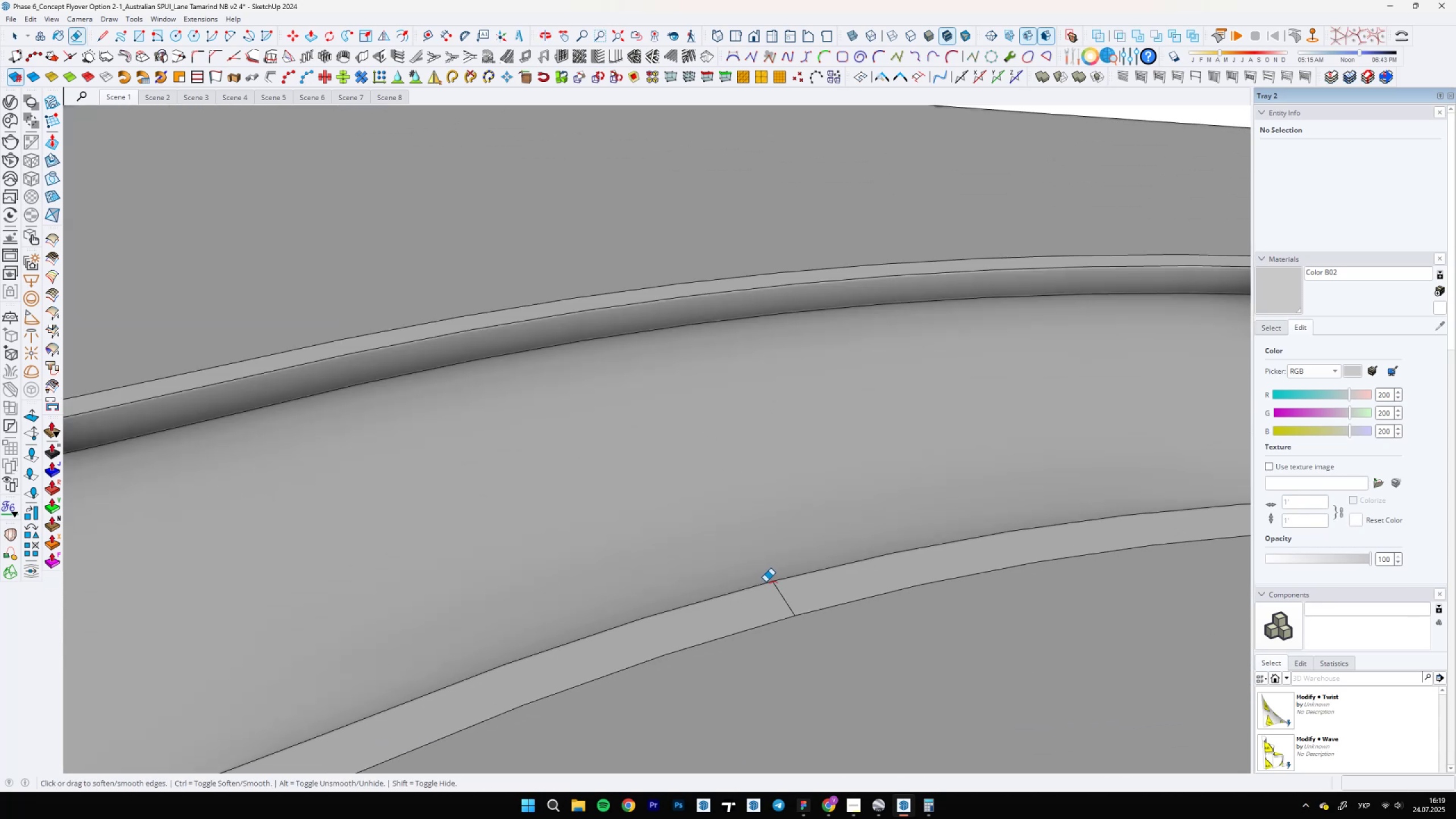 
left_click_drag(start_coordinate=[780, 590], to_coordinate=[781, 594])
 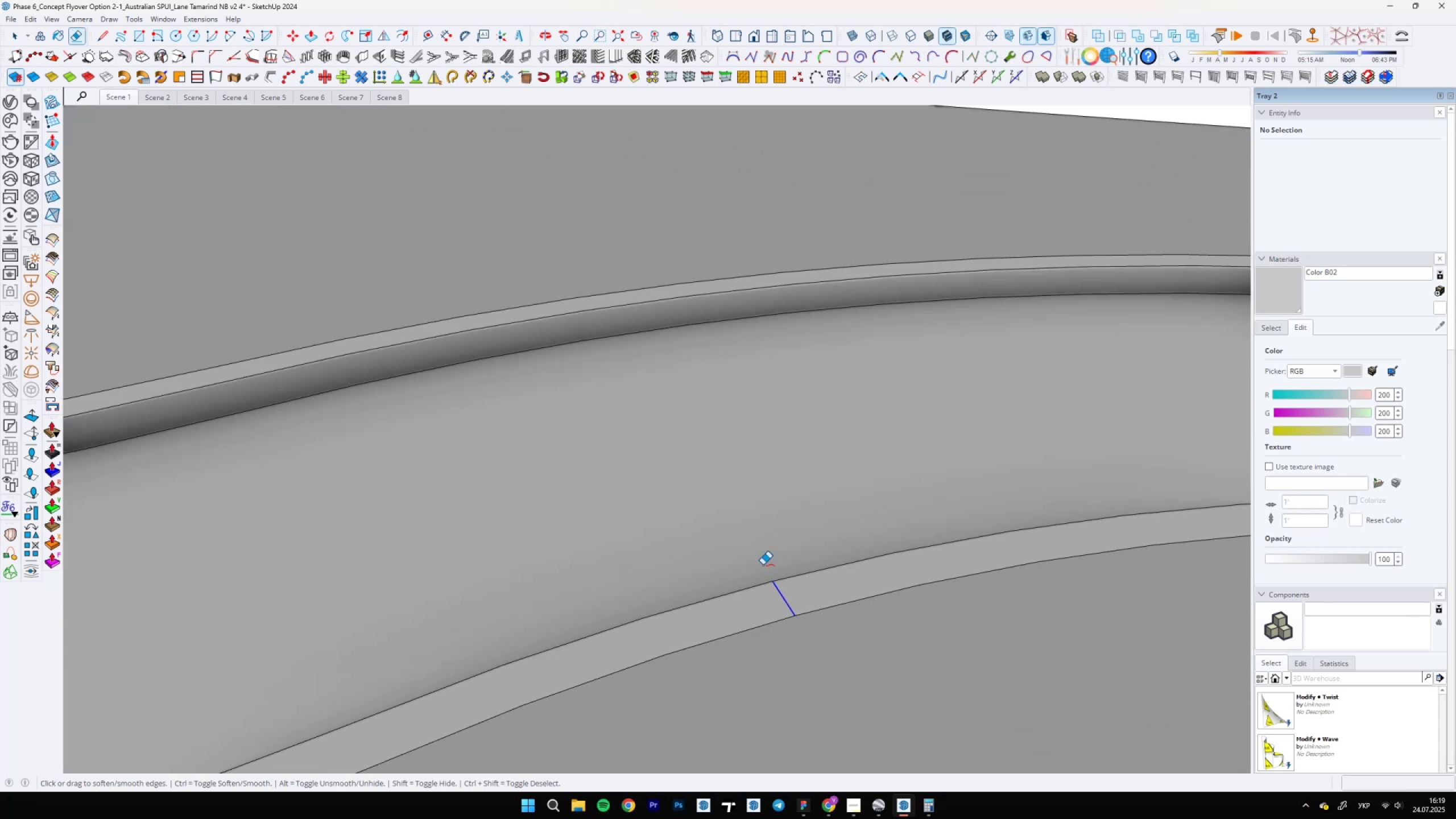 
scroll: coordinate [495, 343], scroll_direction: down, amount: 13.0
 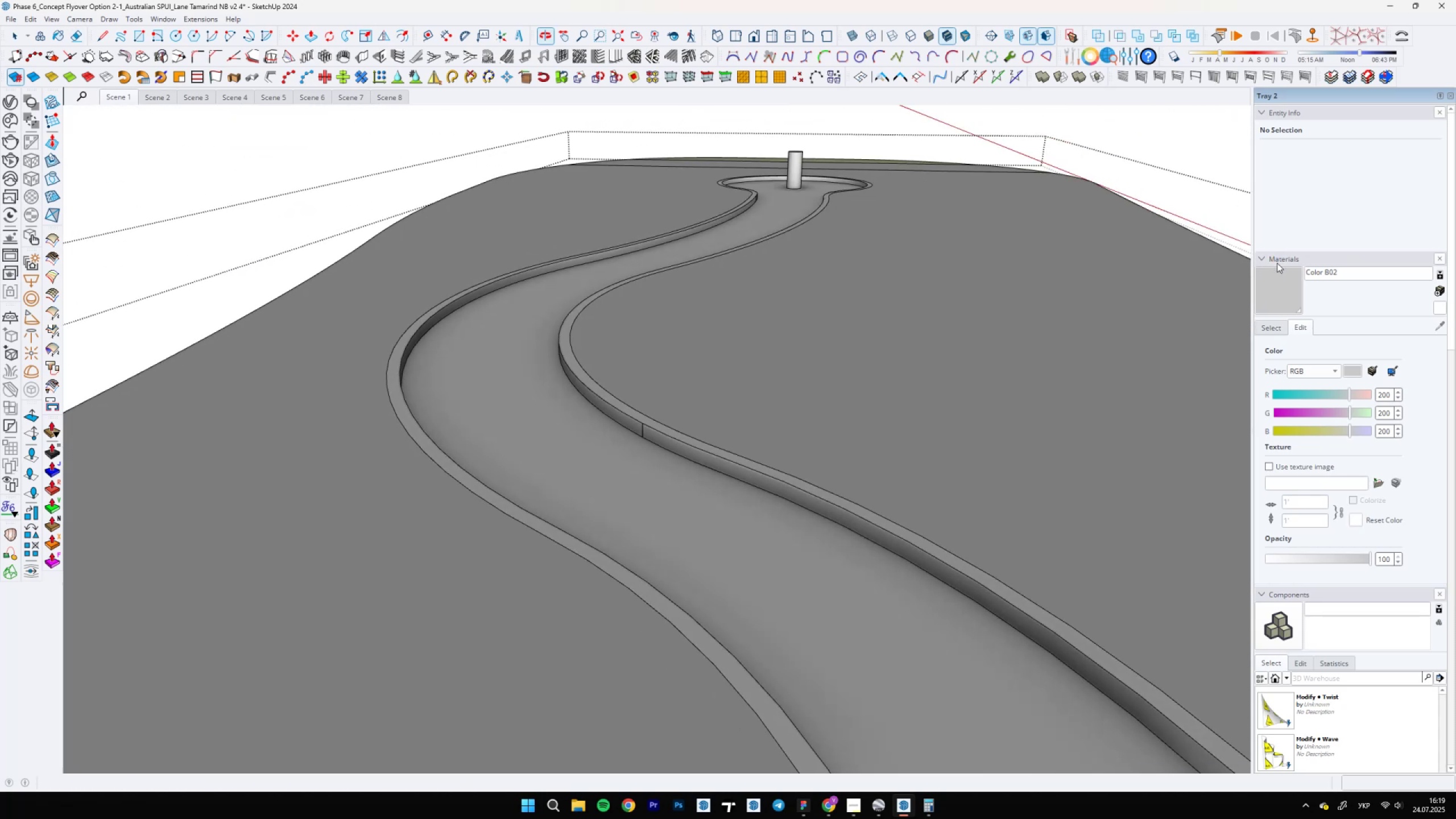 
scroll: coordinate [648, 429], scroll_direction: up, amount: 5.0
 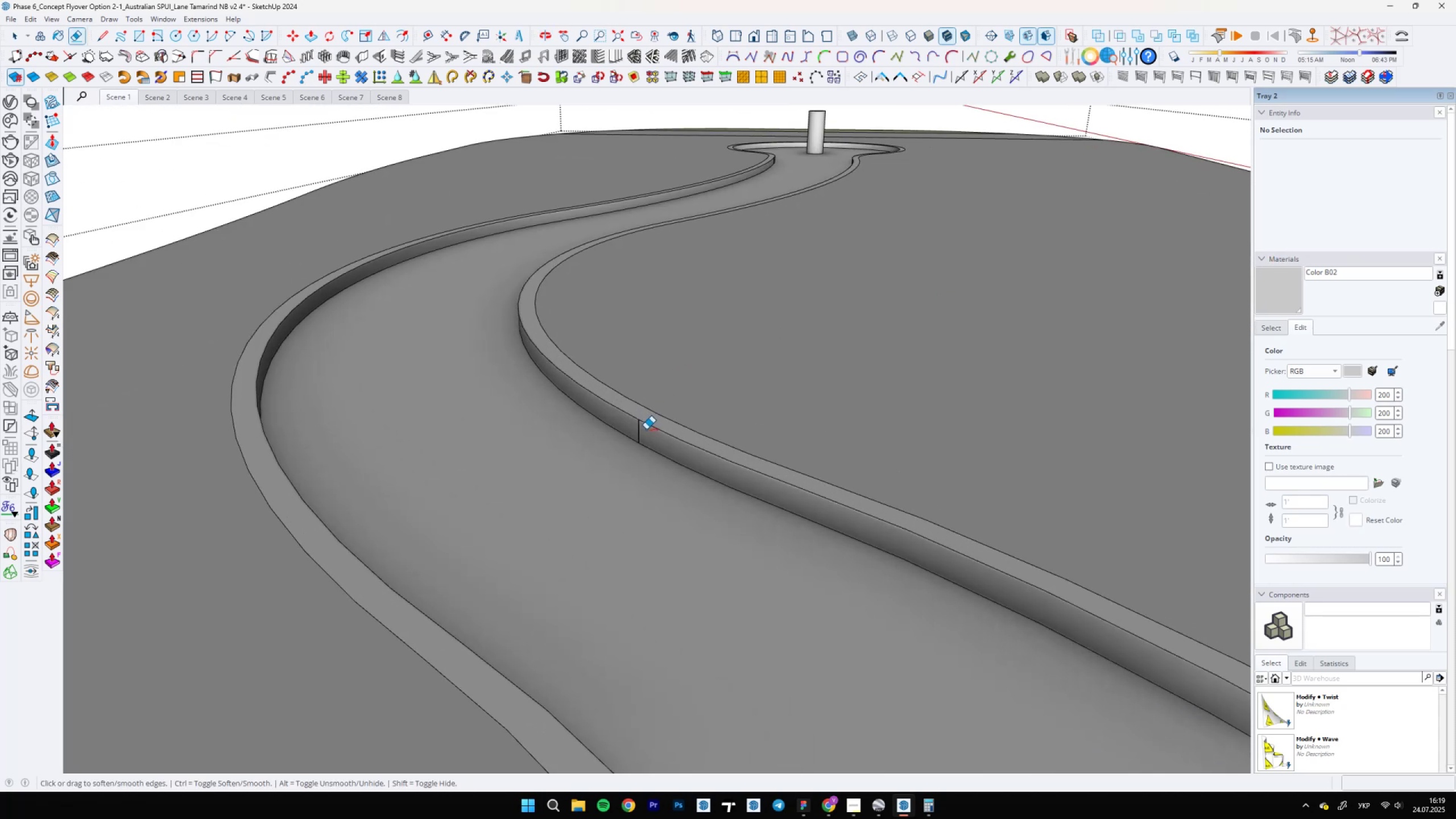 
left_click_drag(start_coordinate=[644, 429], to_coordinate=[639, 429])
 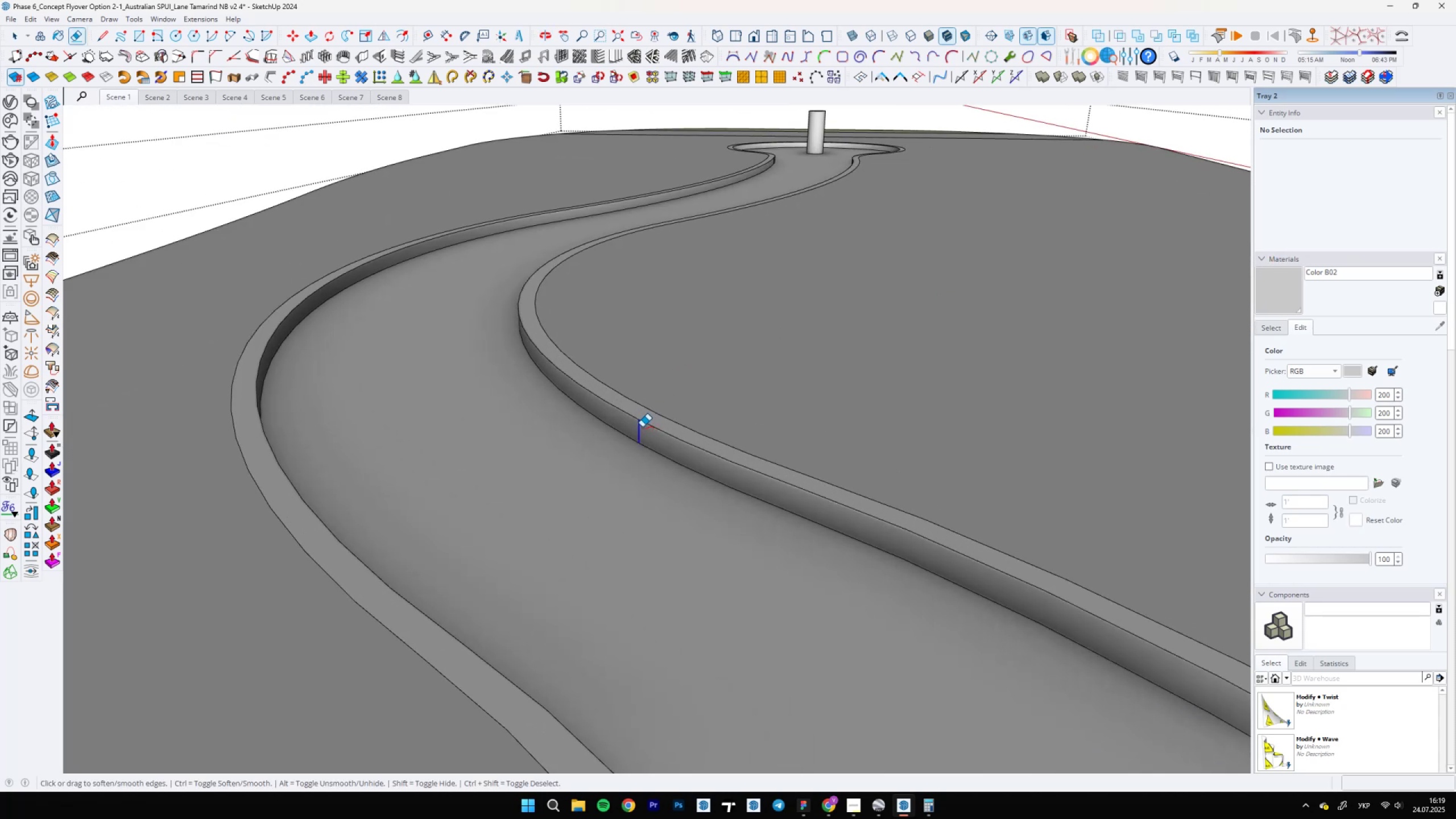 
scroll: coordinate [647, 420], scroll_direction: down, amount: 3.0
 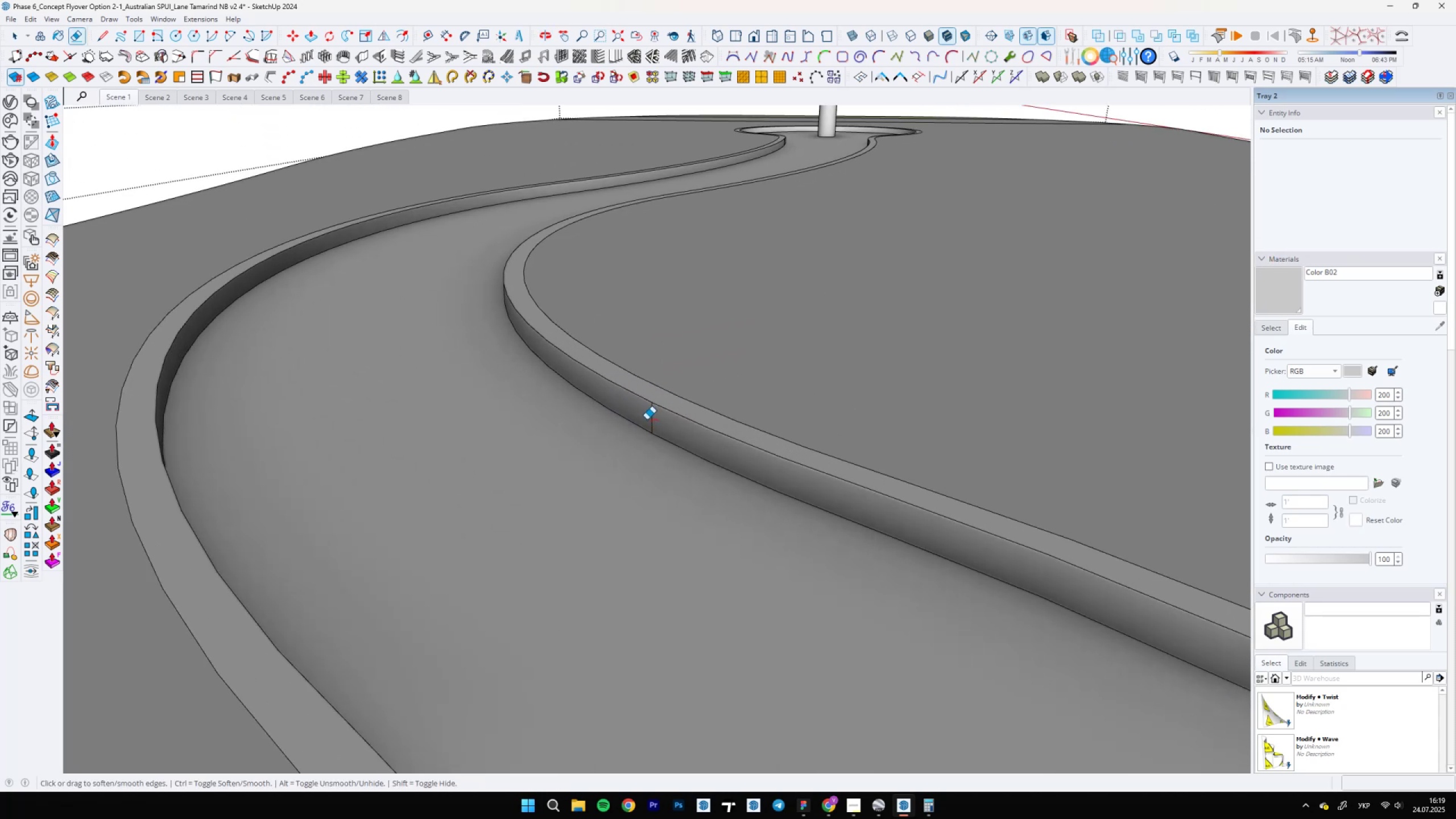 
left_click_drag(start_coordinate=[651, 418], to_coordinate=[658, 419])
 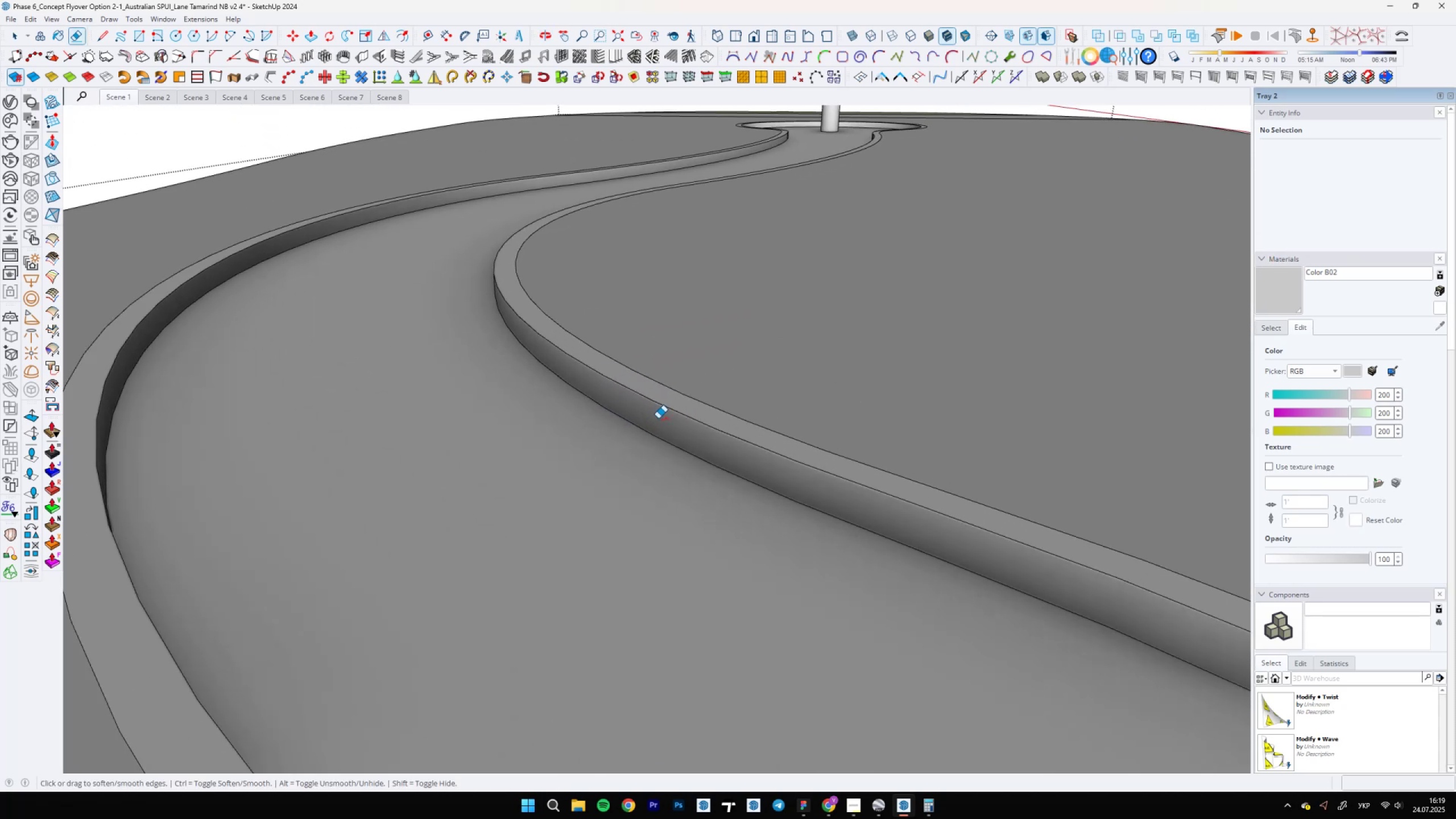 
scroll: coordinate [439, 392], scroll_direction: down, amount: 17.0
 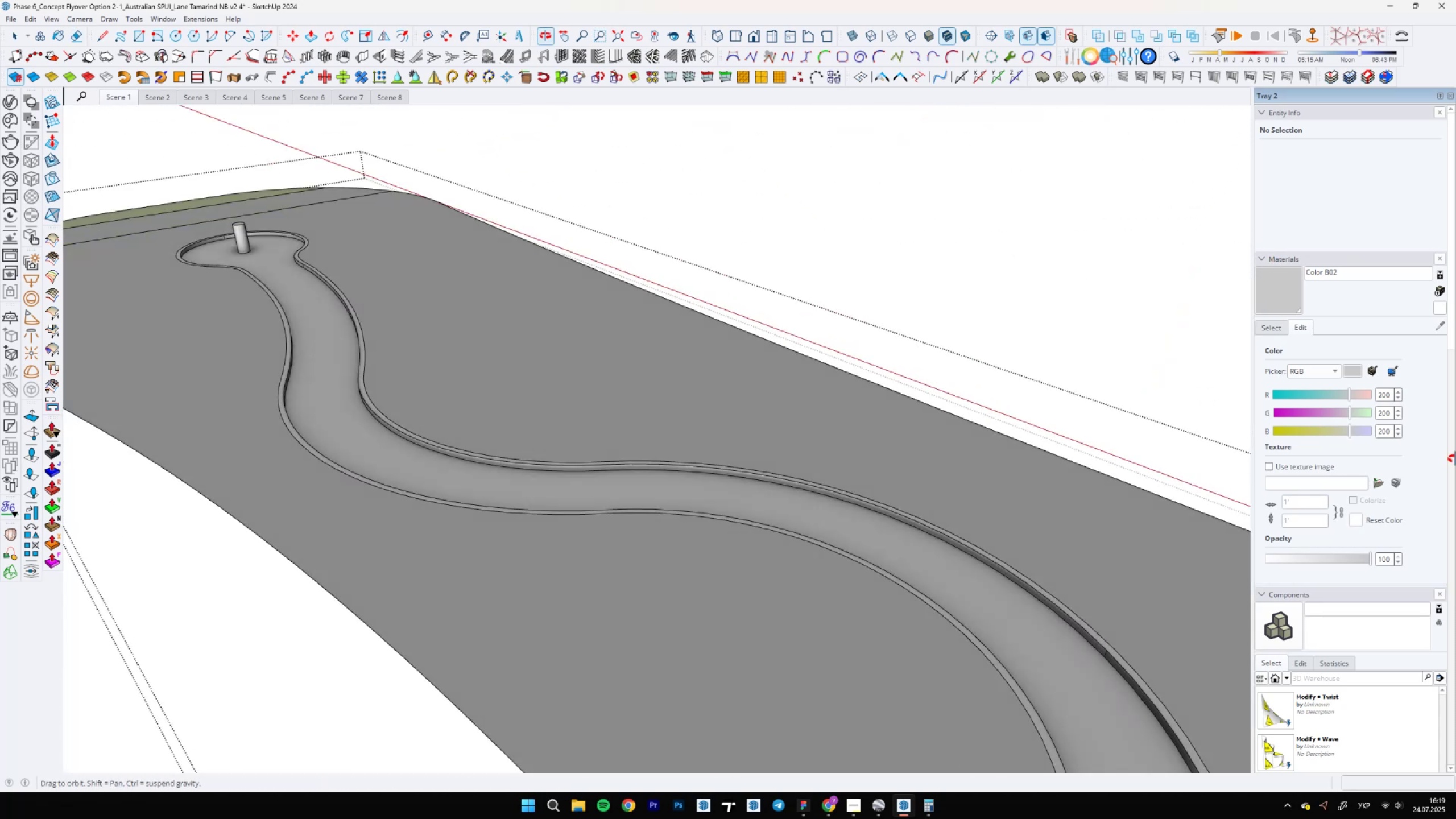 
scroll: coordinate [506, 424], scroll_direction: up, amount: 23.0
 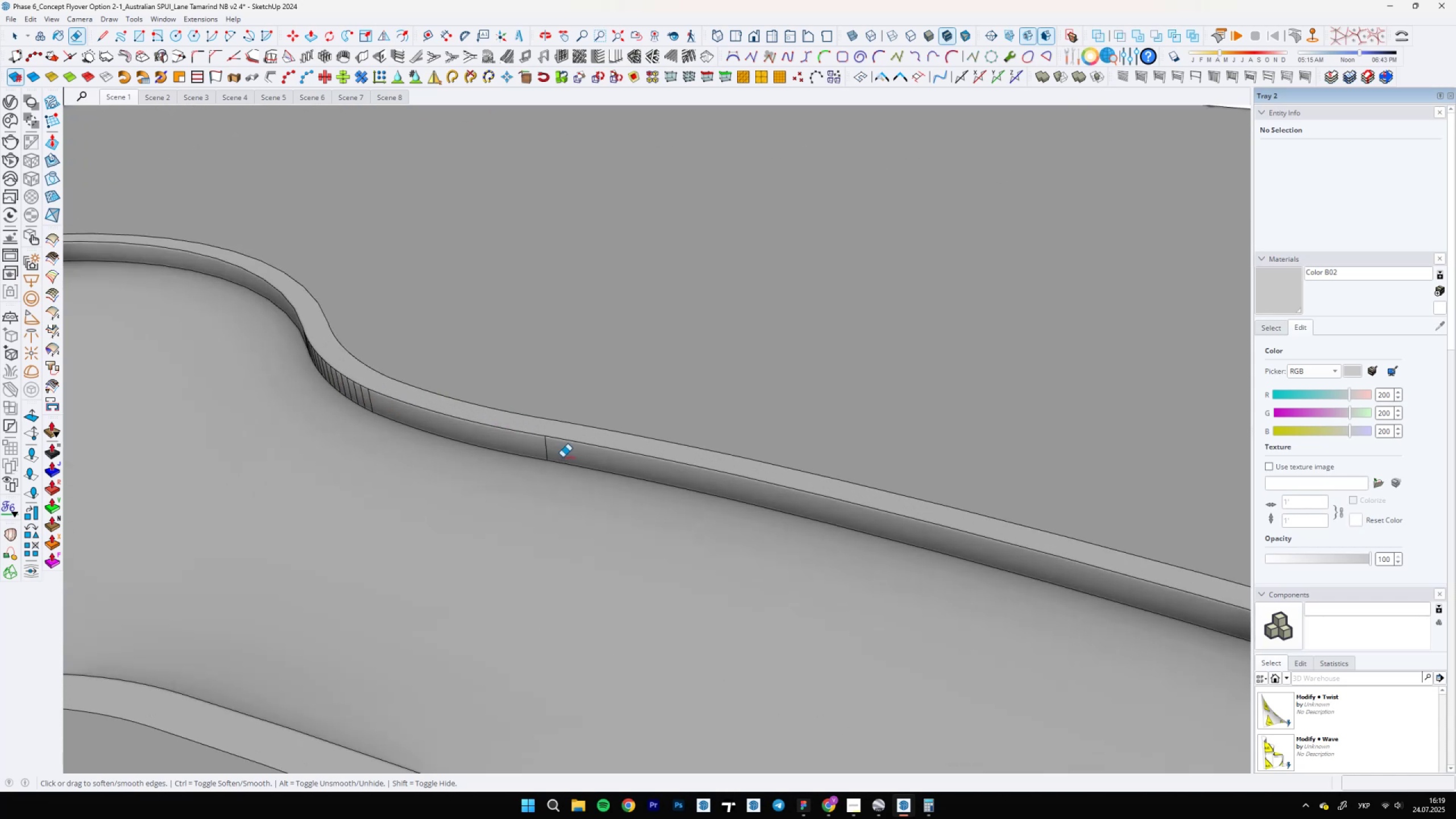 
left_click_drag(start_coordinate=[555, 445], to_coordinate=[547, 445])
 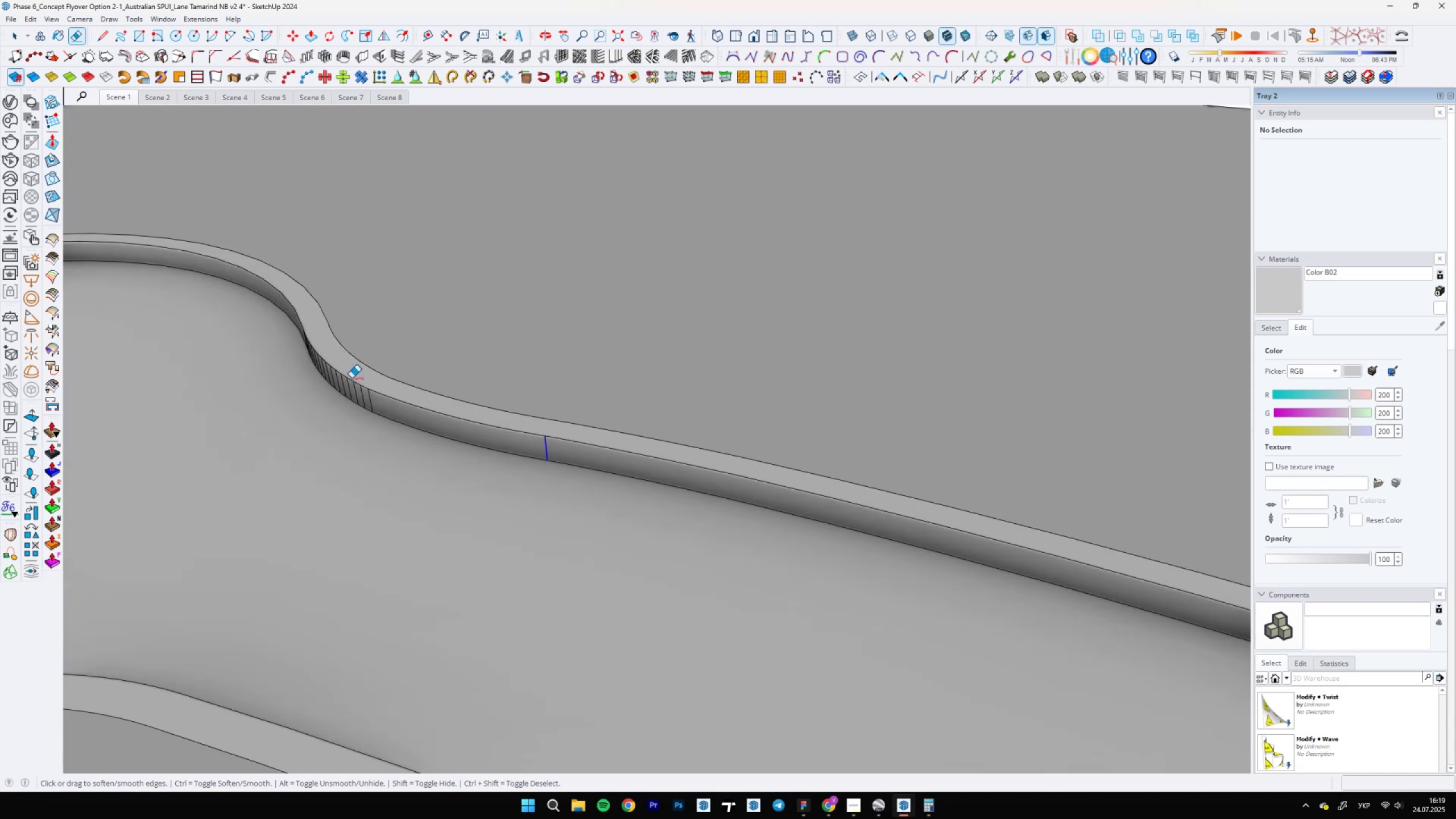 
scroll: coordinate [334, 359], scroll_direction: down, amount: 6.0
 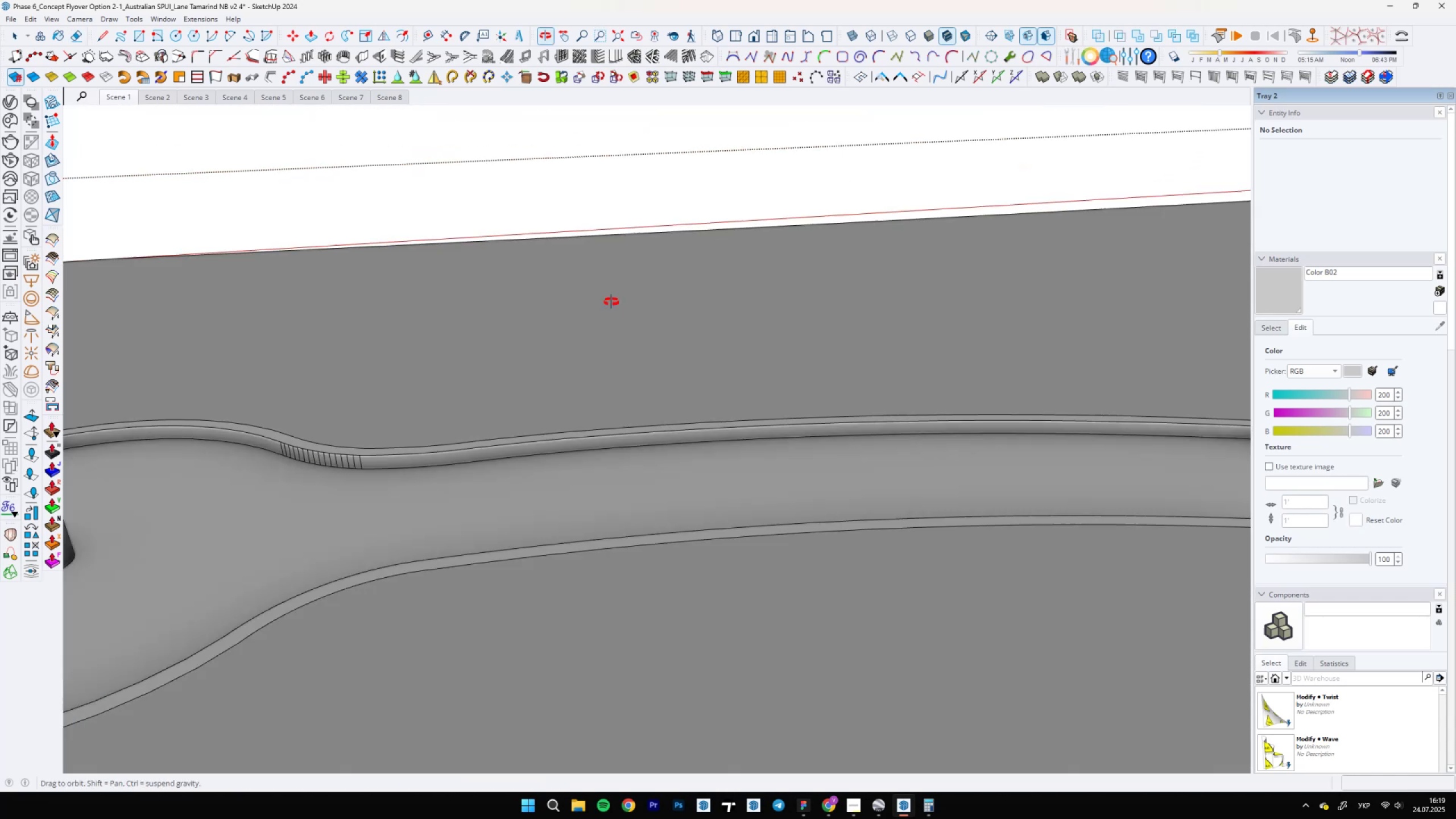 
scroll: coordinate [297, 453], scroll_direction: up, amount: 11.0
 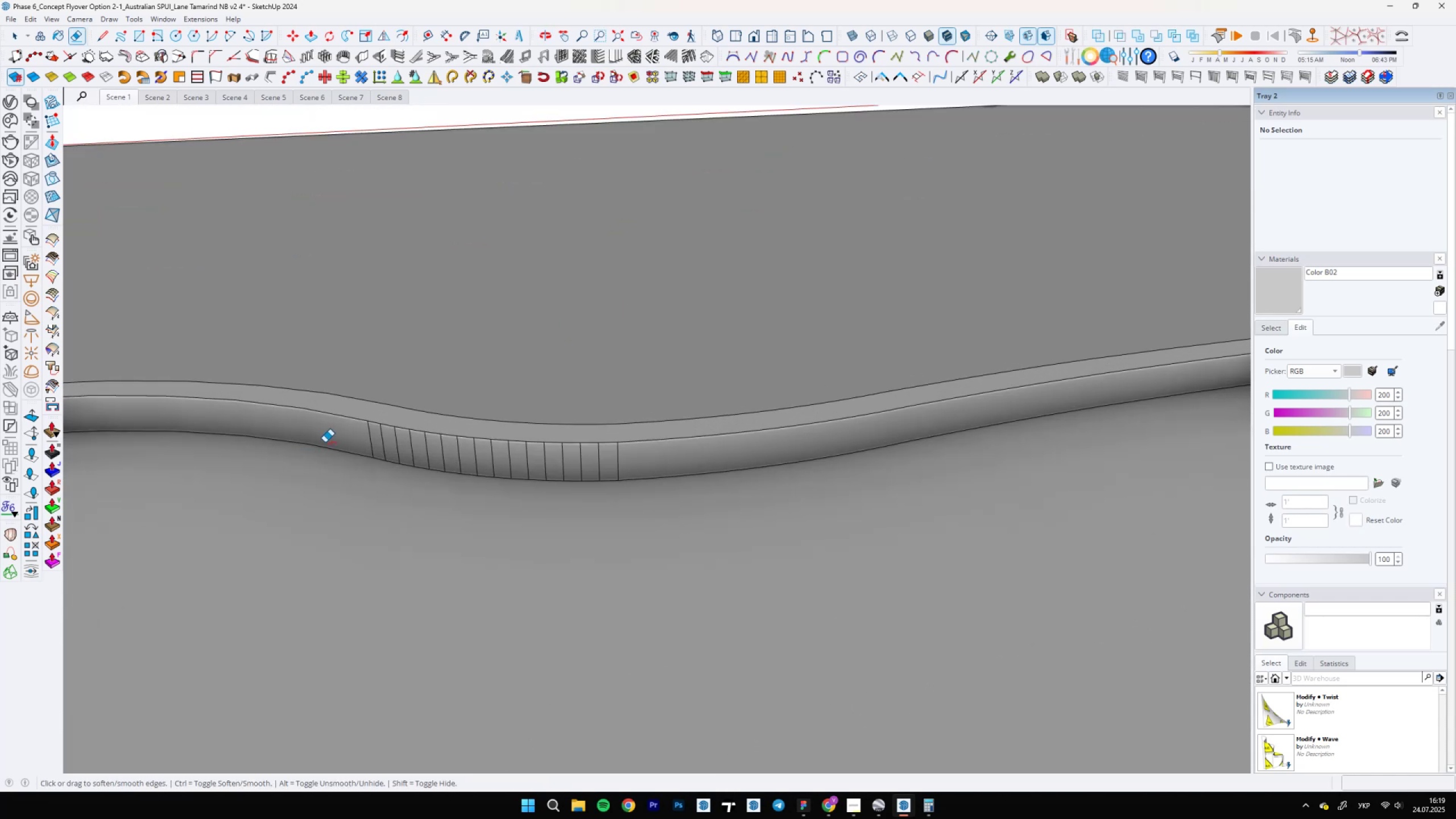 
left_click_drag(start_coordinate=[359, 438], to_coordinate=[640, 464])
 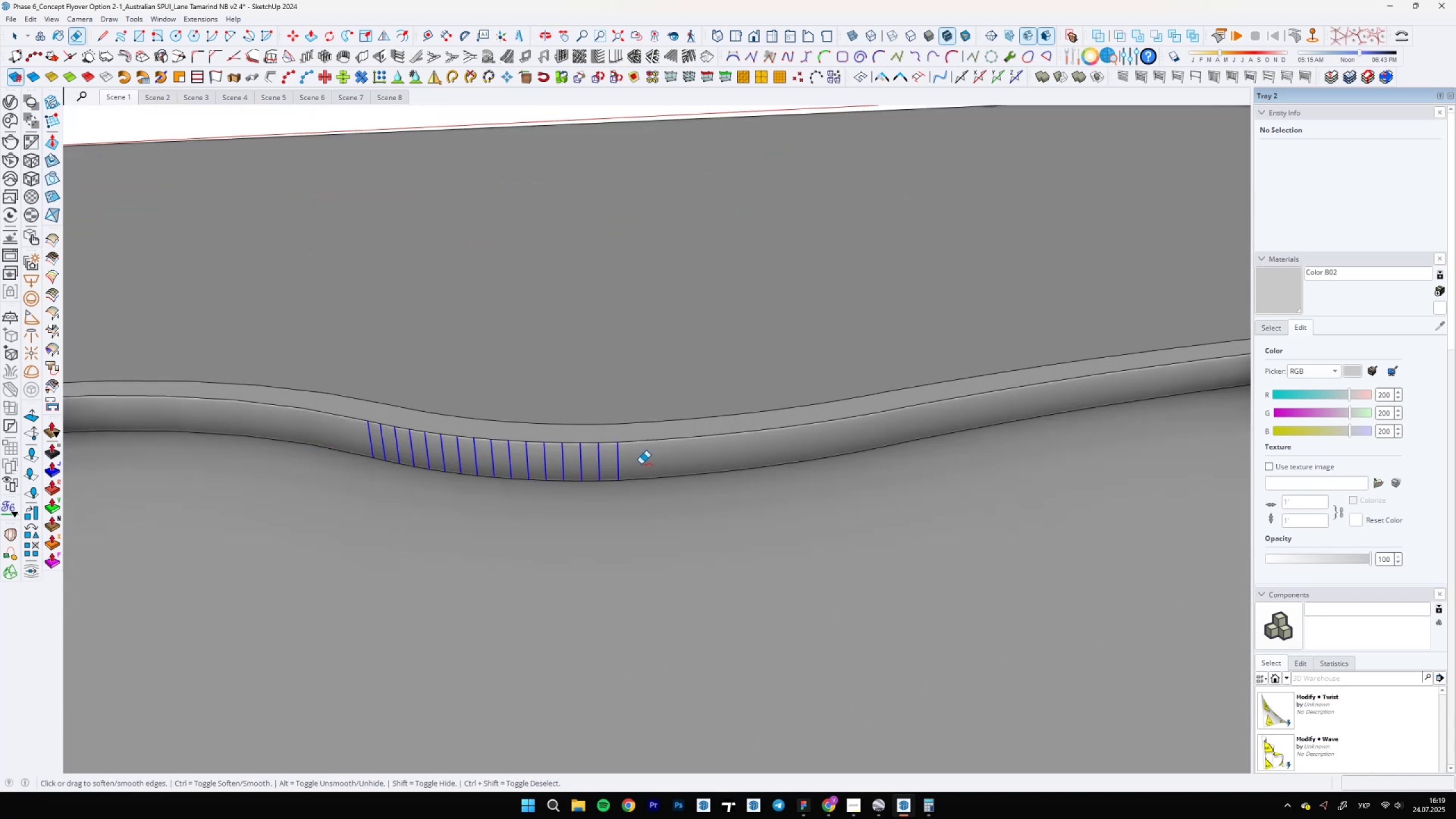 
scroll: coordinate [839, 464], scroll_direction: down, amount: 12.0
 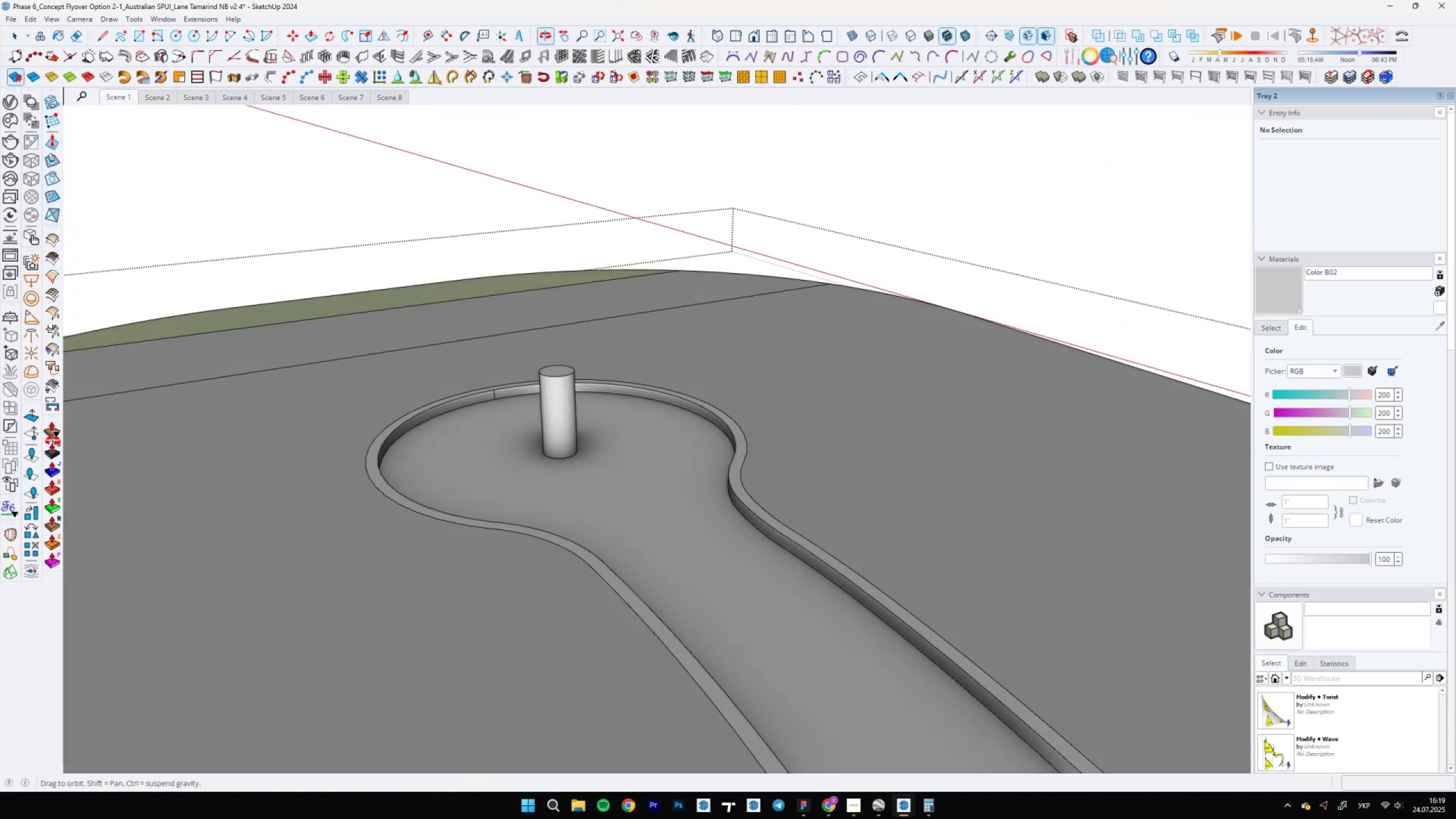 
scroll: coordinate [600, 387], scroll_direction: up, amount: 10.0
 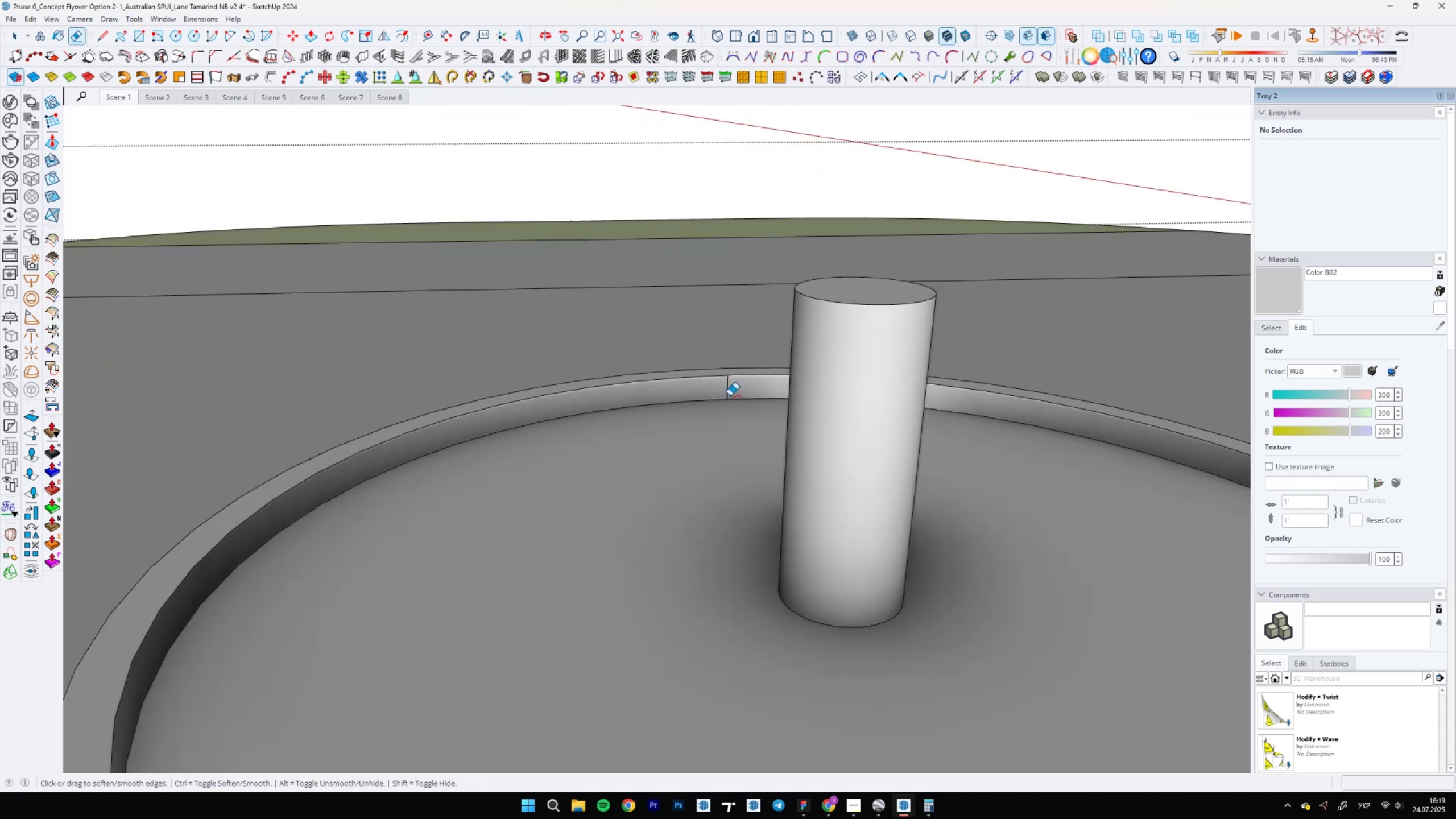 
left_click_drag(start_coordinate=[733, 390], to_coordinate=[725, 390])
 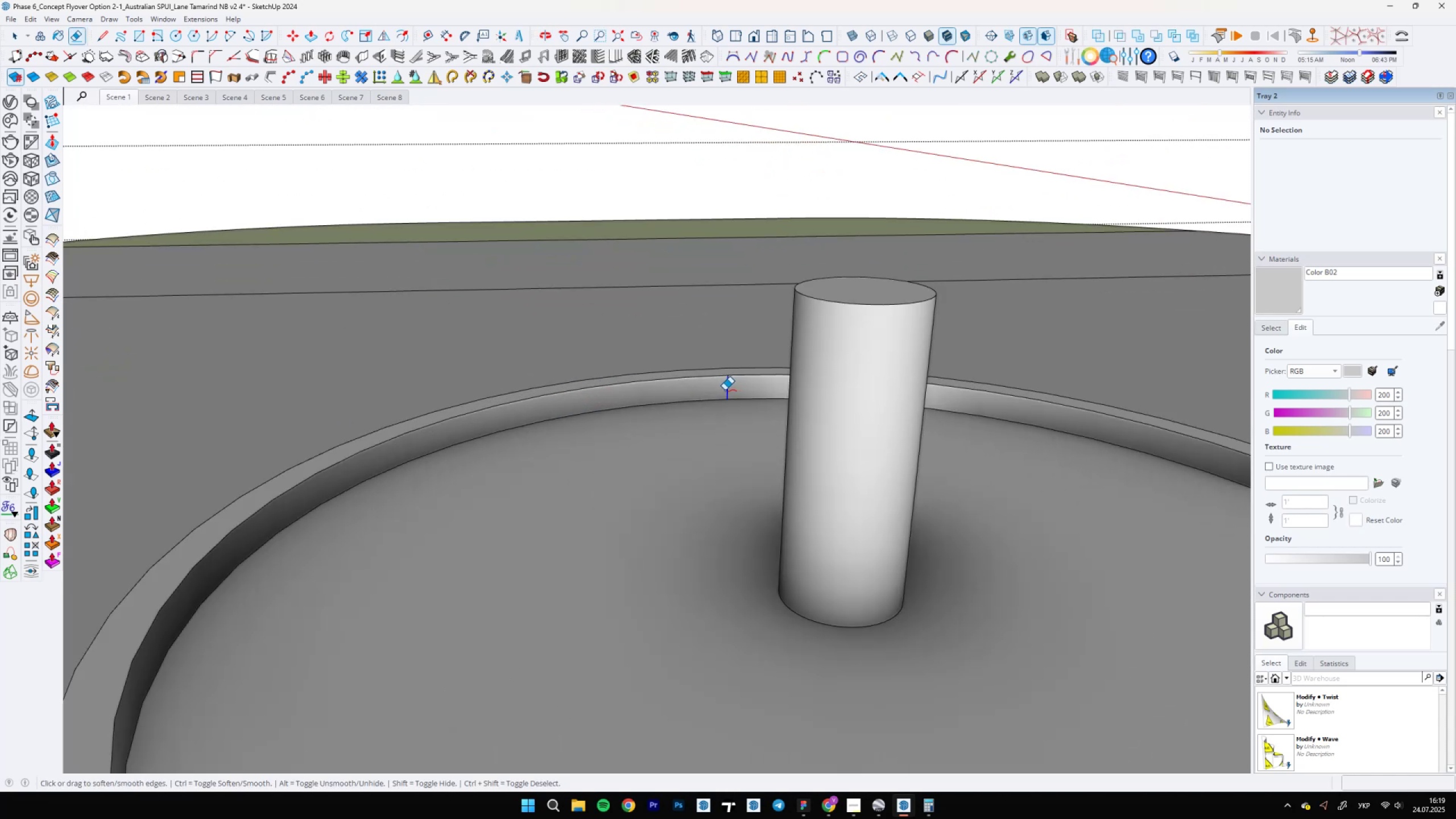 
scroll: coordinate [721, 512], scroll_direction: down, amount: 11.0
 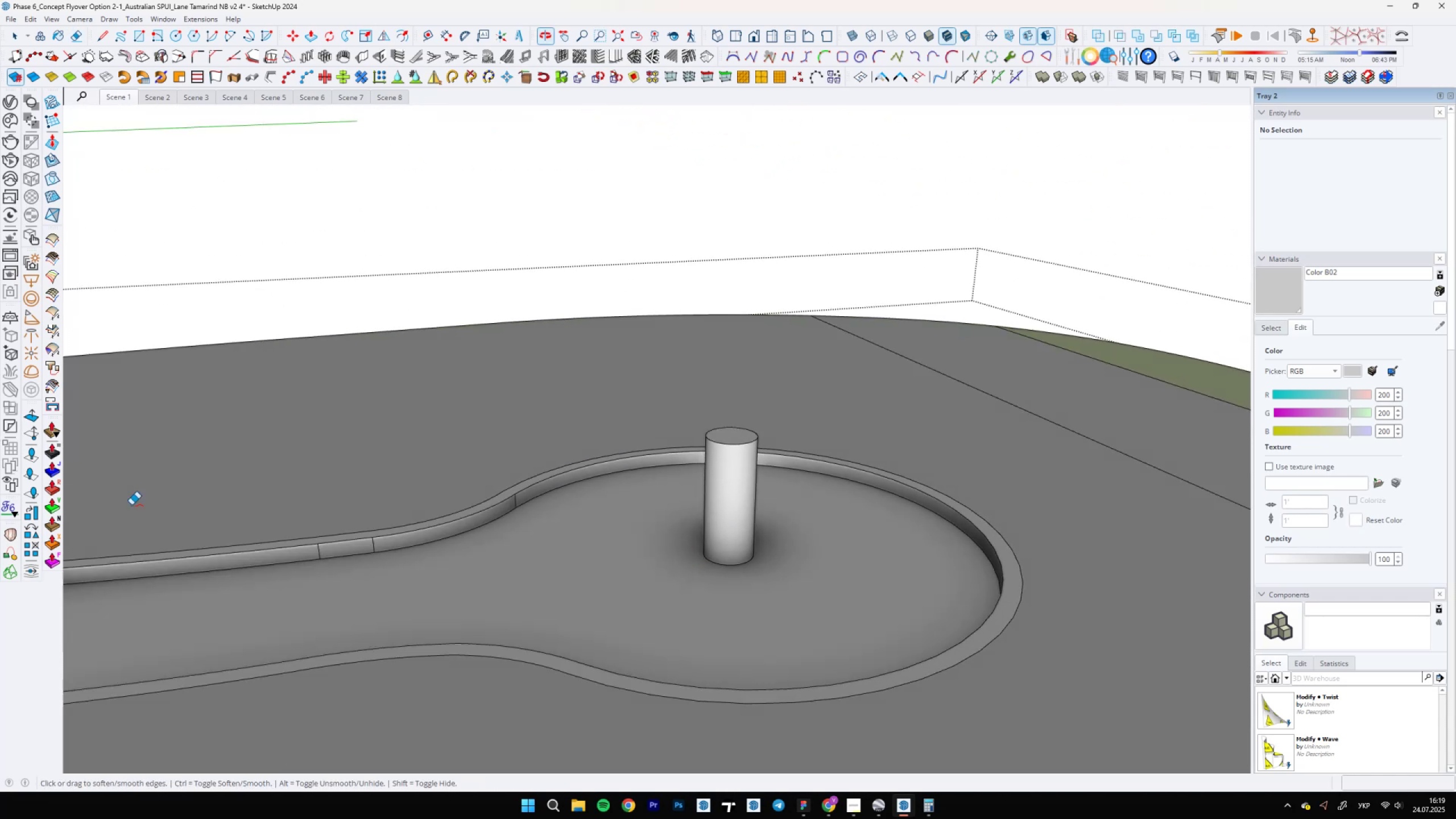 
scroll: coordinate [282, 518], scroll_direction: up, amount: 9.0
 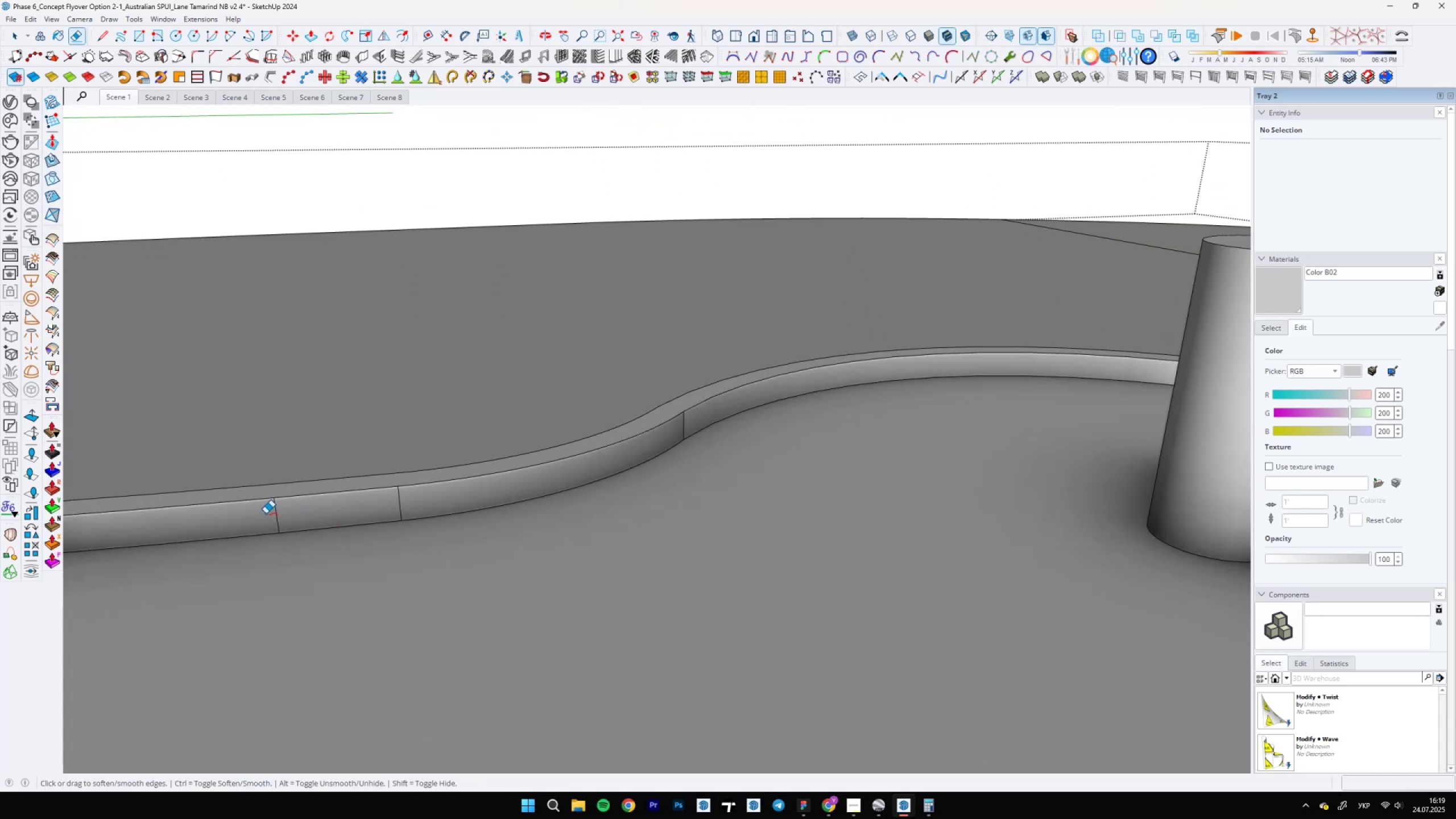 
left_click_drag(start_coordinate=[264, 512], to_coordinate=[416, 496])
 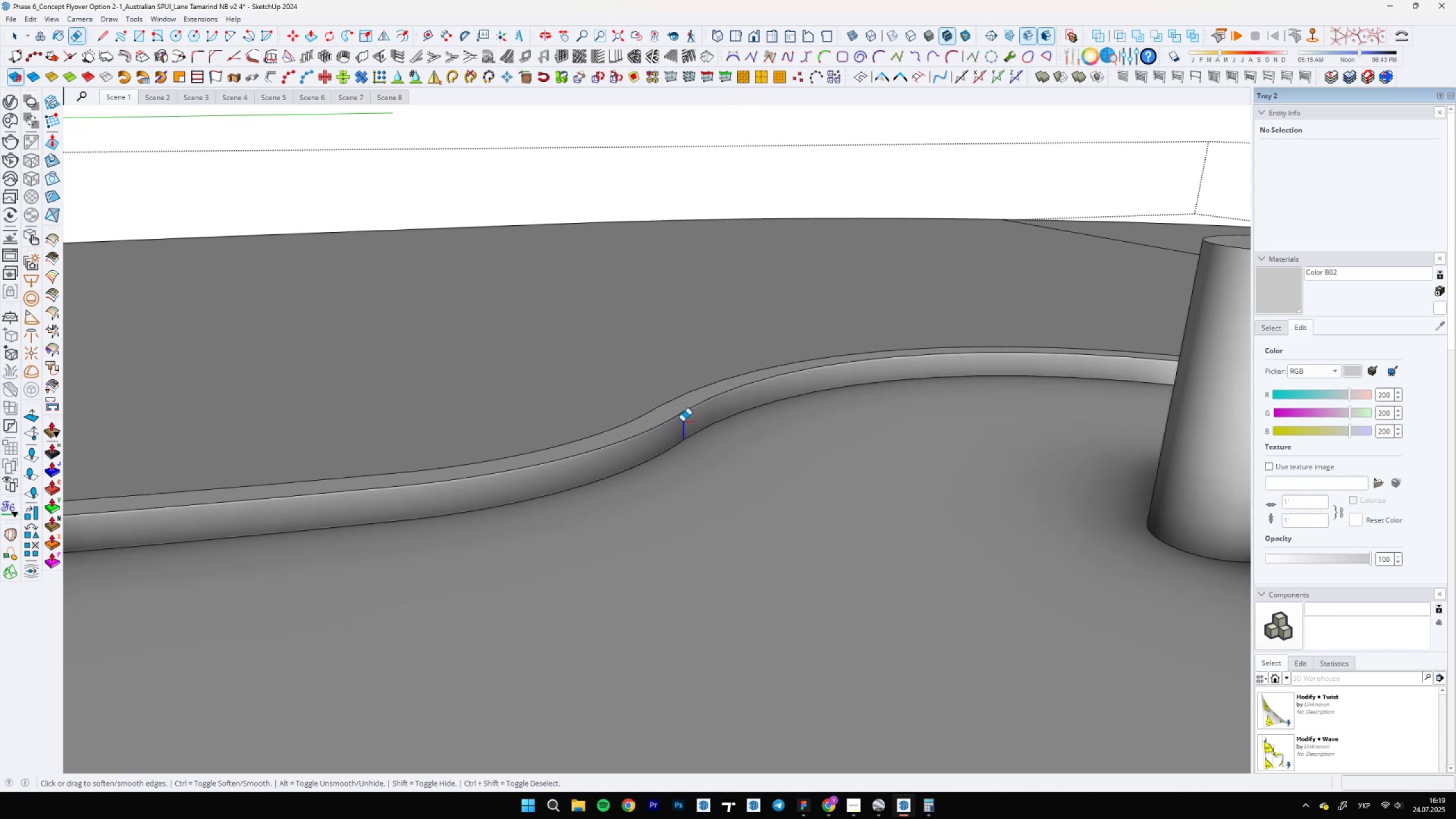 
scroll: coordinate [904, 439], scroll_direction: down, amount: 28.0
 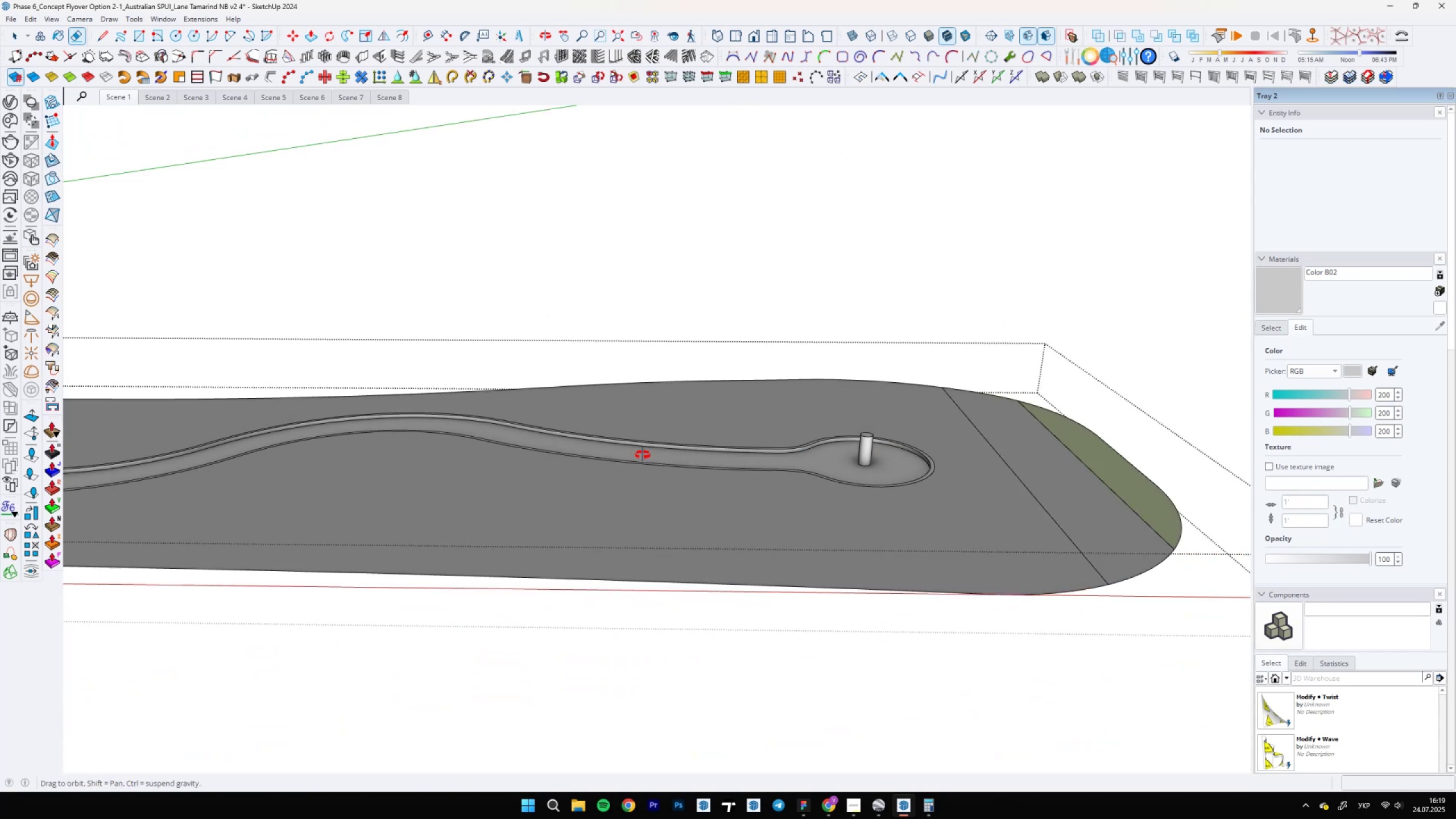 
scroll: coordinate [417, 437], scroll_direction: up, amount: 17.0
 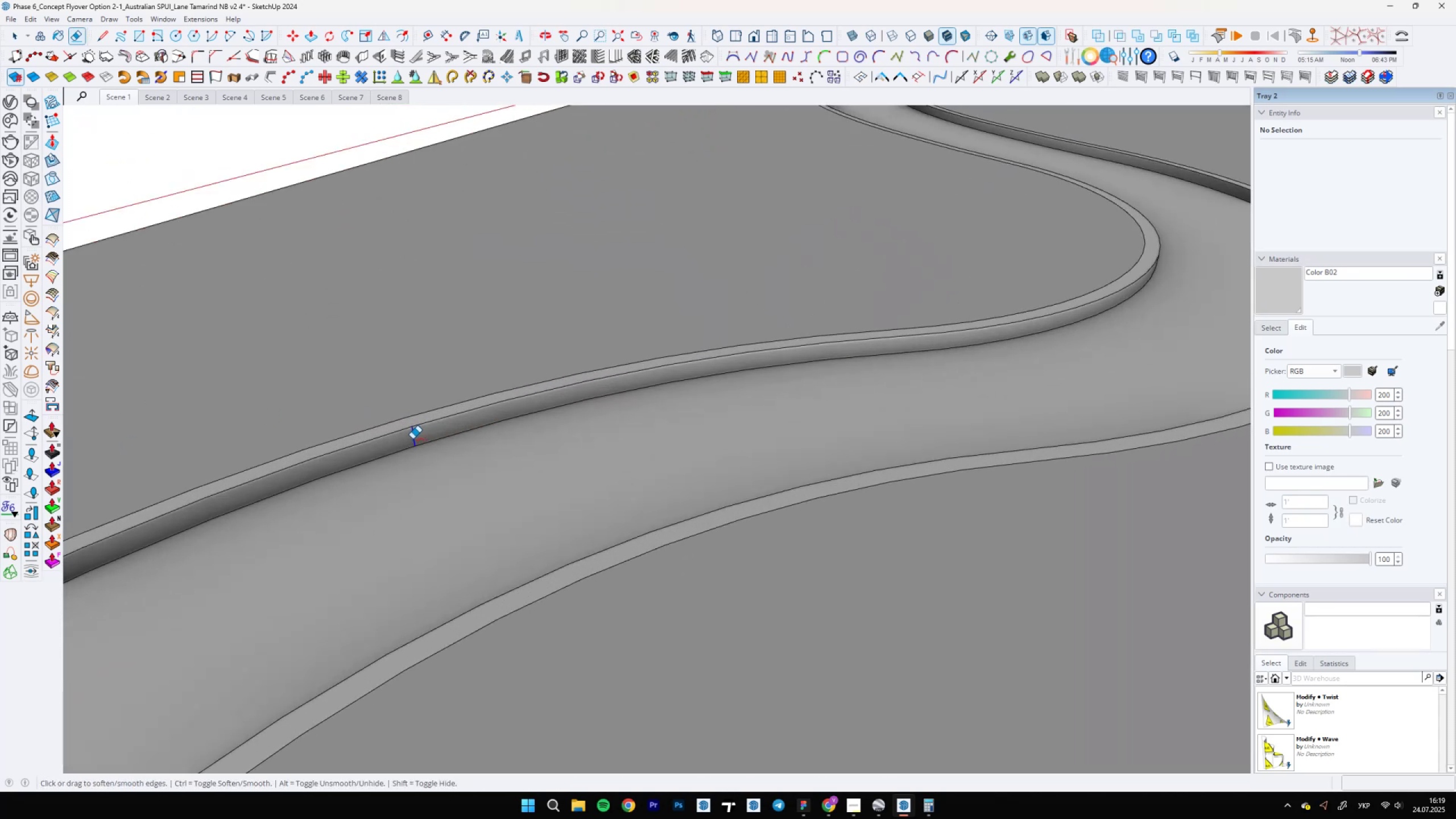 
left_click([412, 439])
 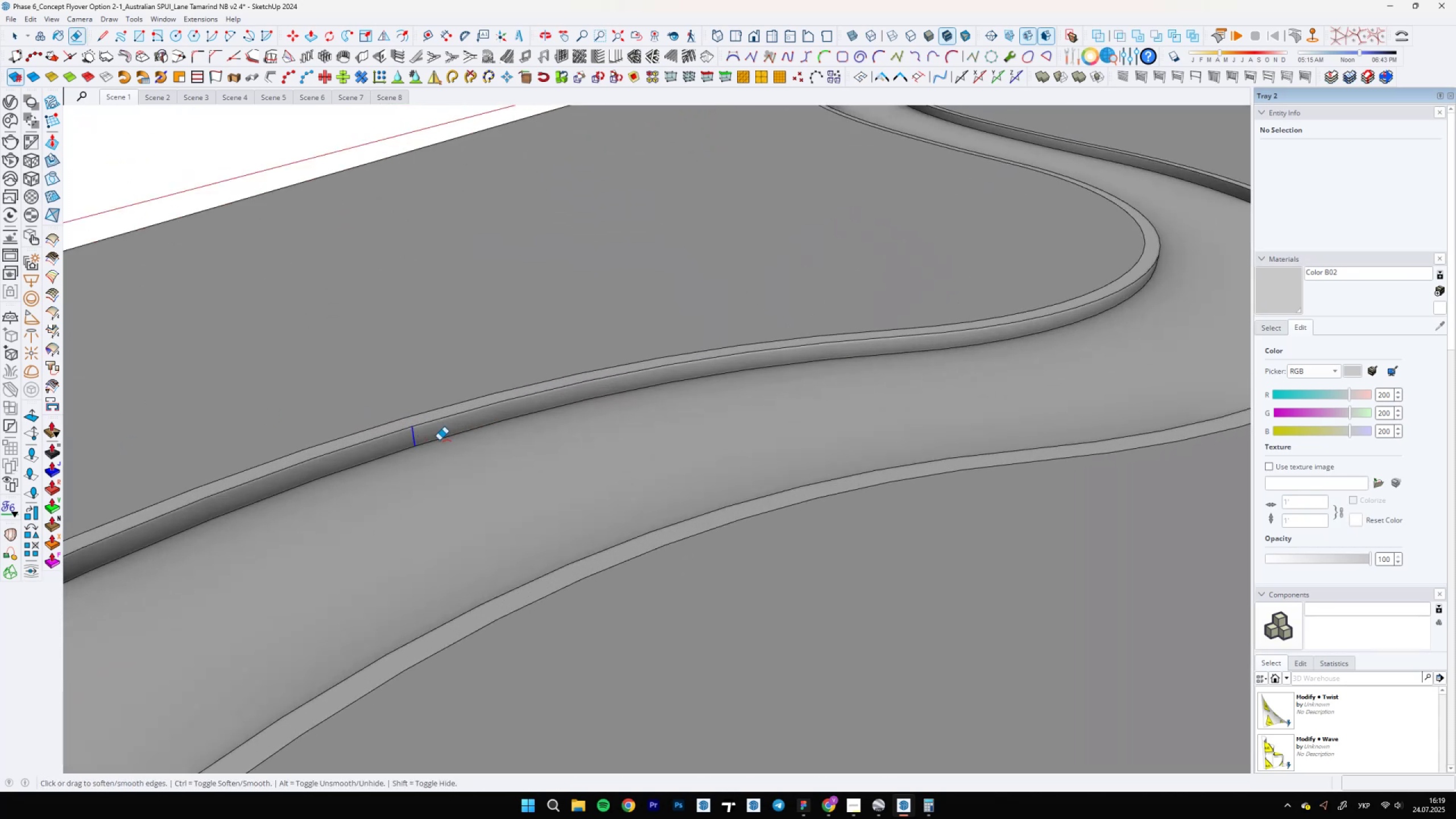 
scroll: coordinate [743, 419], scroll_direction: down, amount: 21.0
 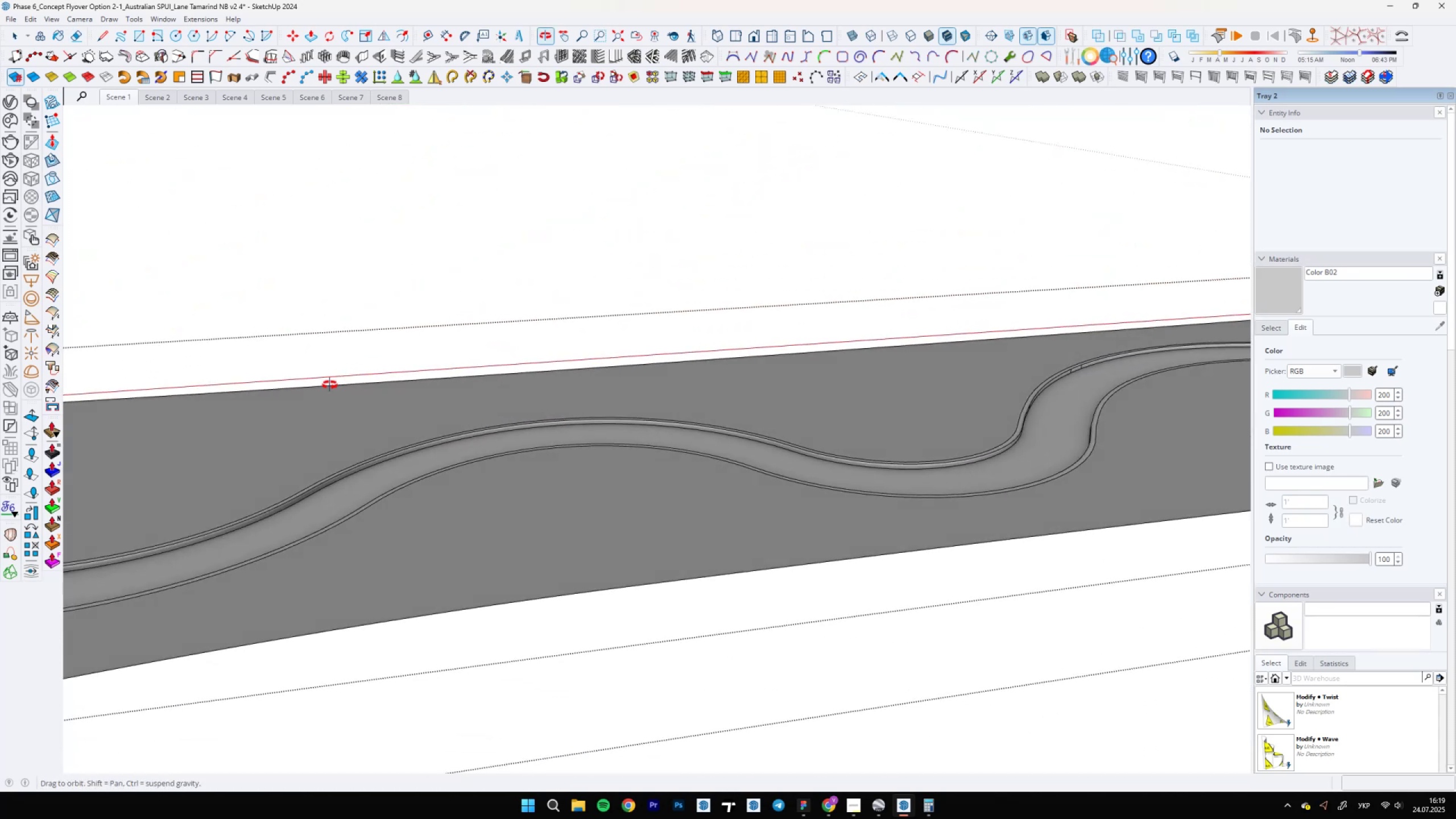 
scroll: coordinate [746, 413], scroll_direction: up, amount: 16.0
 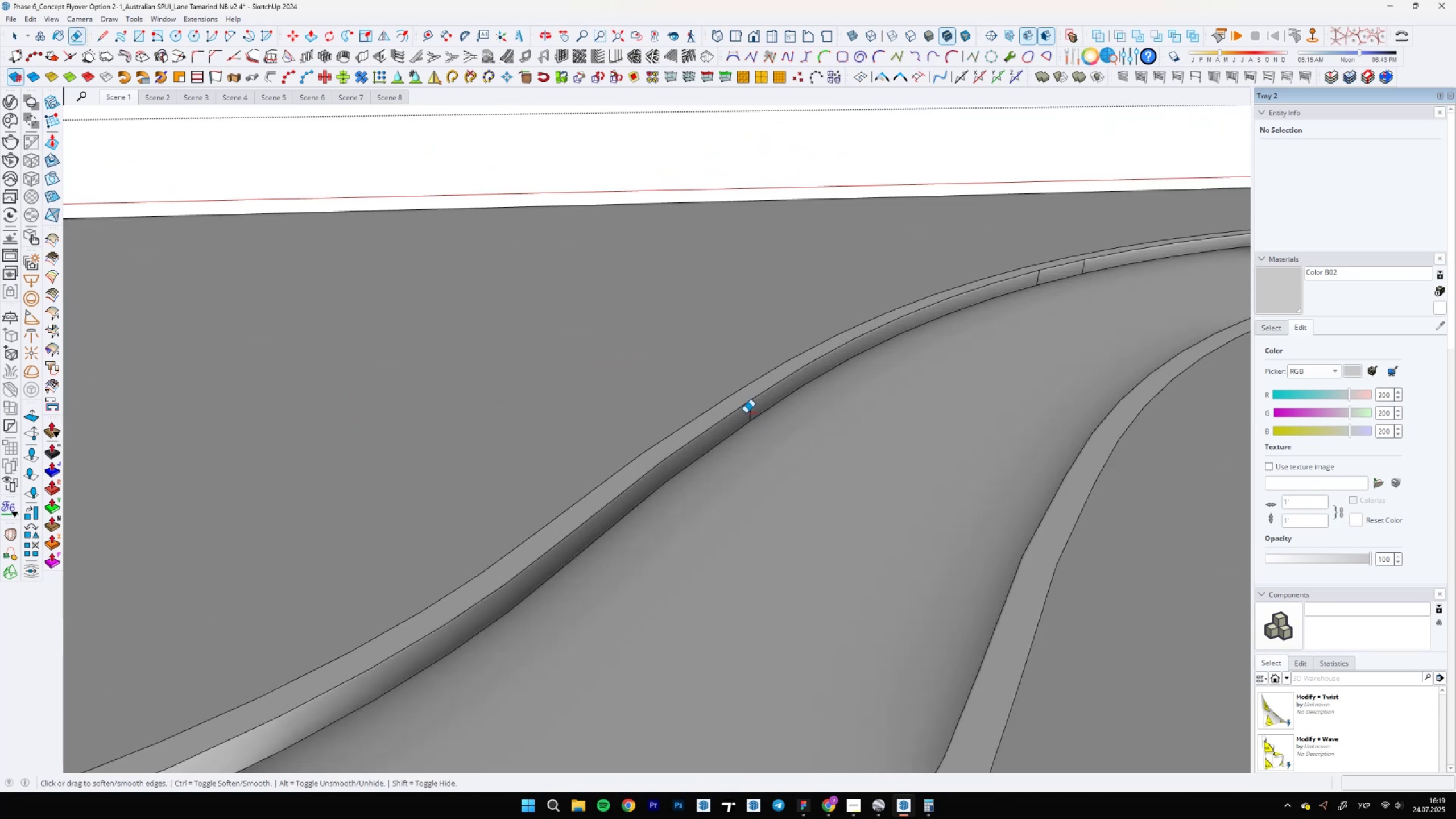 
left_click_drag(start_coordinate=[748, 411], to_coordinate=[752, 410])
 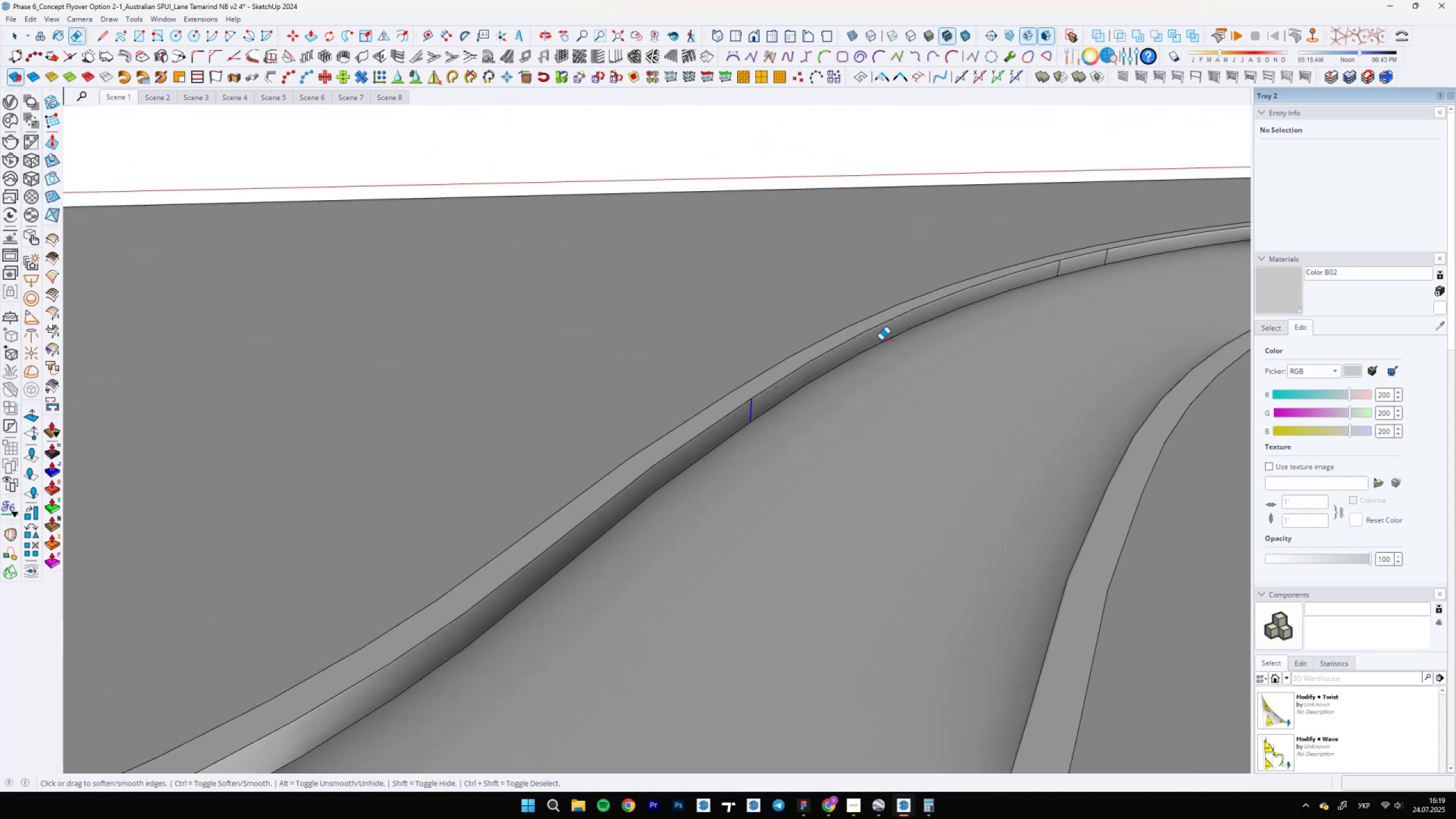 
scroll: coordinate [1107, 268], scroll_direction: up, amount: 9.0
 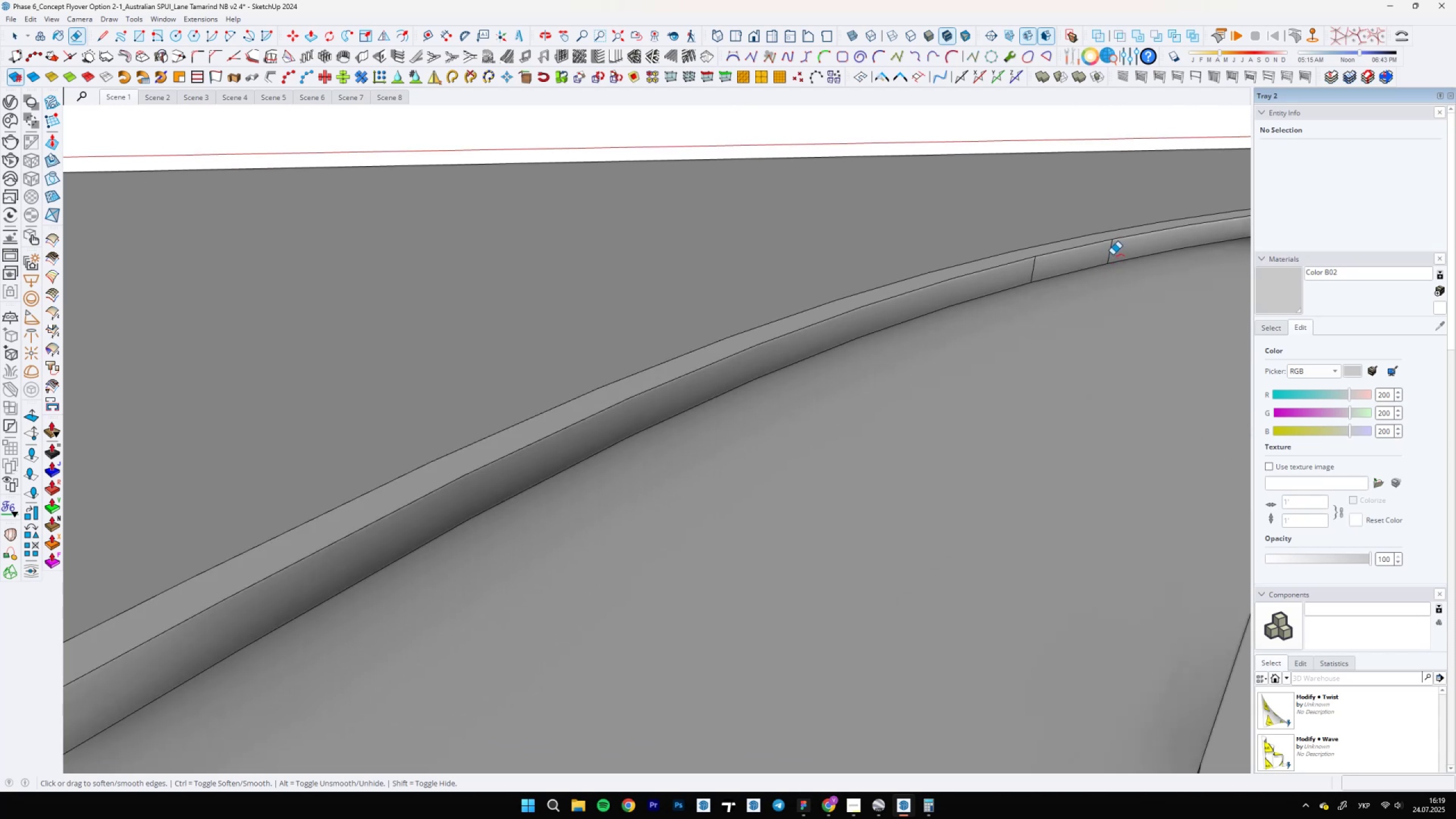 
left_click_drag(start_coordinate=[1110, 255], to_coordinate=[1105, 255])
 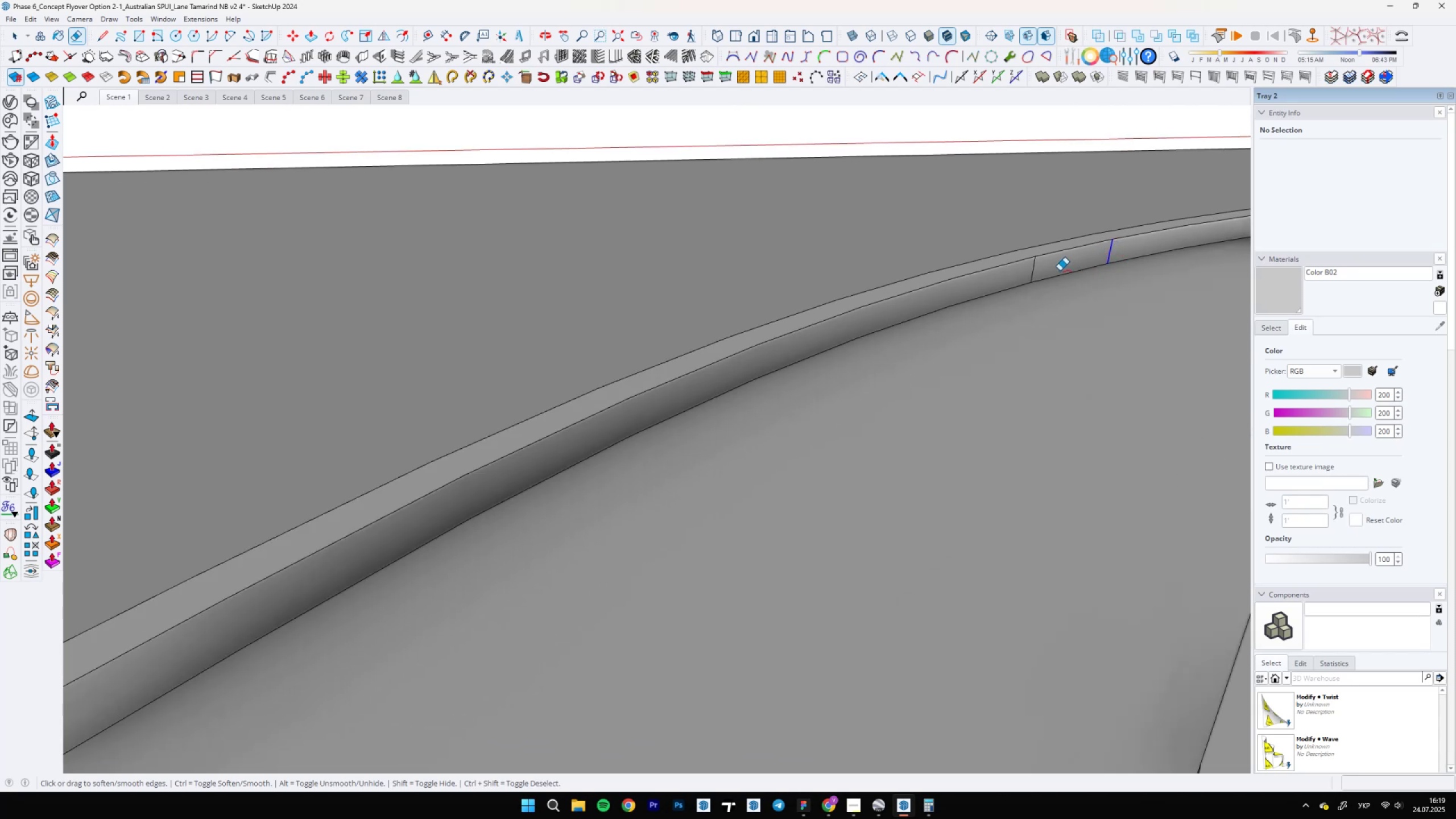 
left_click_drag(start_coordinate=[1034, 274], to_coordinate=[1031, 274])
 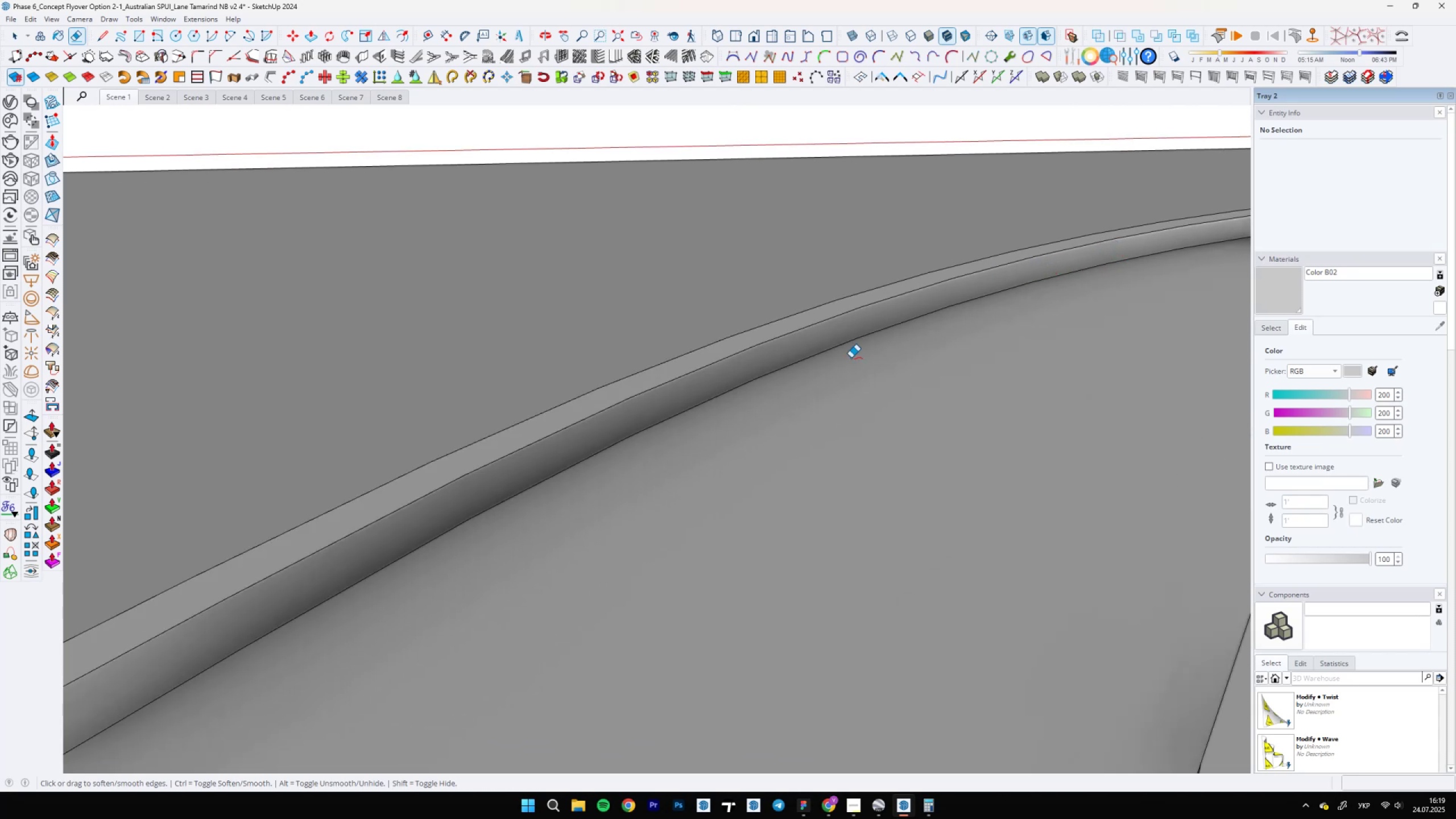 
scroll: coordinate [517, 374], scroll_direction: down, amount: 13.0
 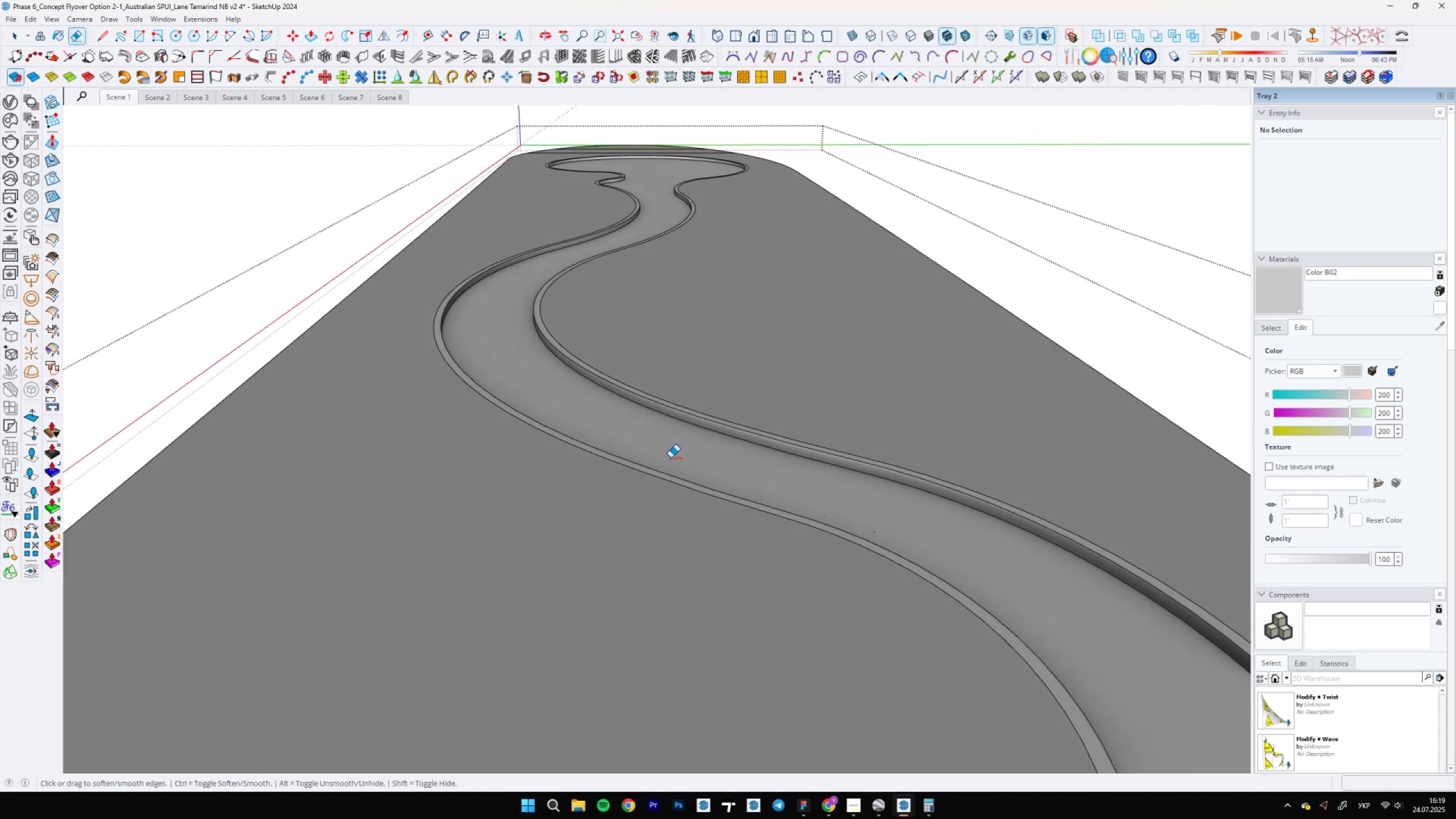 
scroll: coordinate [588, 375], scroll_direction: up, amount: 6.0
 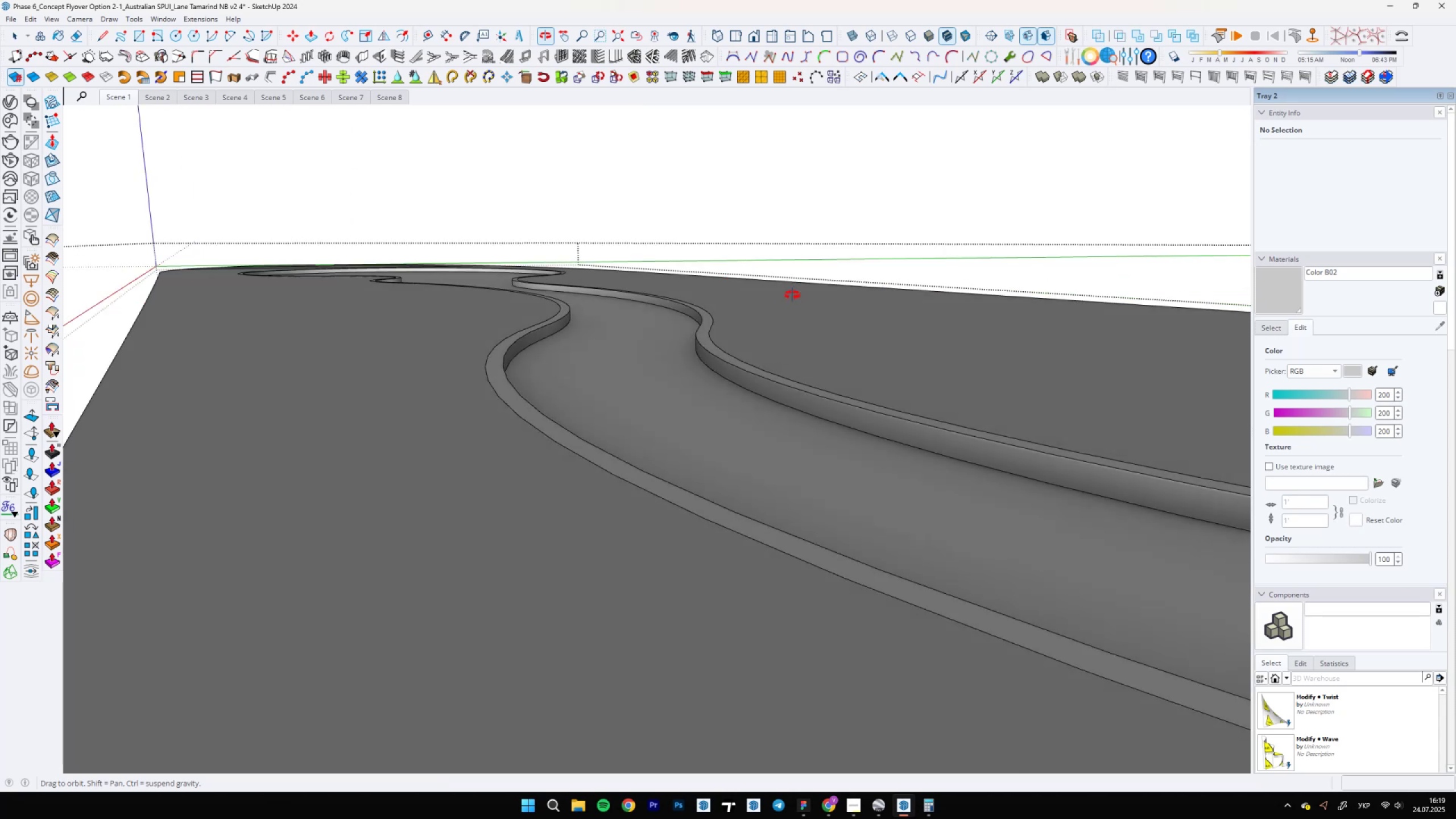 
scroll: coordinate [568, 235], scroll_direction: none, amount: 0.0
 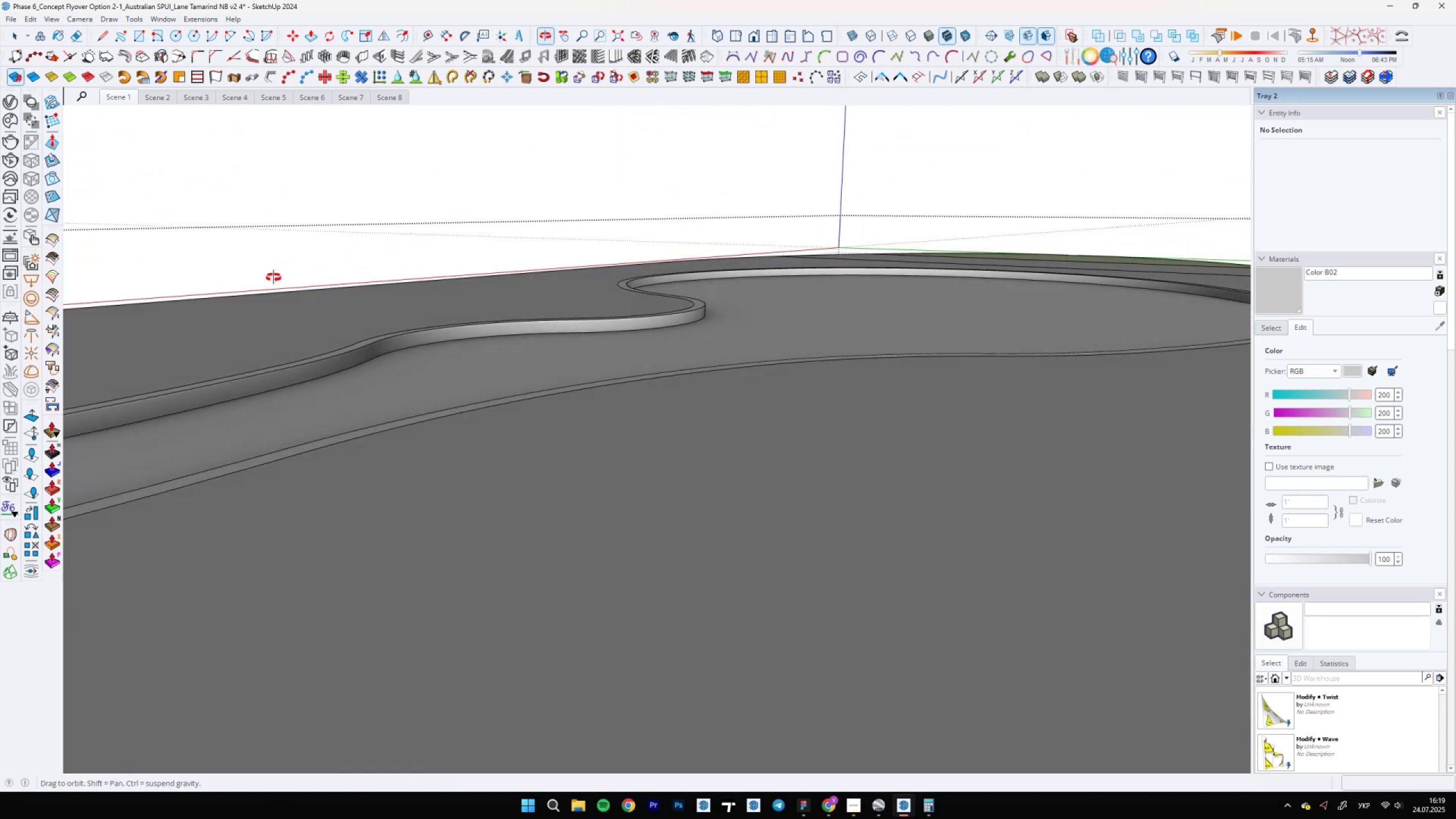 
scroll: coordinate [737, 351], scroll_direction: down, amount: 29.0
 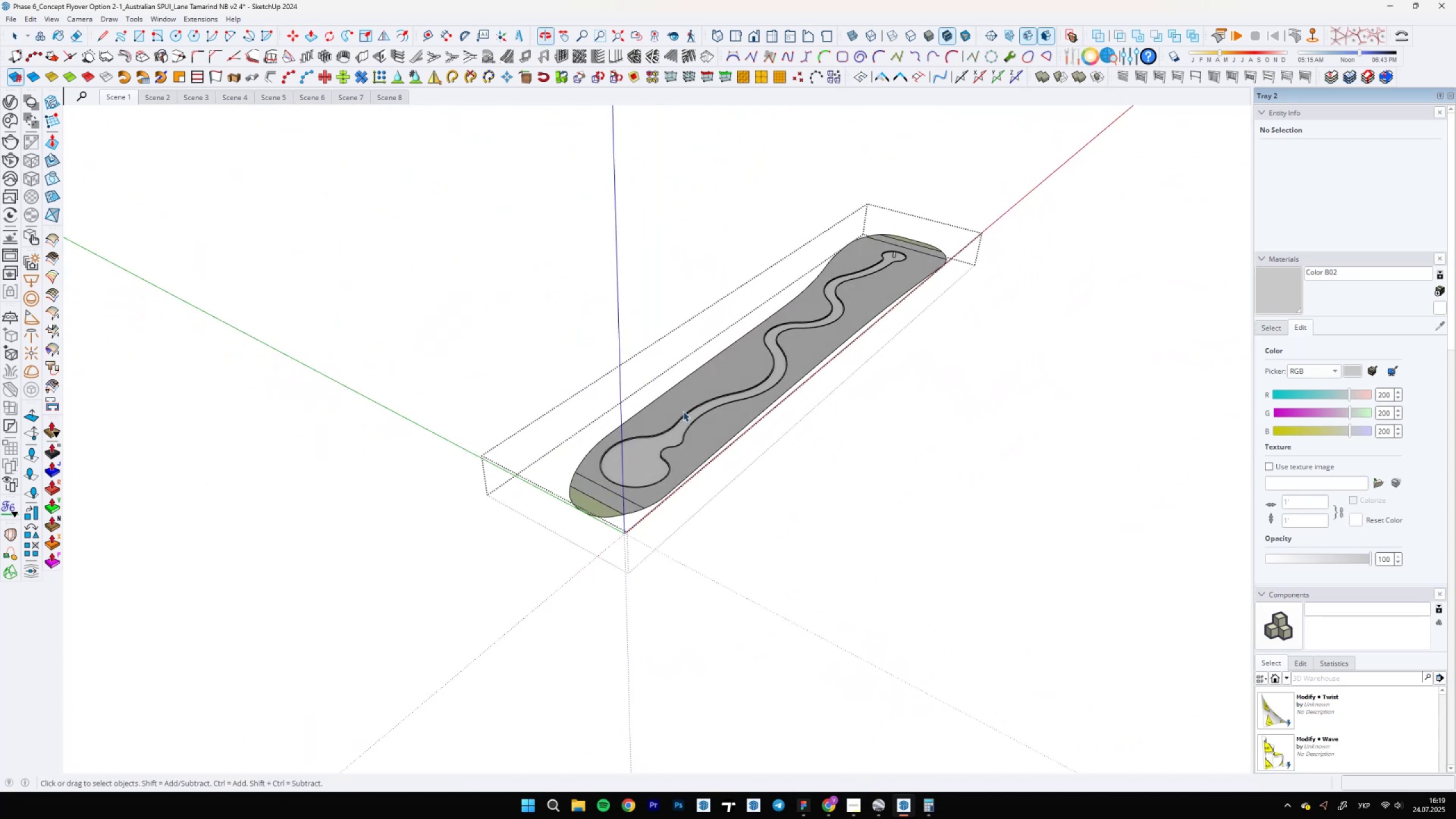 
key(Space)
 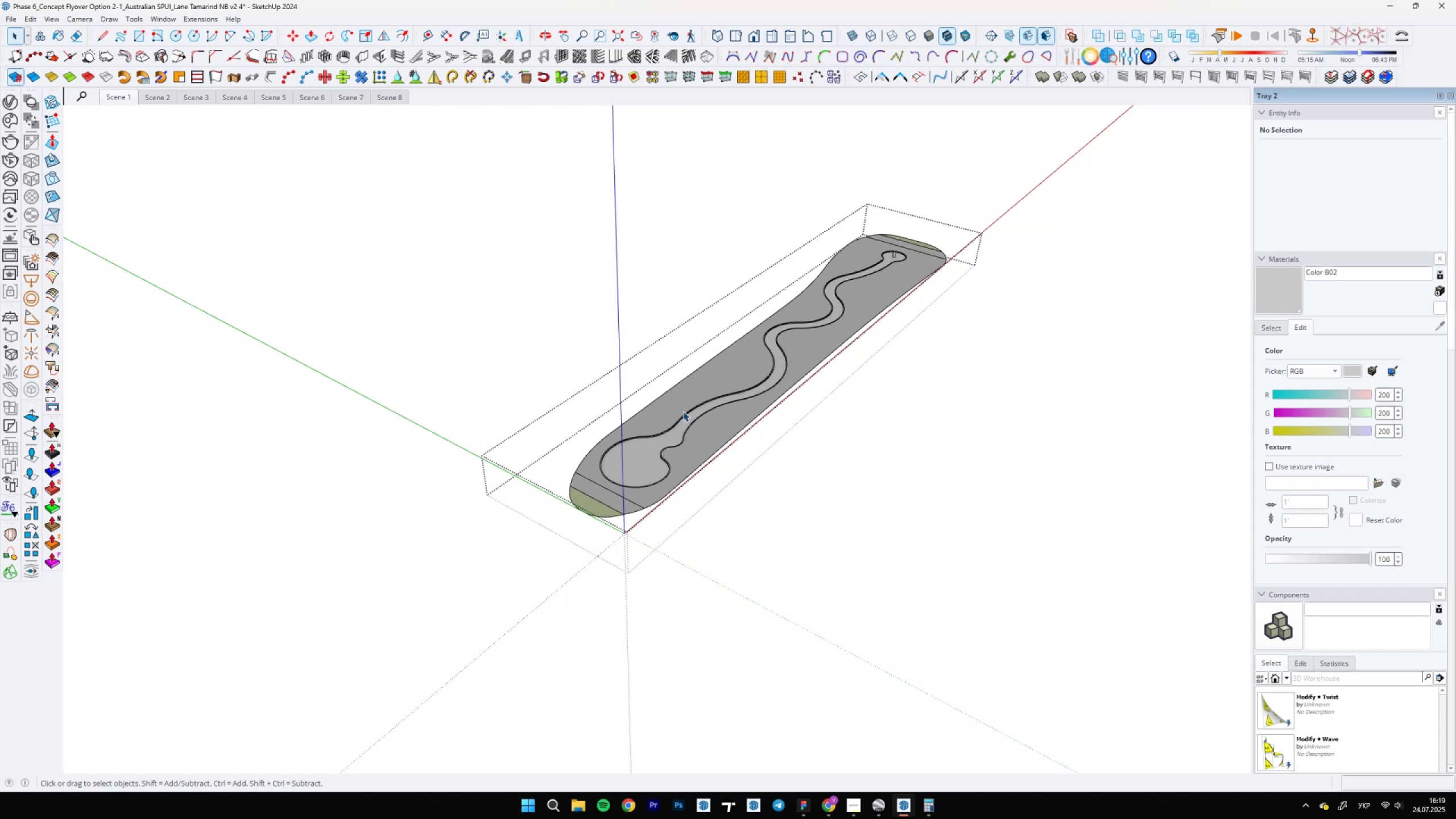 
wait(8.93)
 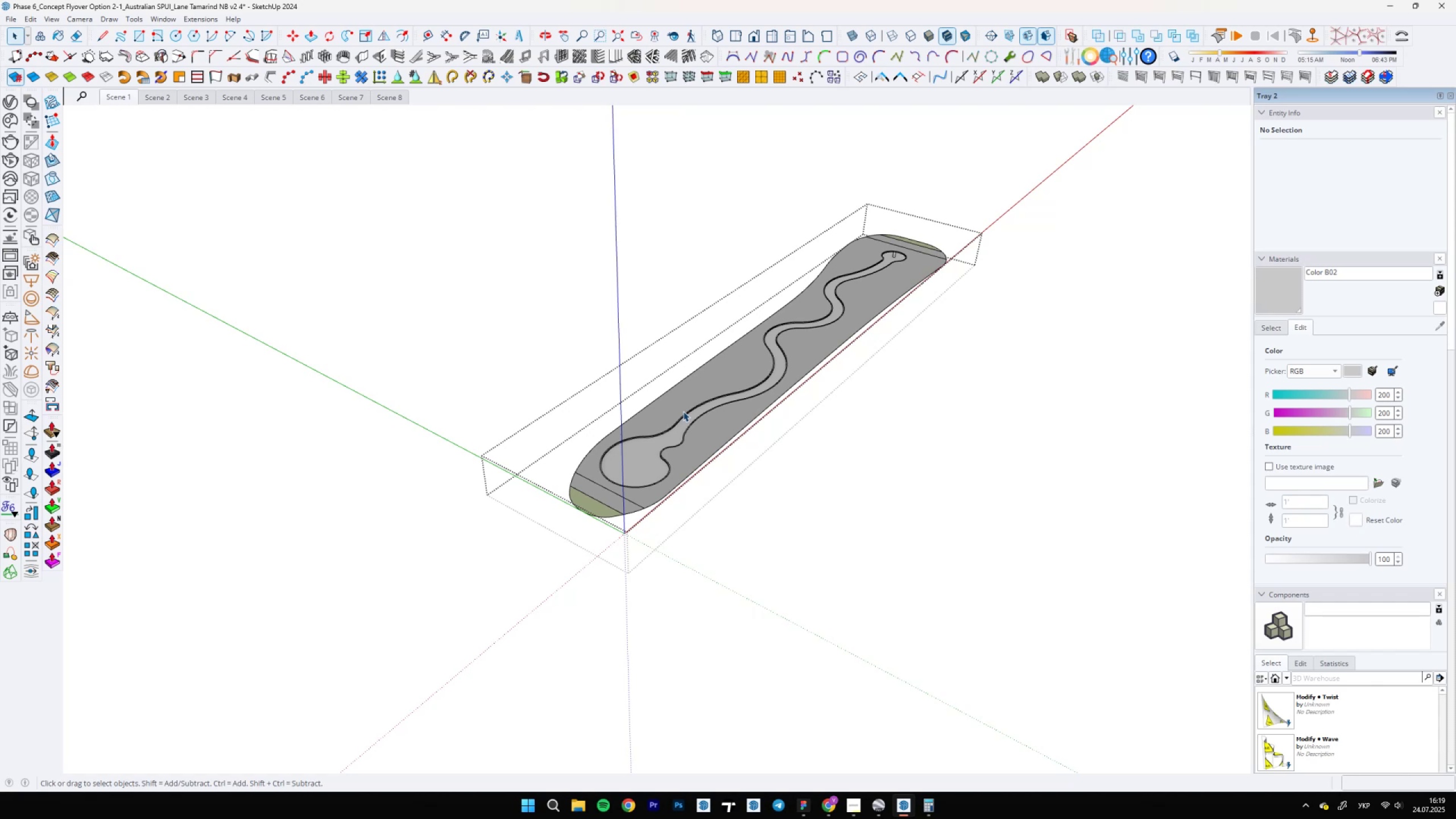 
scroll: coordinate [818, 479], scroll_direction: down, amount: 13.0
 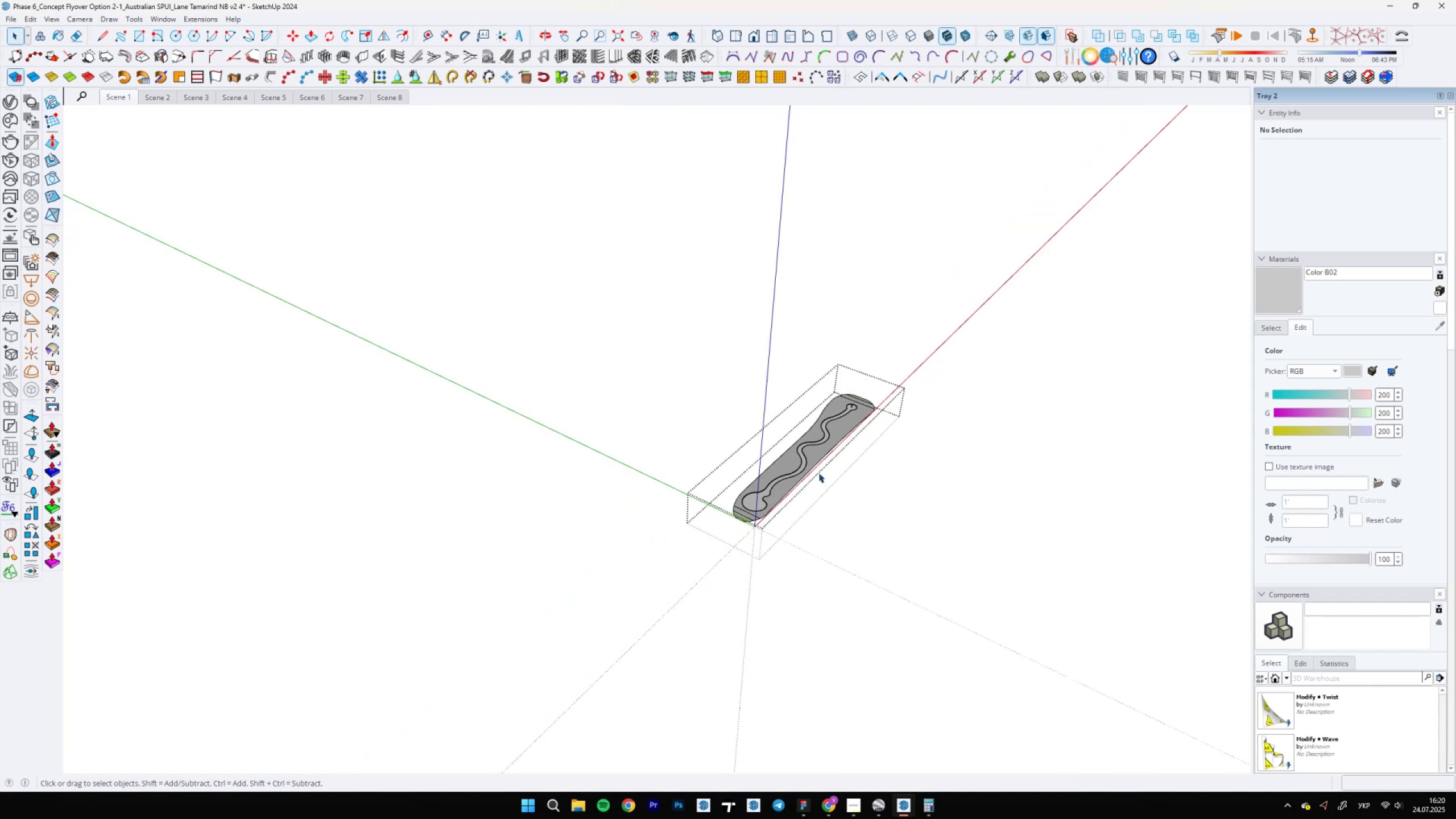 
scroll: coordinate [693, 545], scroll_direction: up, amount: 20.0
 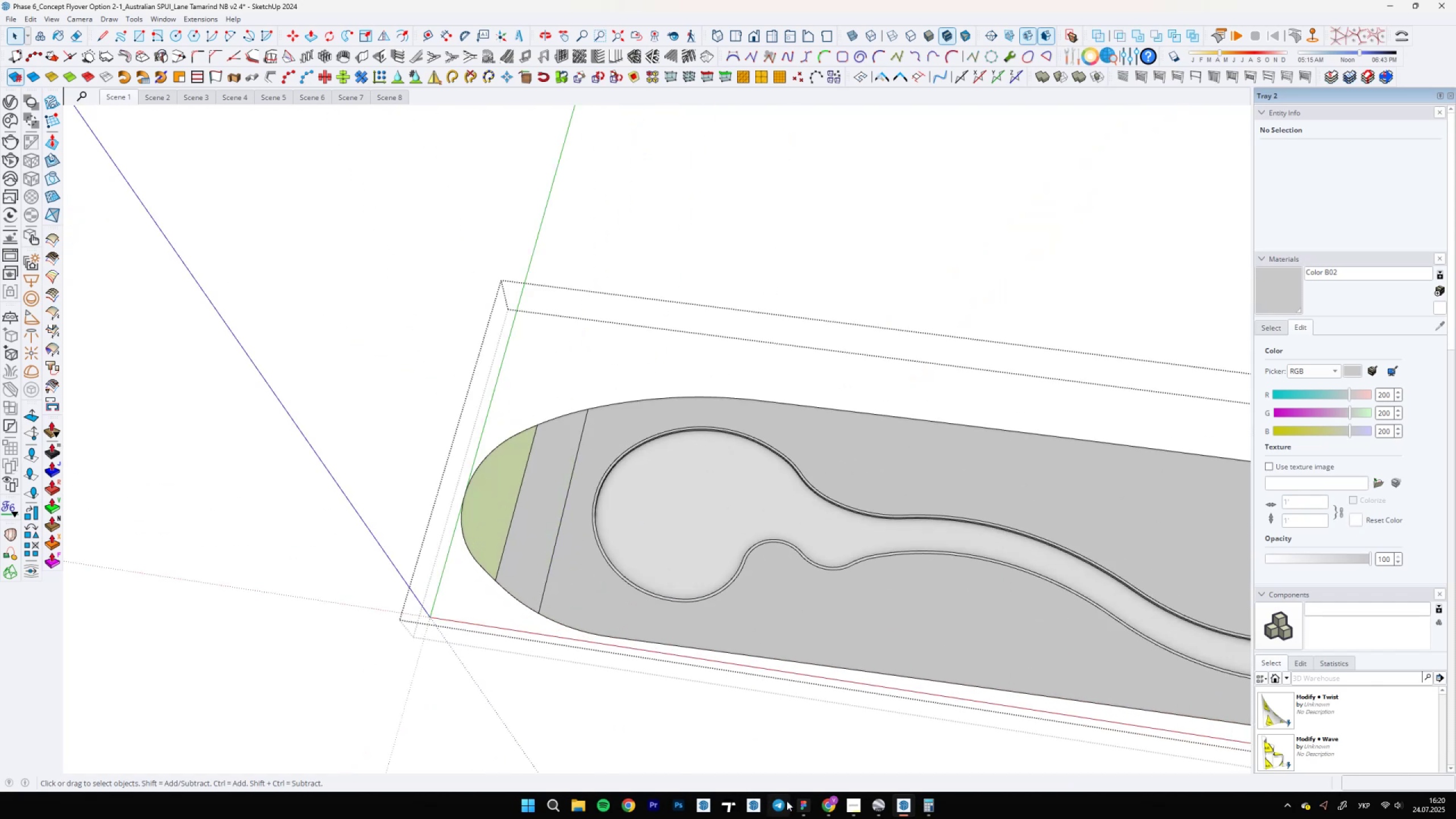 
left_click([805, 801])
 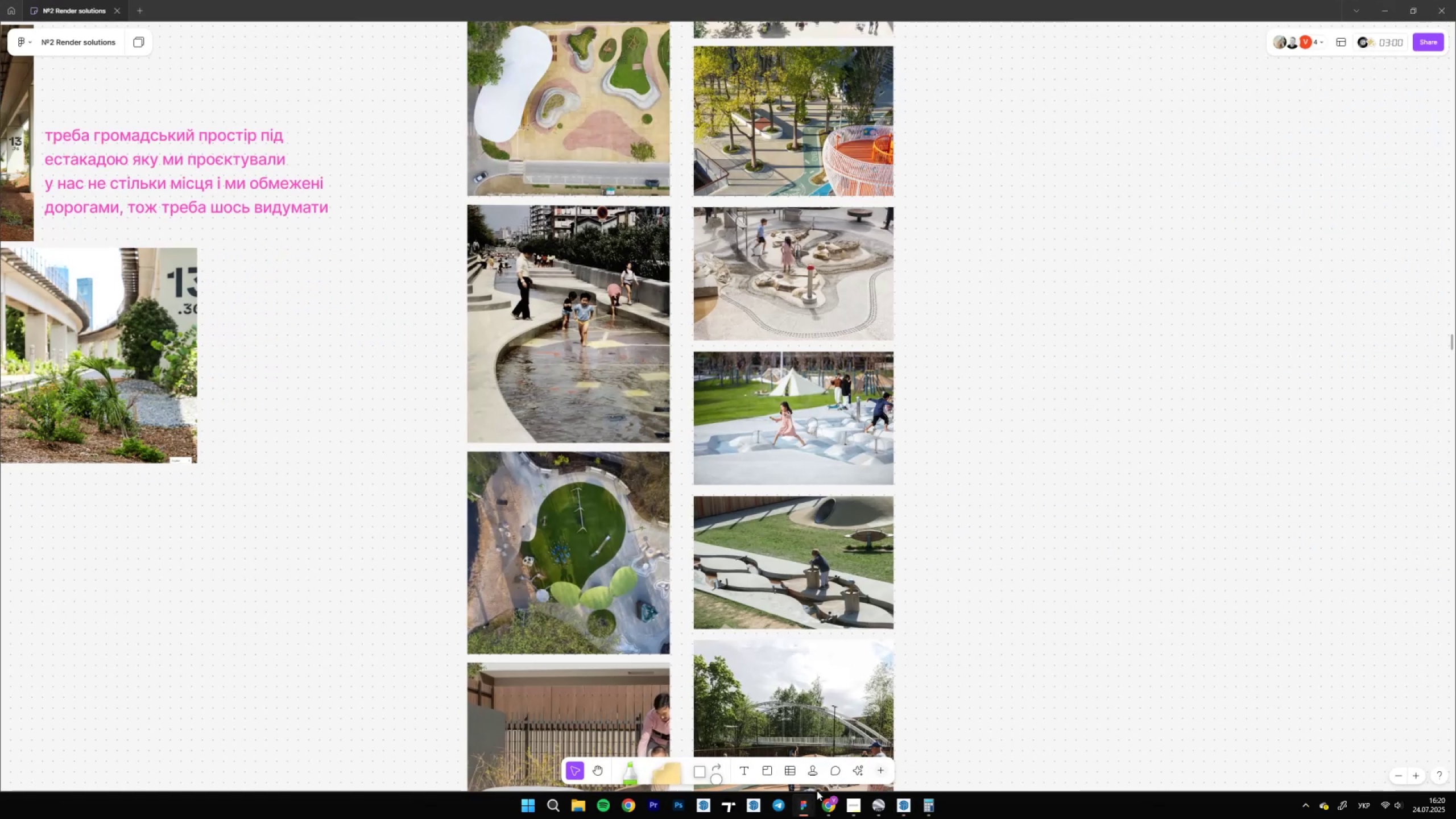 
scroll: coordinate [809, 536], scroll_direction: down, amount: 6.0
 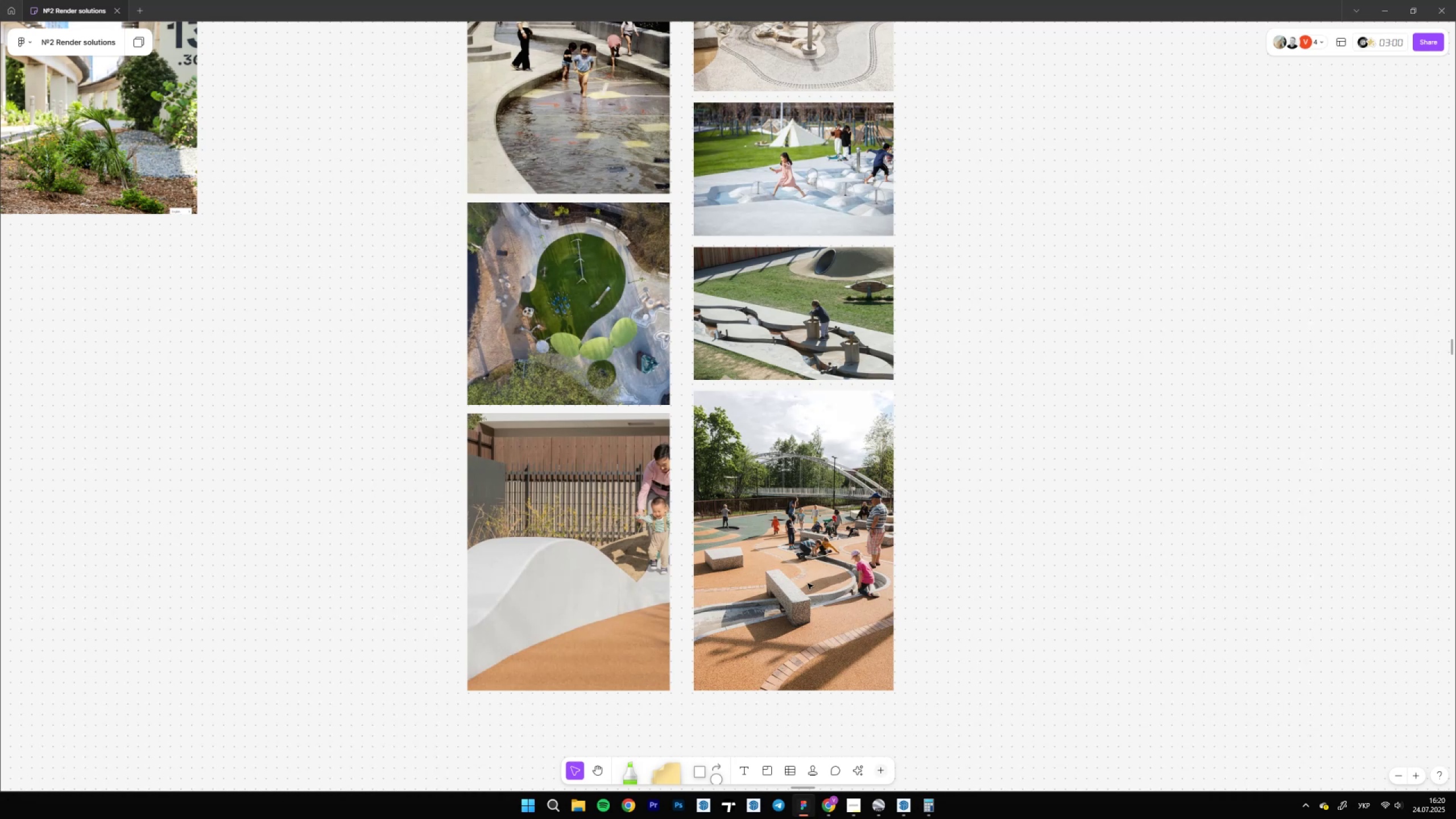 
scroll: coordinate [743, 576], scroll_direction: up, amount: 6.0
 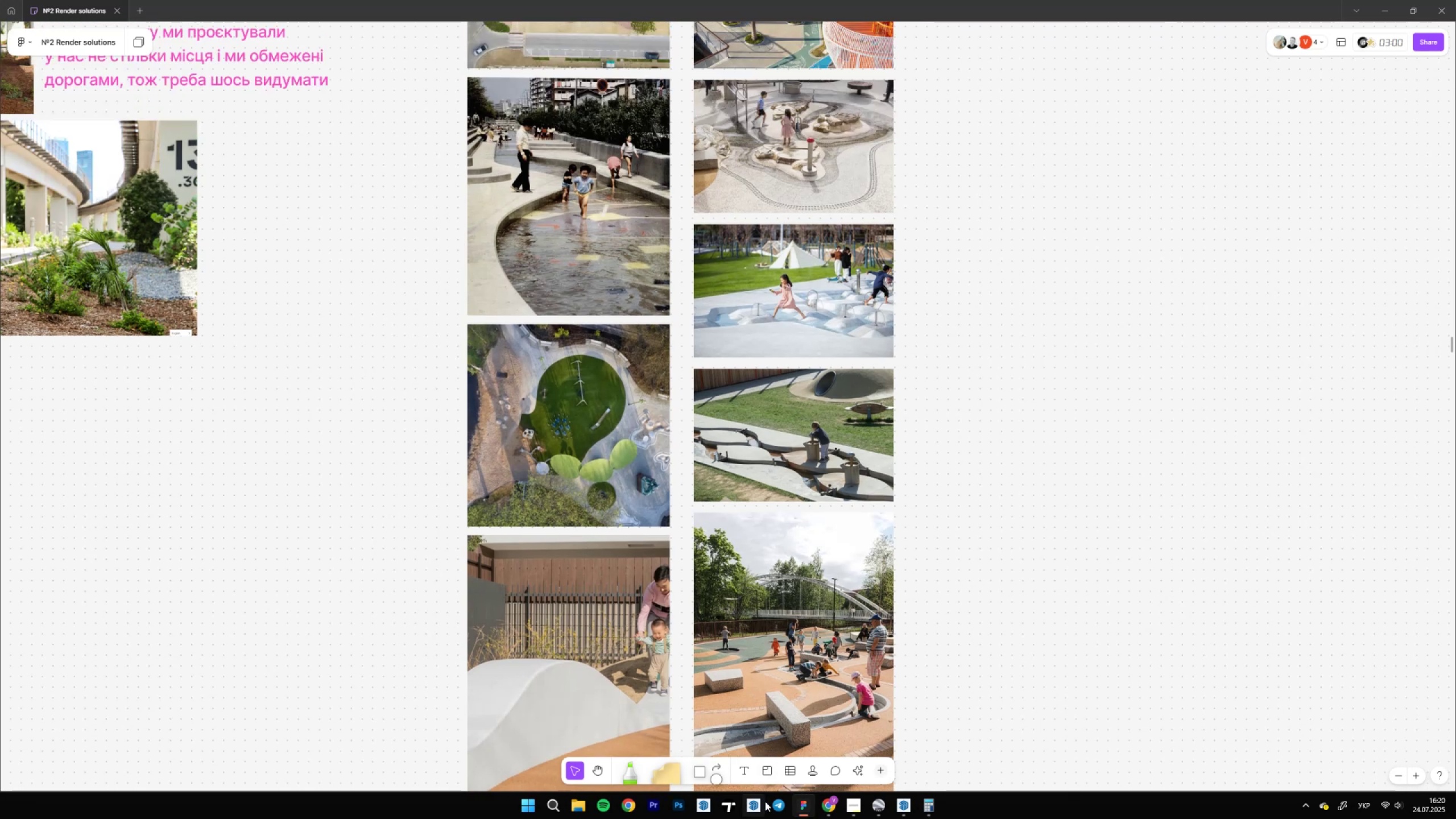 
left_click([804, 806])
 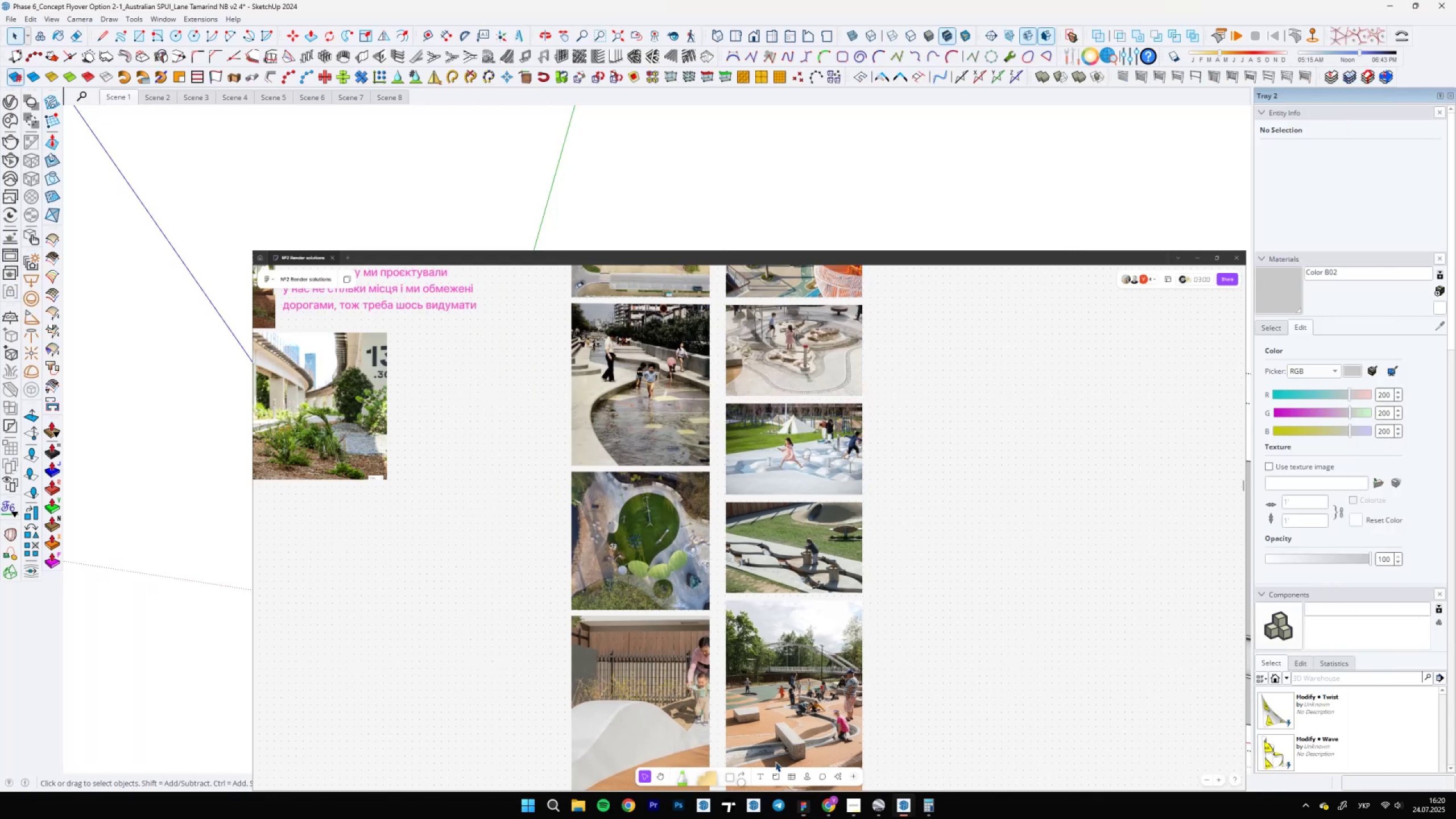 
scroll: coordinate [483, 478], scroll_direction: down, amount: 6.0
 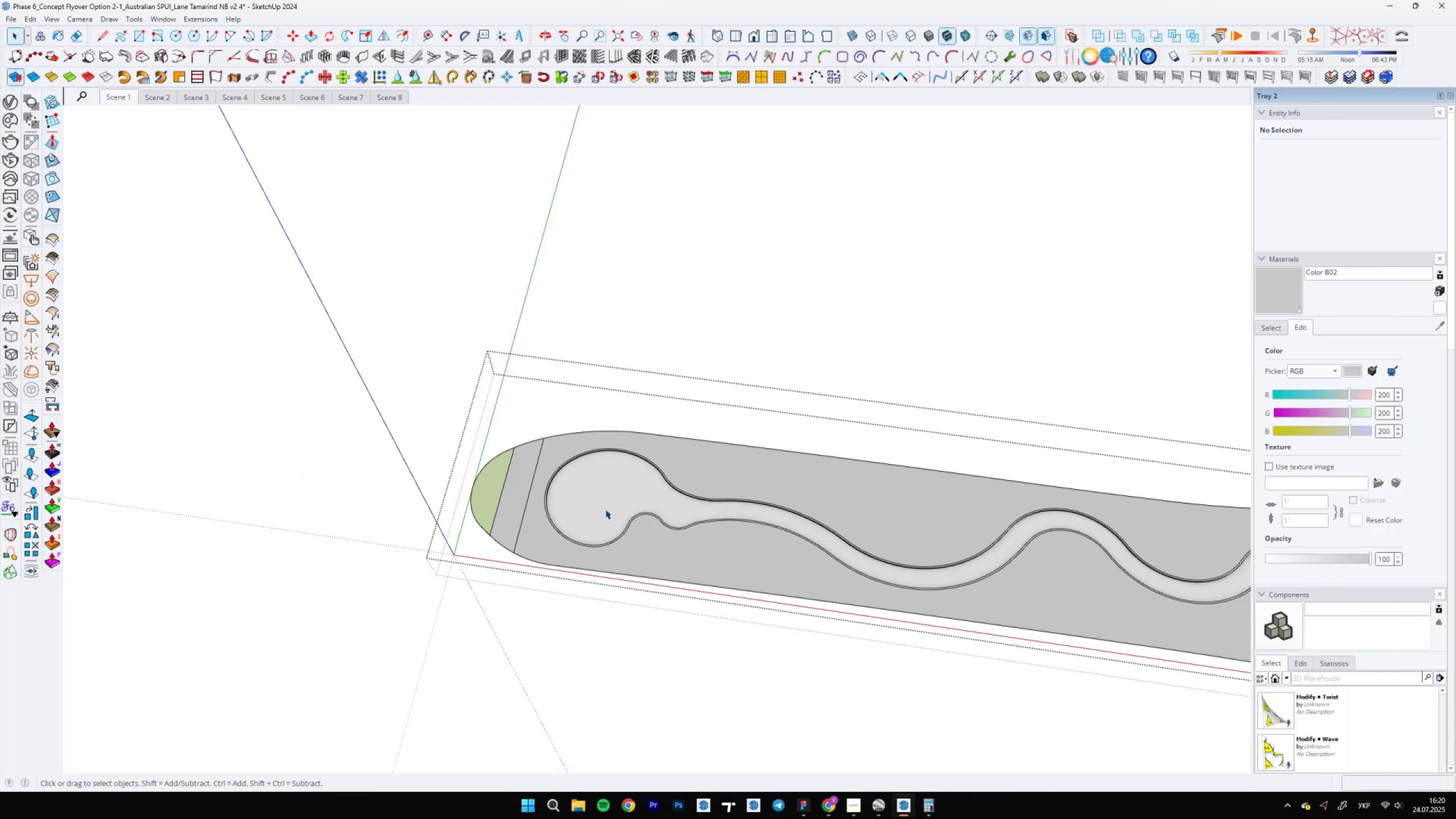 
scroll: coordinate [1090, 279], scroll_direction: up, amount: 15.0
 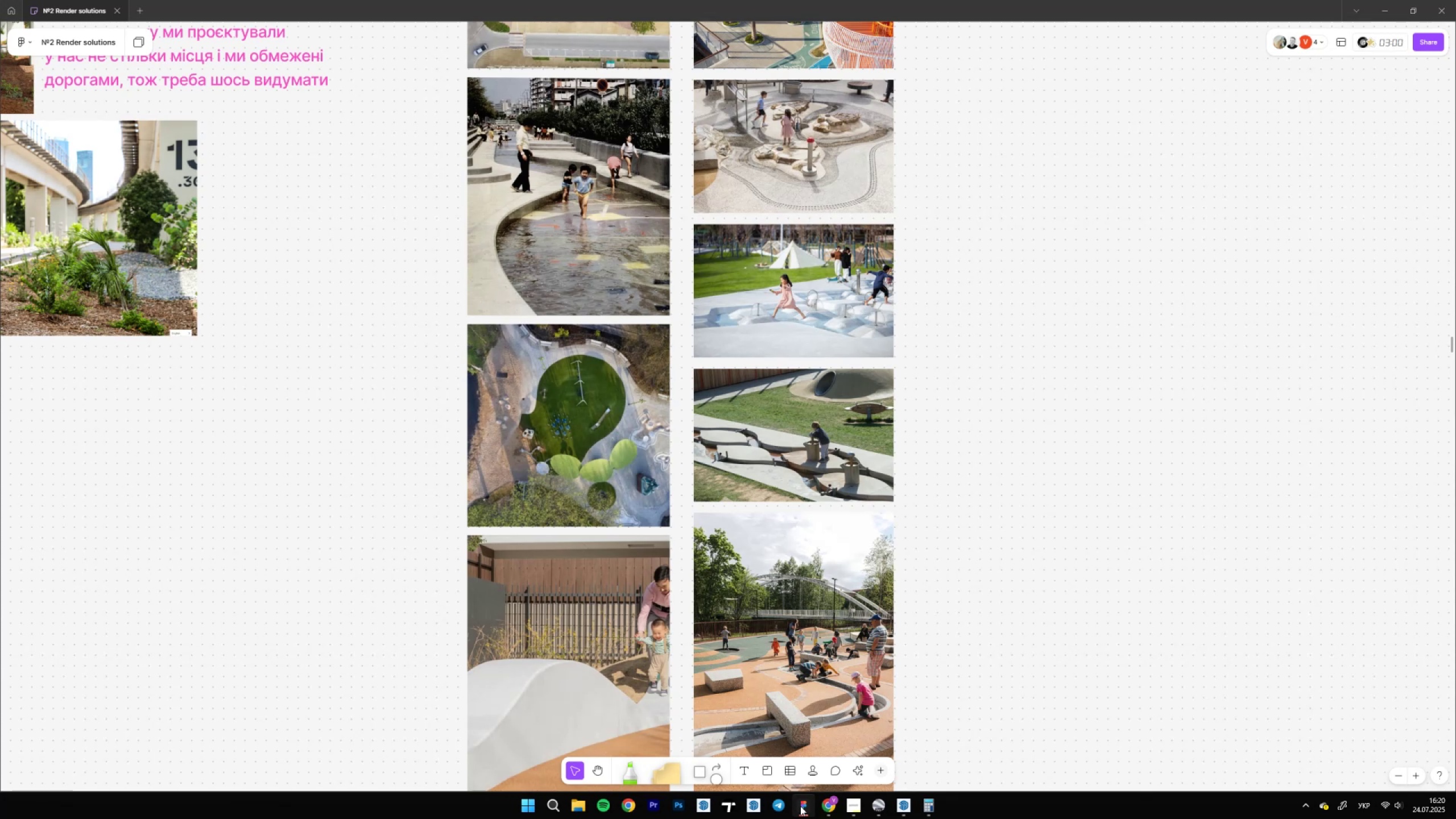 
wait(8.68)
 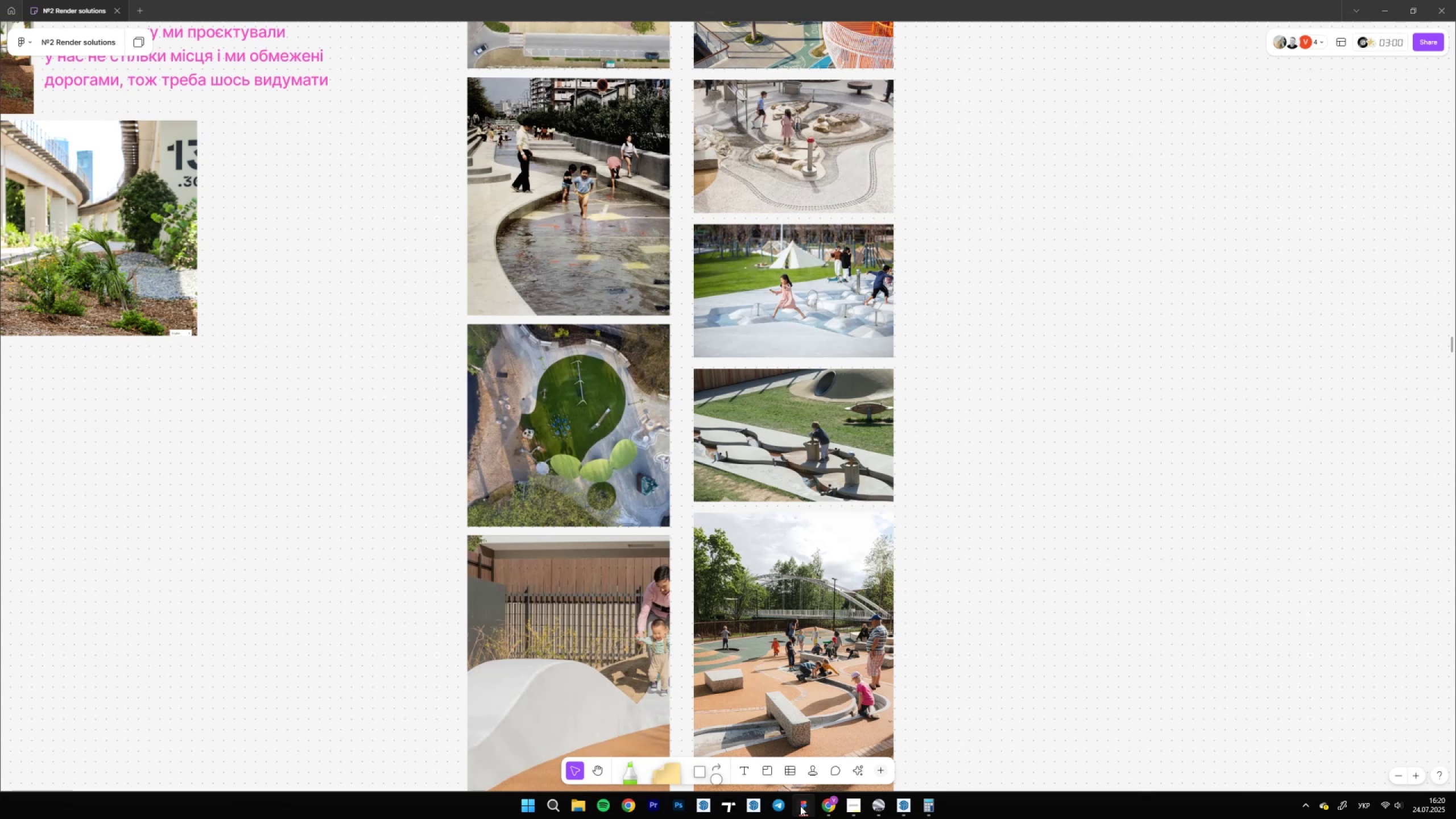 
left_click([800, 806])
 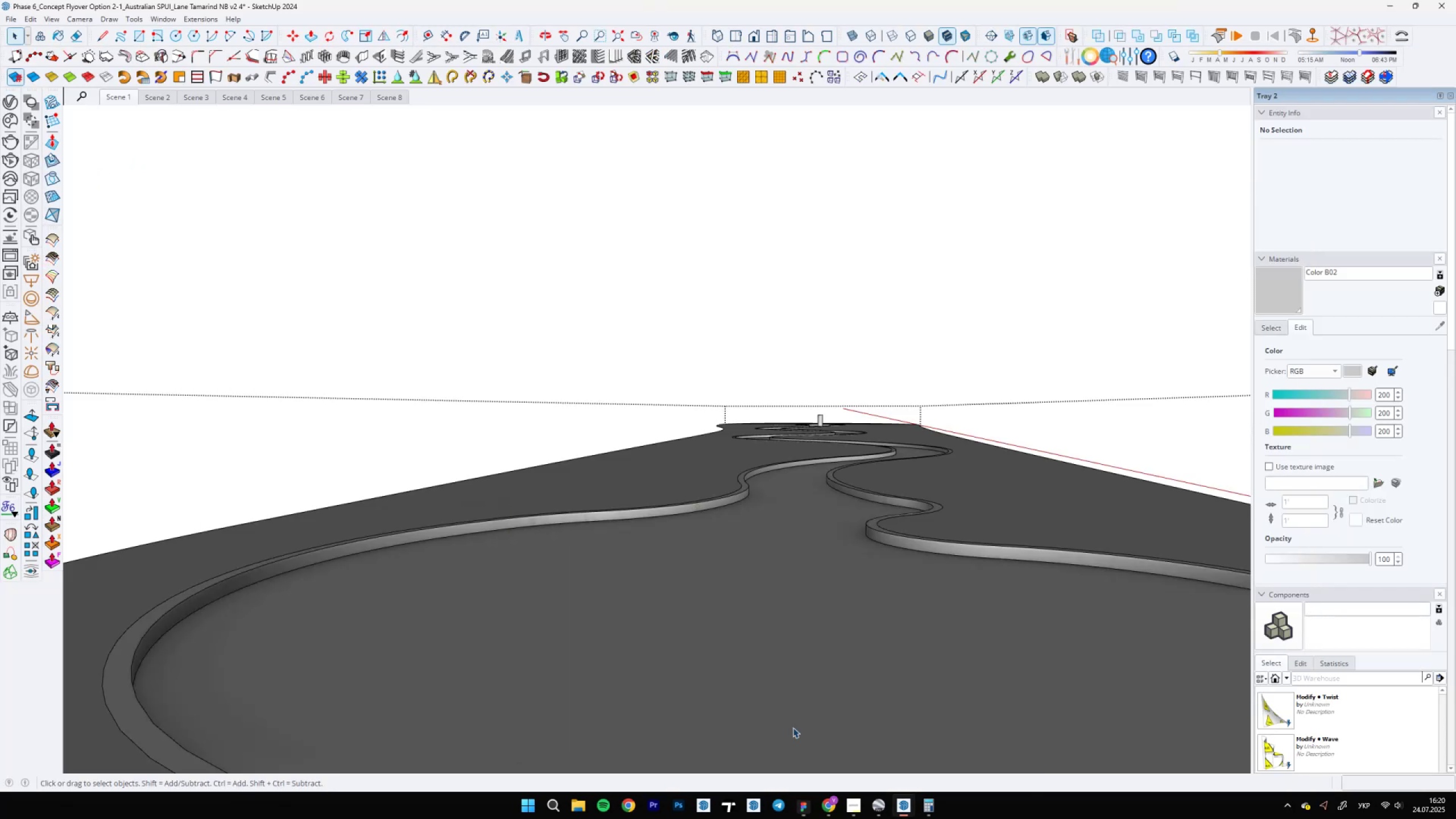 
scroll: coordinate [760, 423], scroll_direction: down, amount: 12.0
 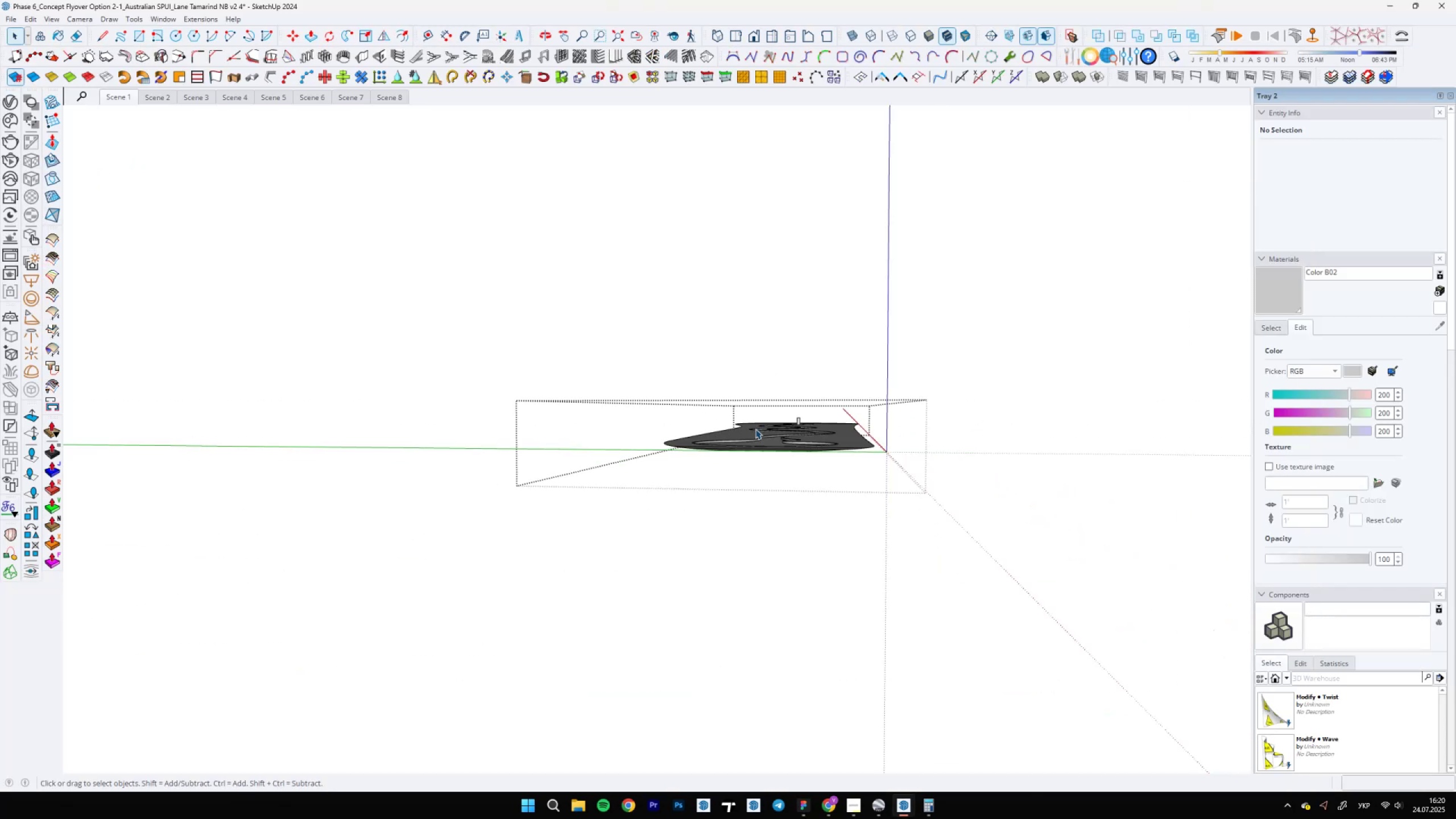 
scroll: coordinate [276, 655], scroll_direction: up, amount: 6.0
 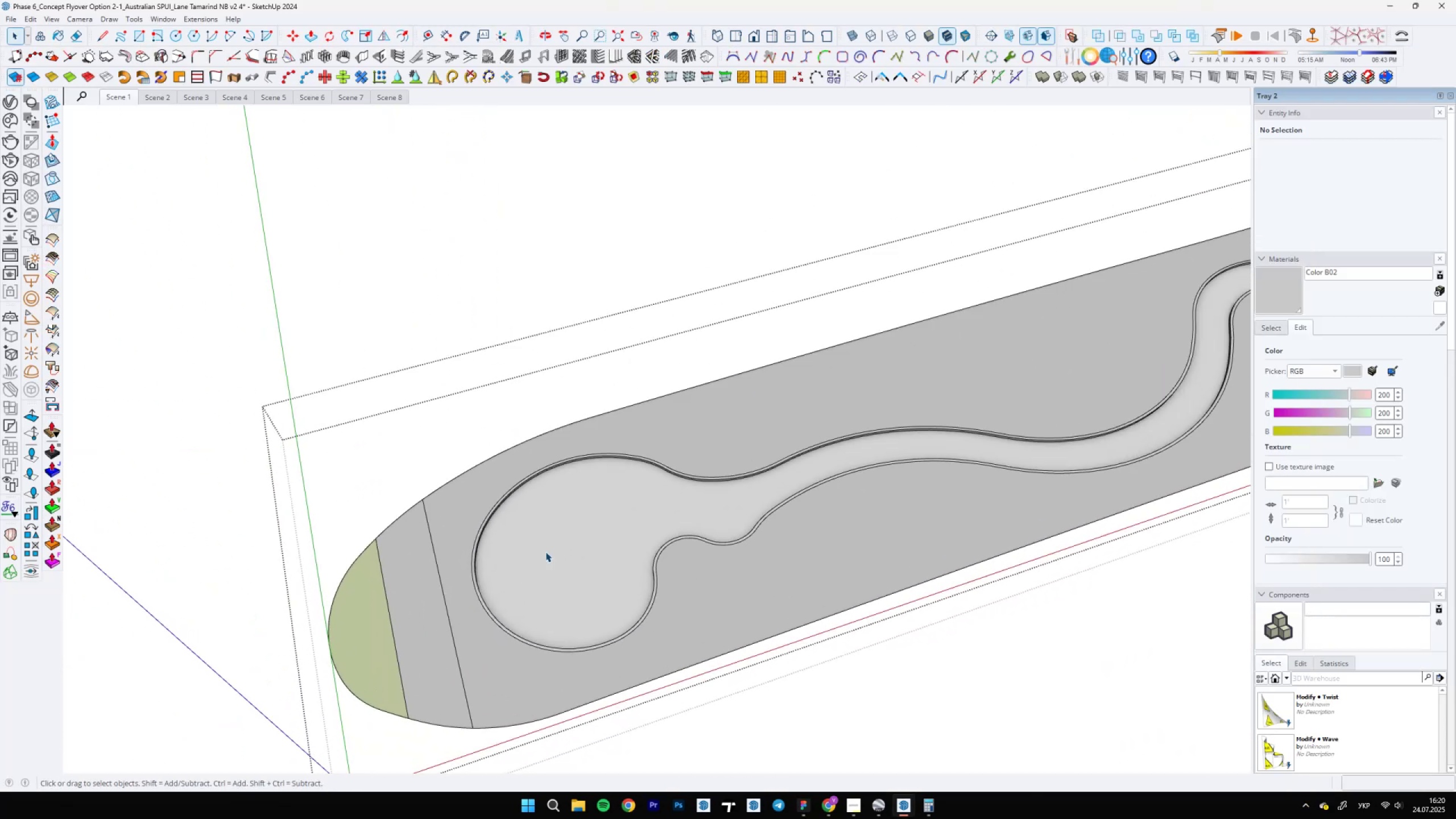 
double_click([552, 549])
 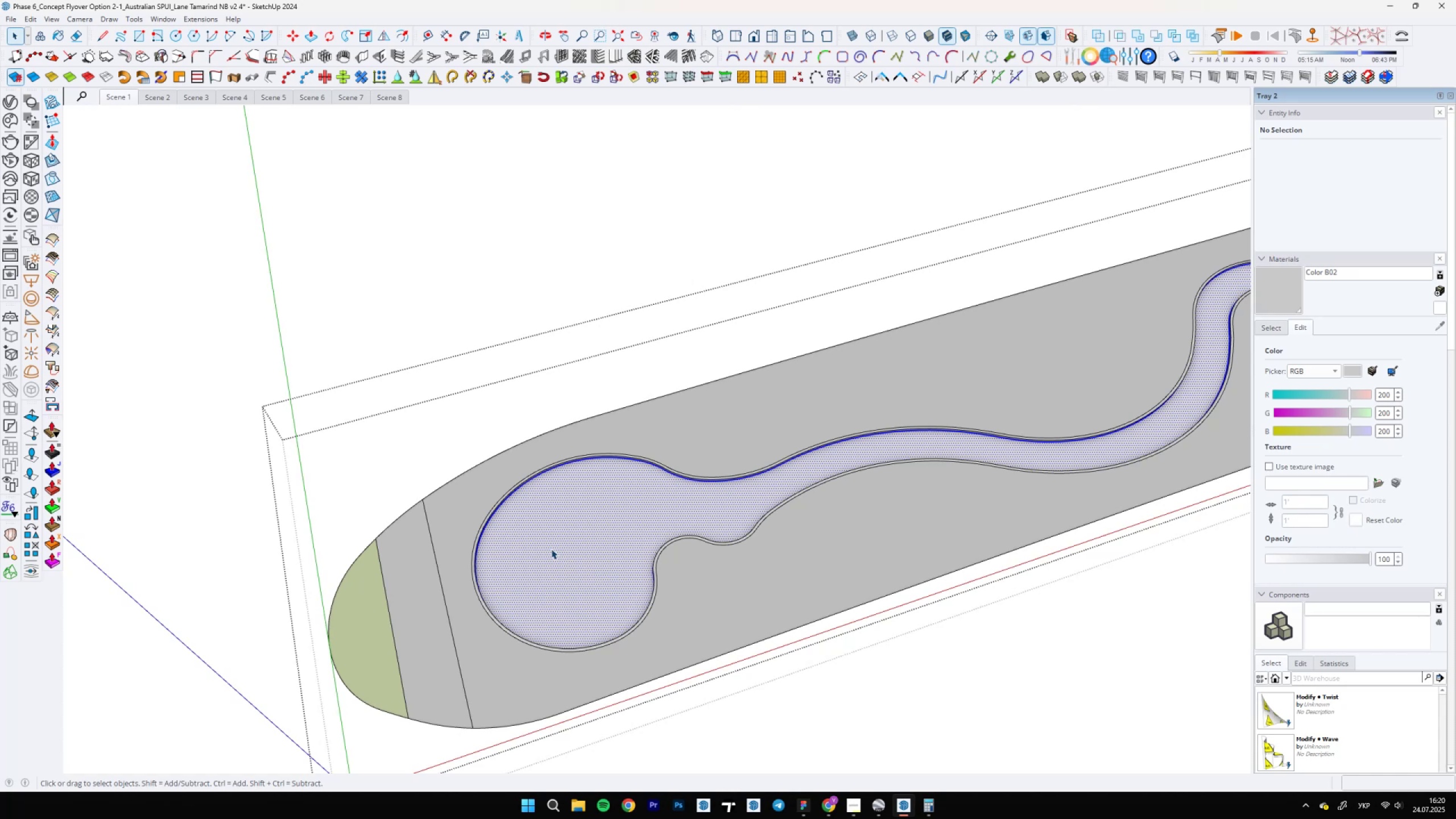 
scroll: coordinate [653, 526], scroll_direction: none, amount: 0.0
 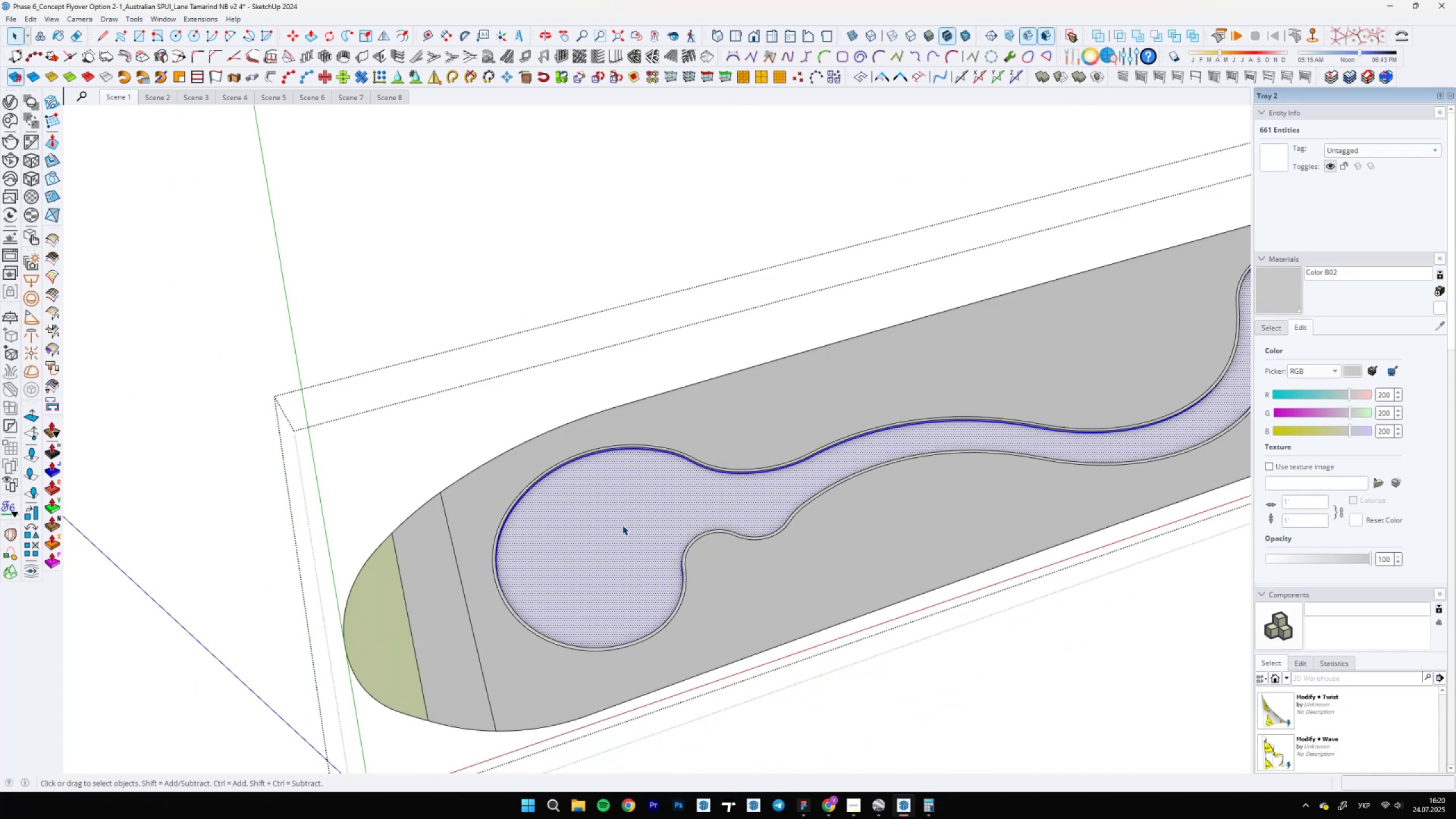 
scroll: coordinate [544, 457], scroll_direction: up, amount: 10.0
 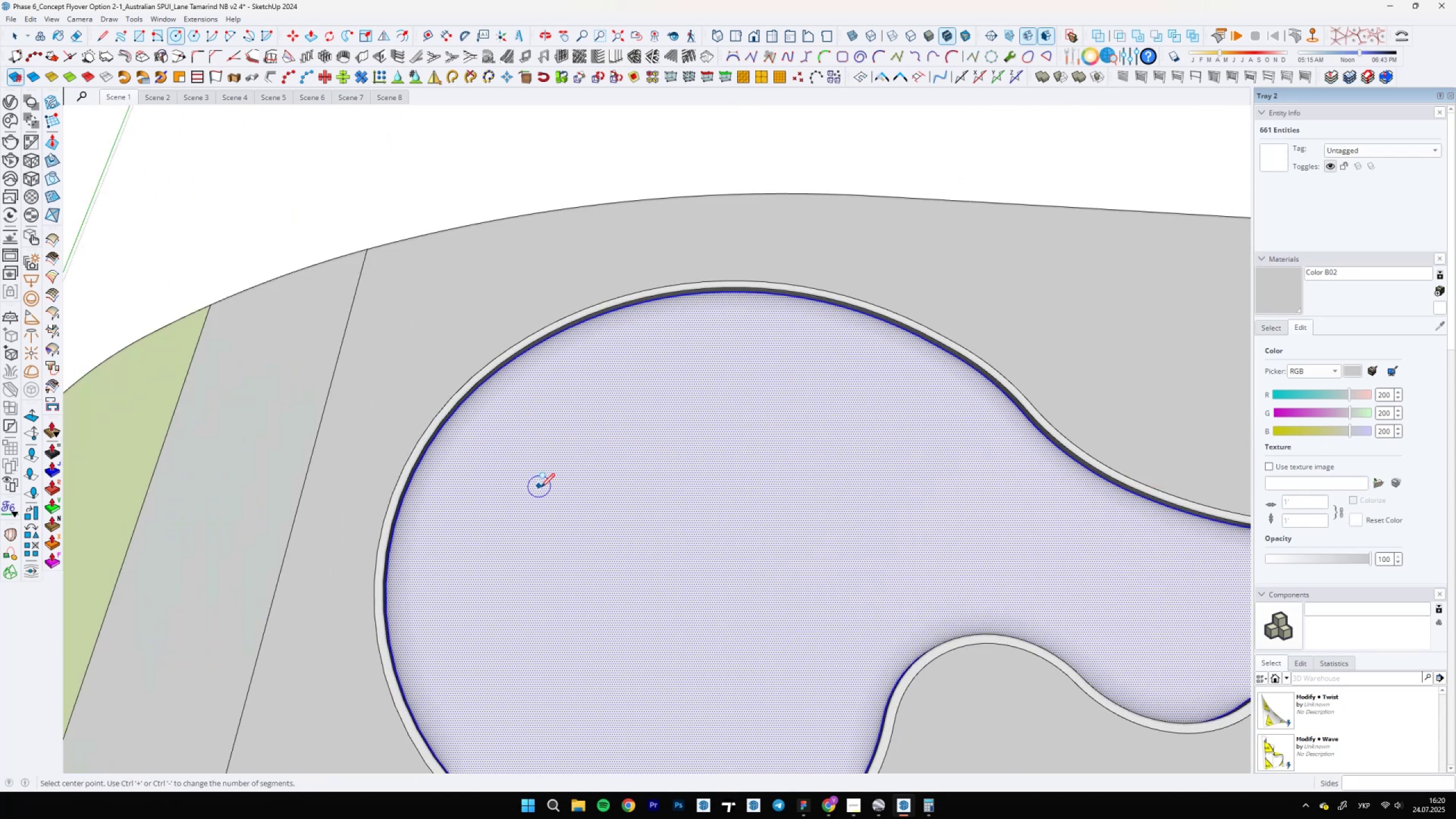 
type(ca)
 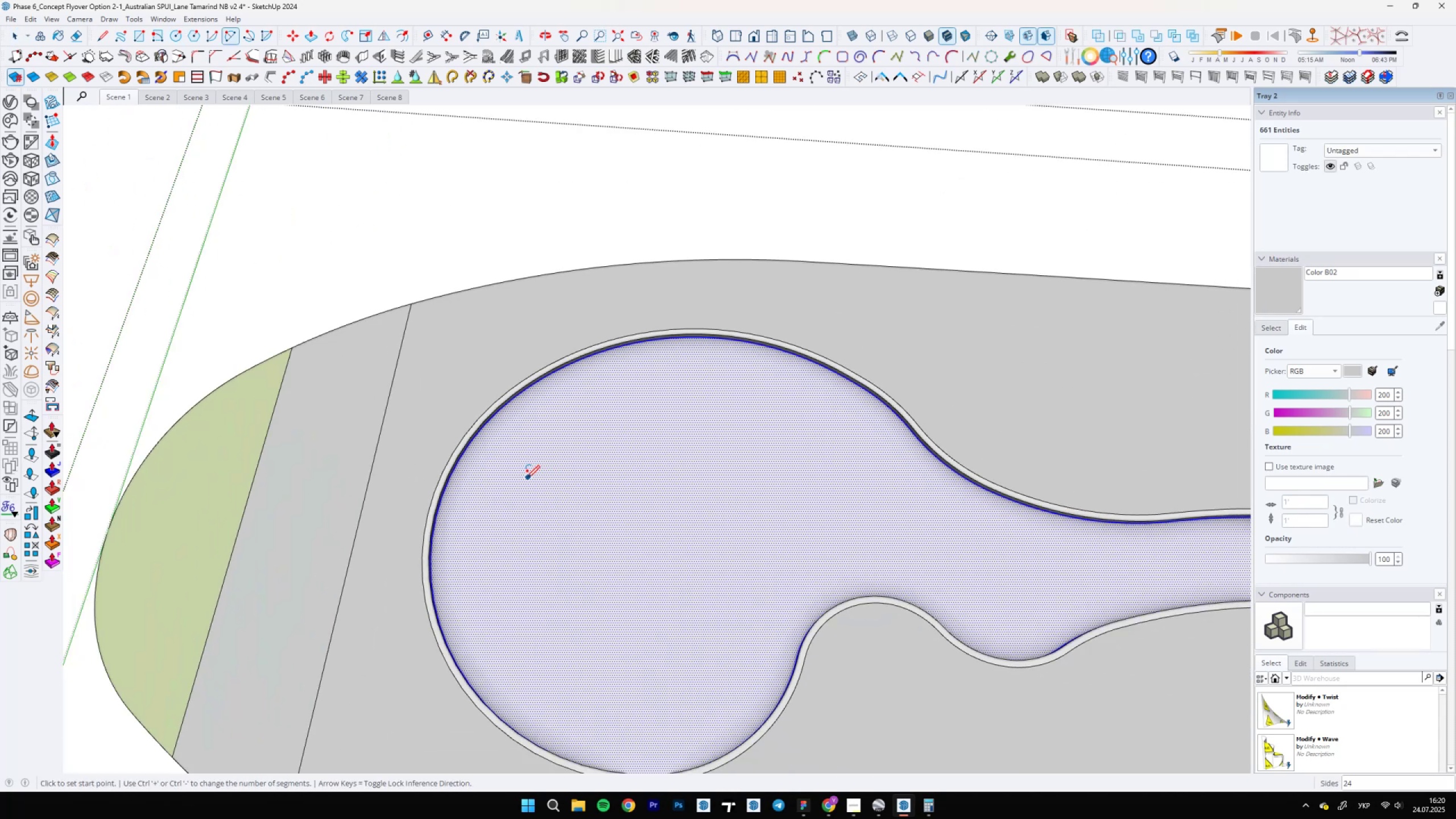 
scroll: coordinate [560, 489], scroll_direction: down, amount: 3.0
 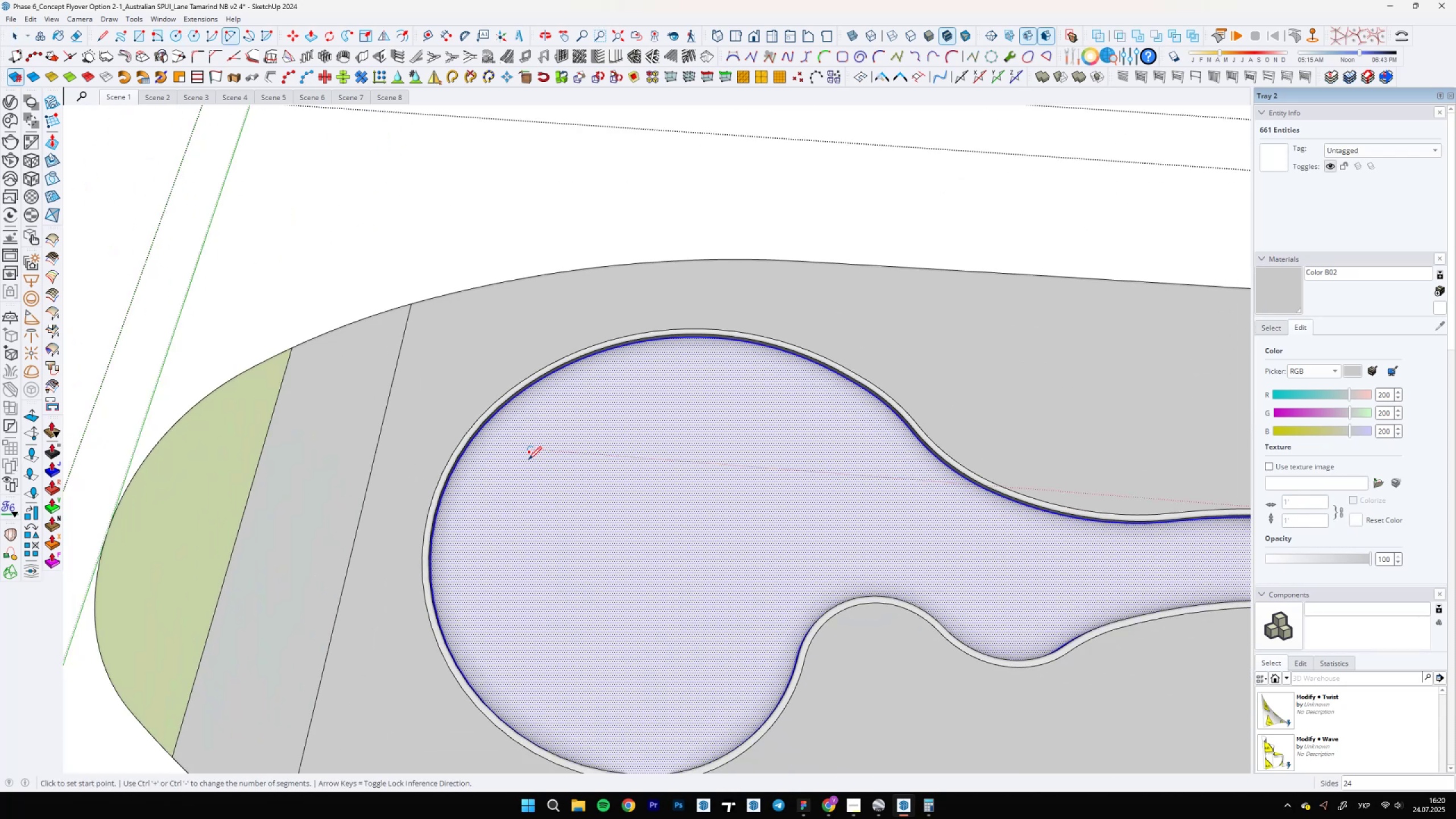 
left_click([519, 465])
 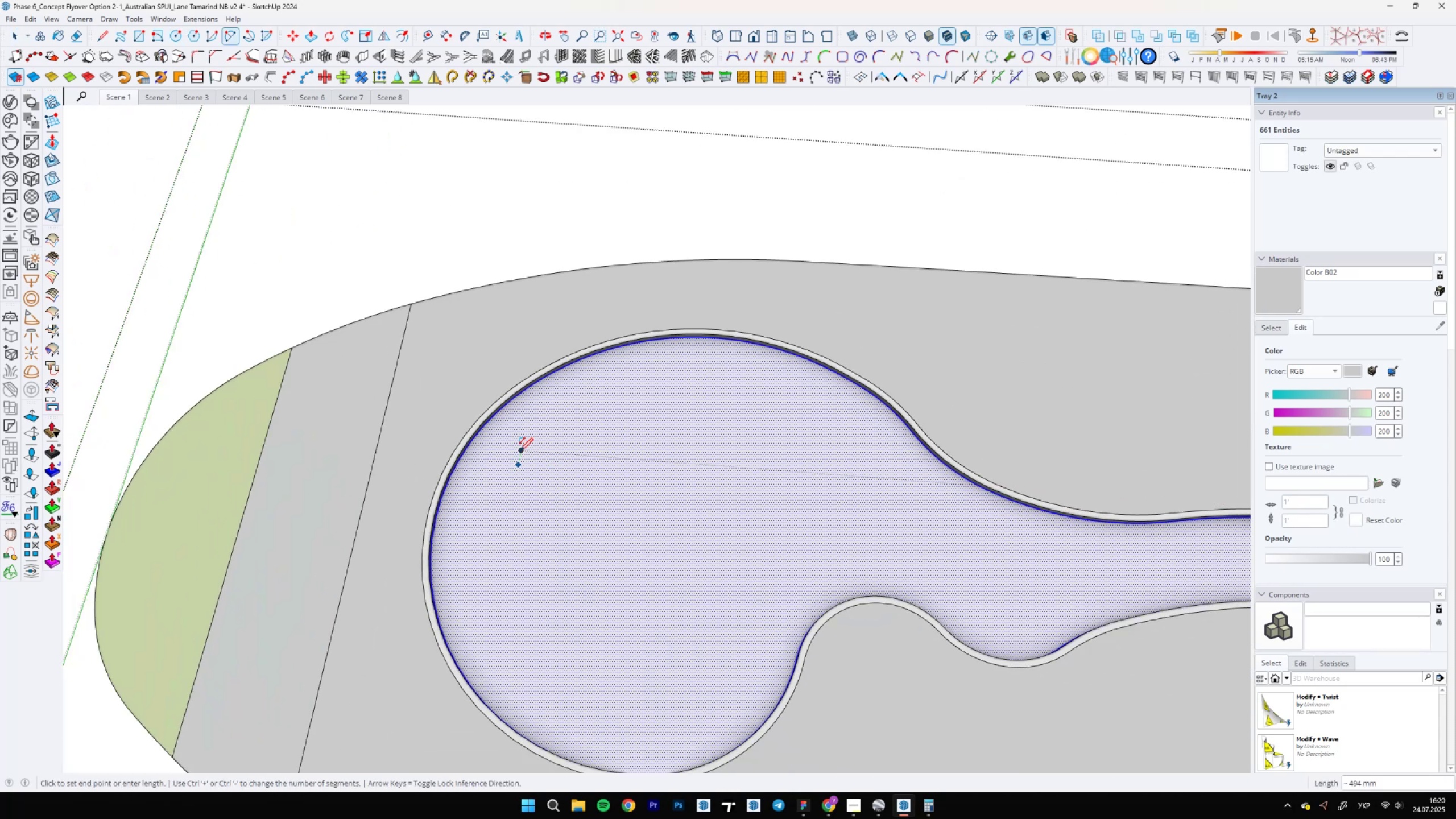 
scroll: coordinate [540, 436], scroll_direction: up, amount: 5.0
 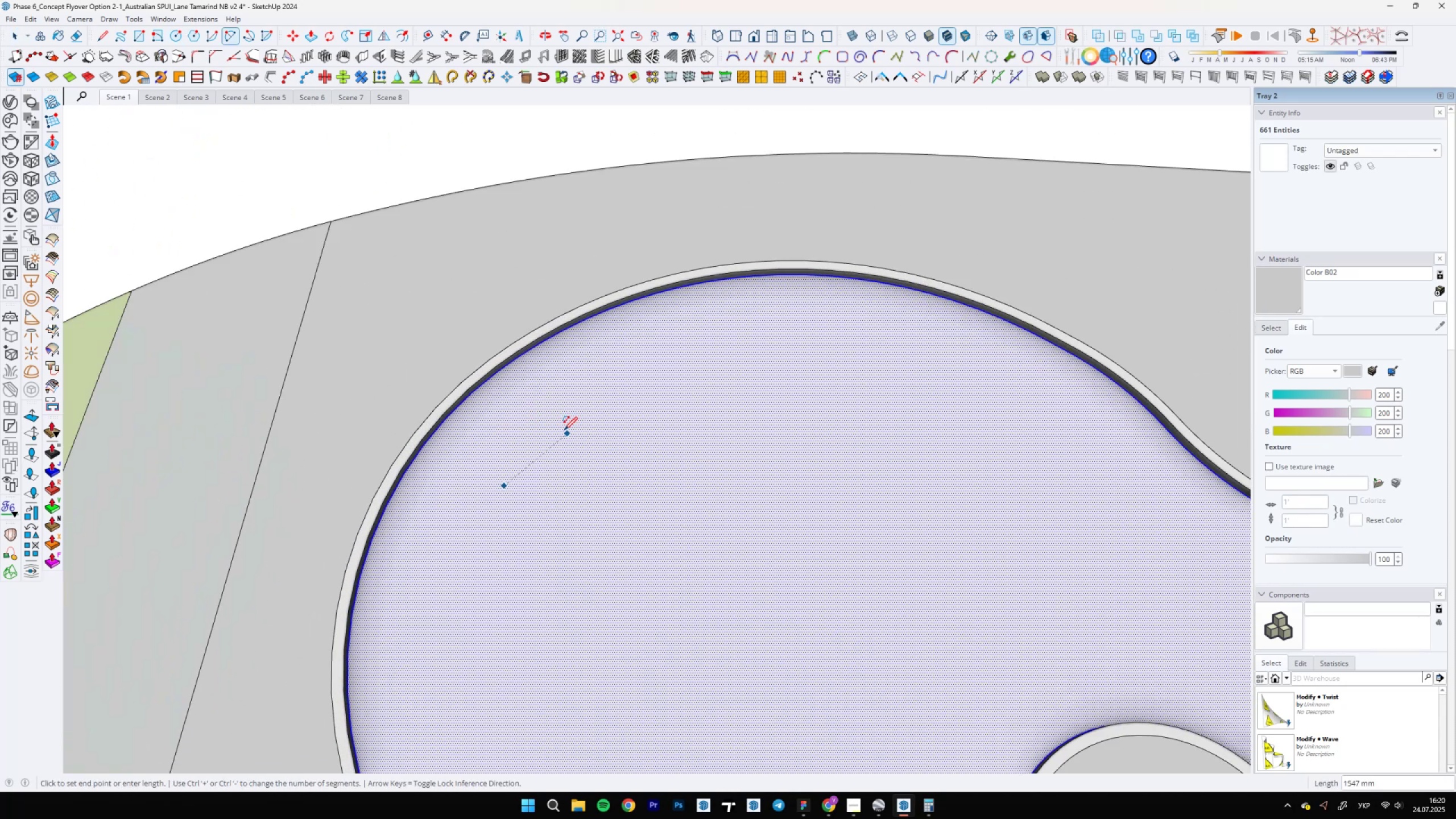 
left_click([566, 429])
 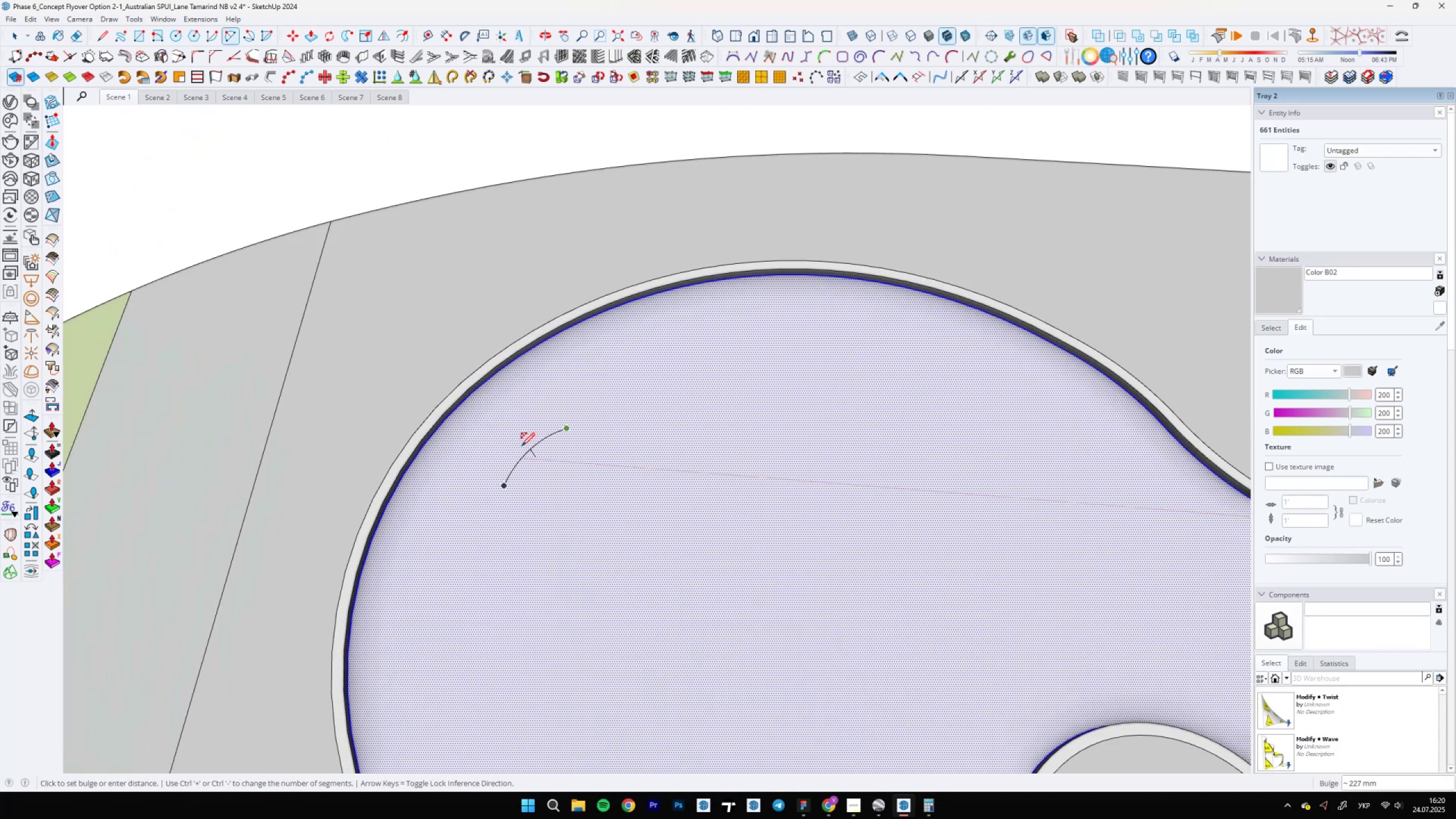 
left_click([522, 446])
 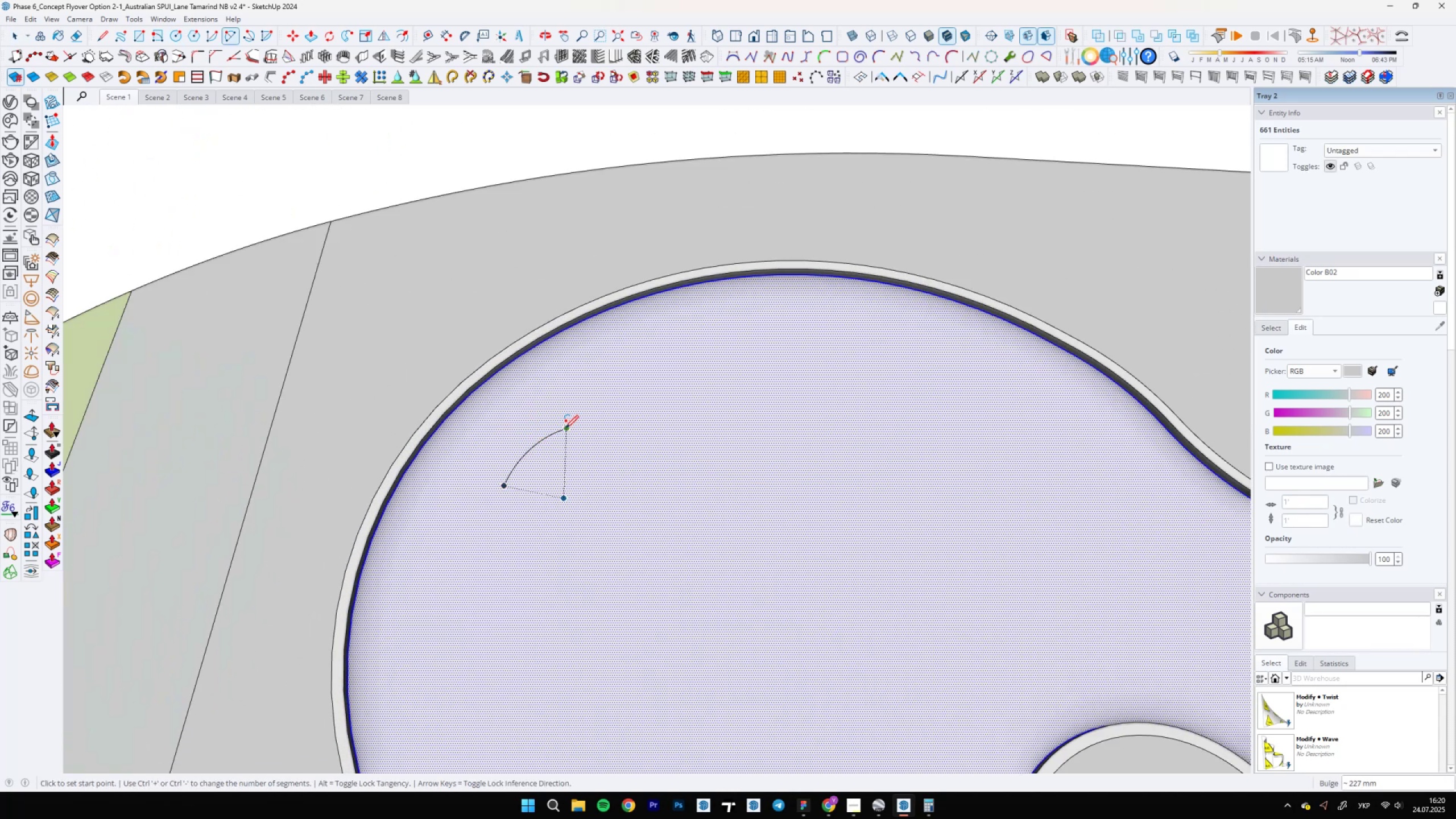 
left_click([566, 428])
 